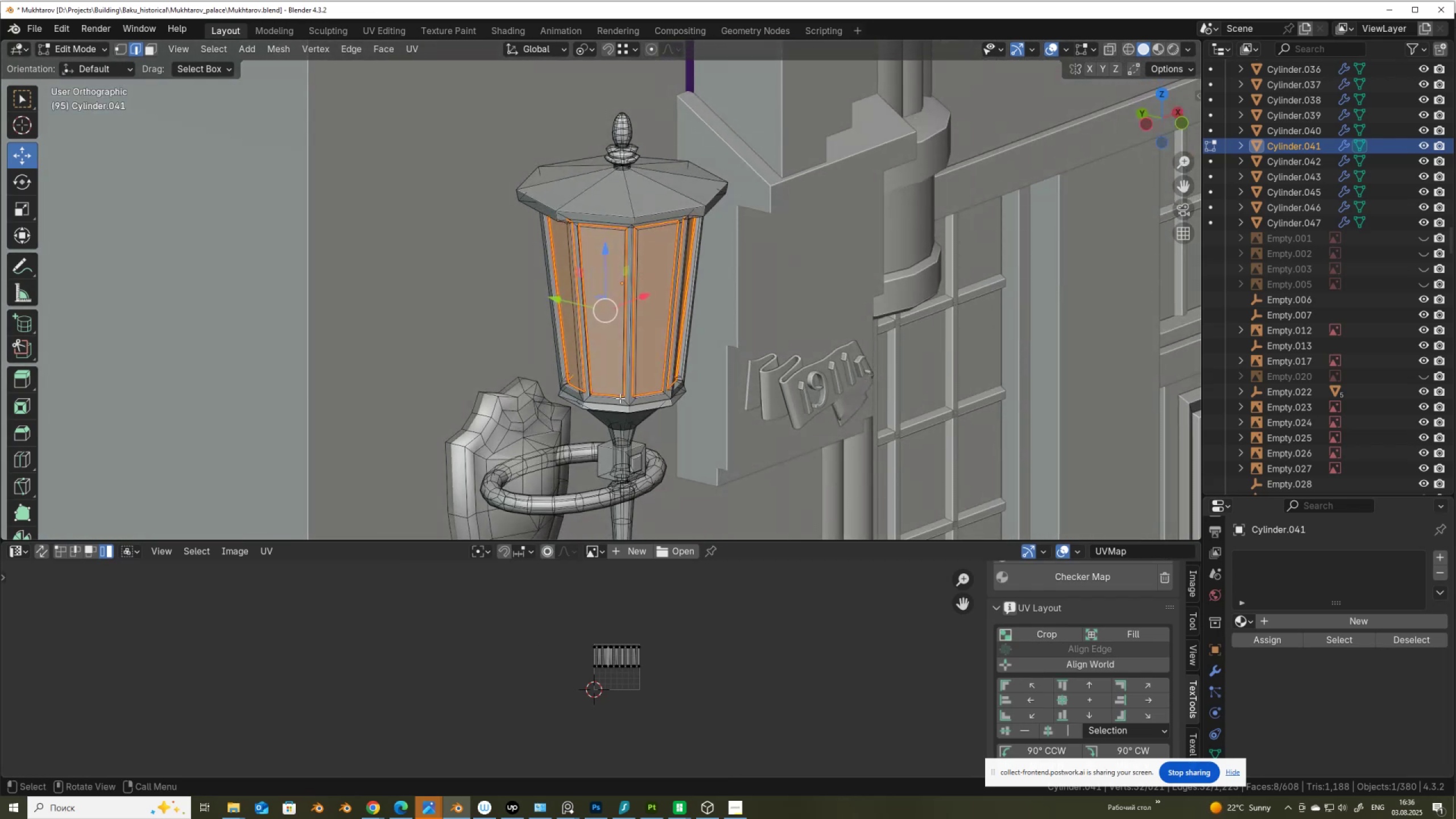 
scroll: coordinate [609, 406], scroll_direction: up, amount: 3.0
 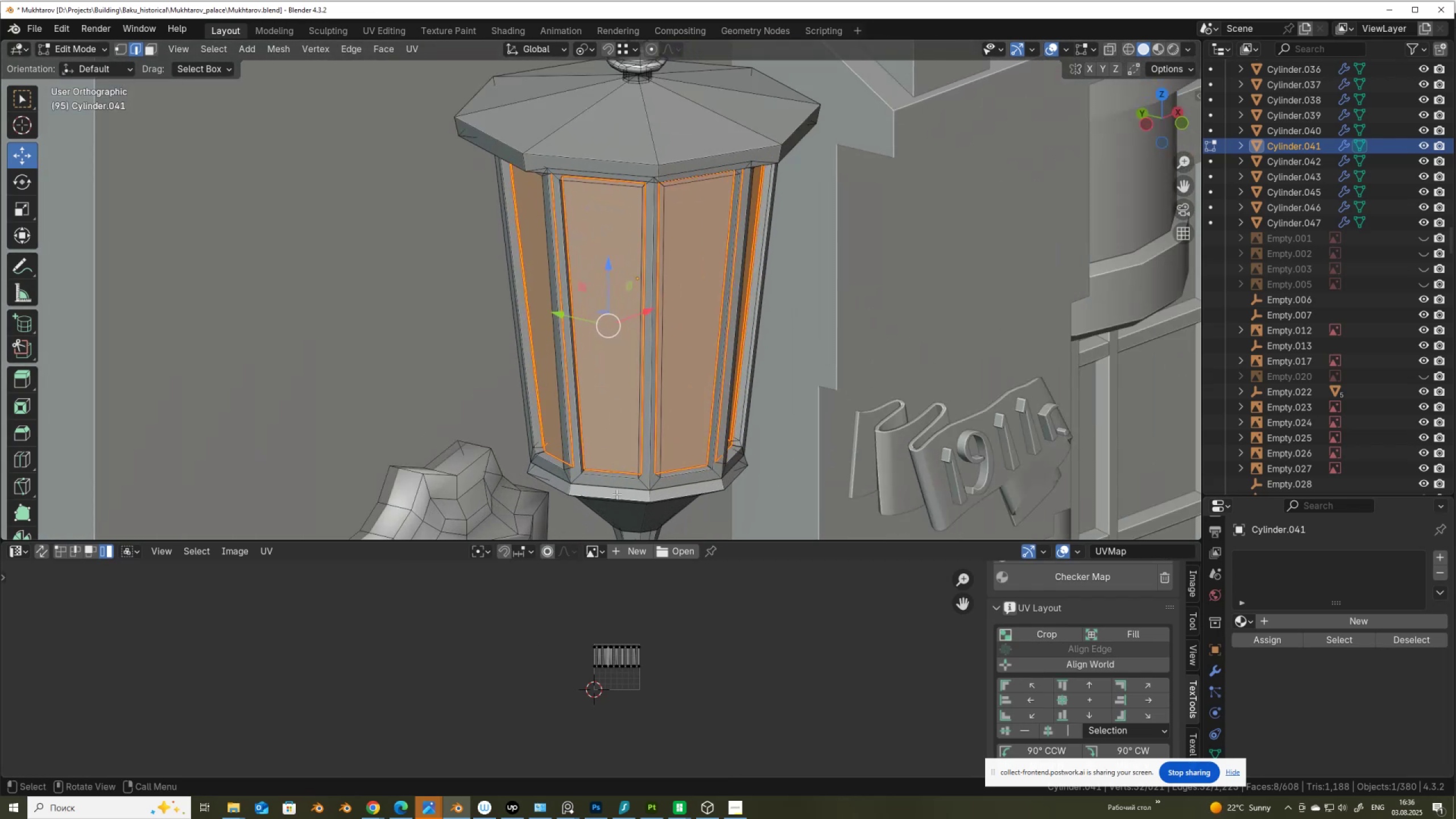 
hold_key(key=AltLeft, duration=0.61)
left_click([613, 497])
 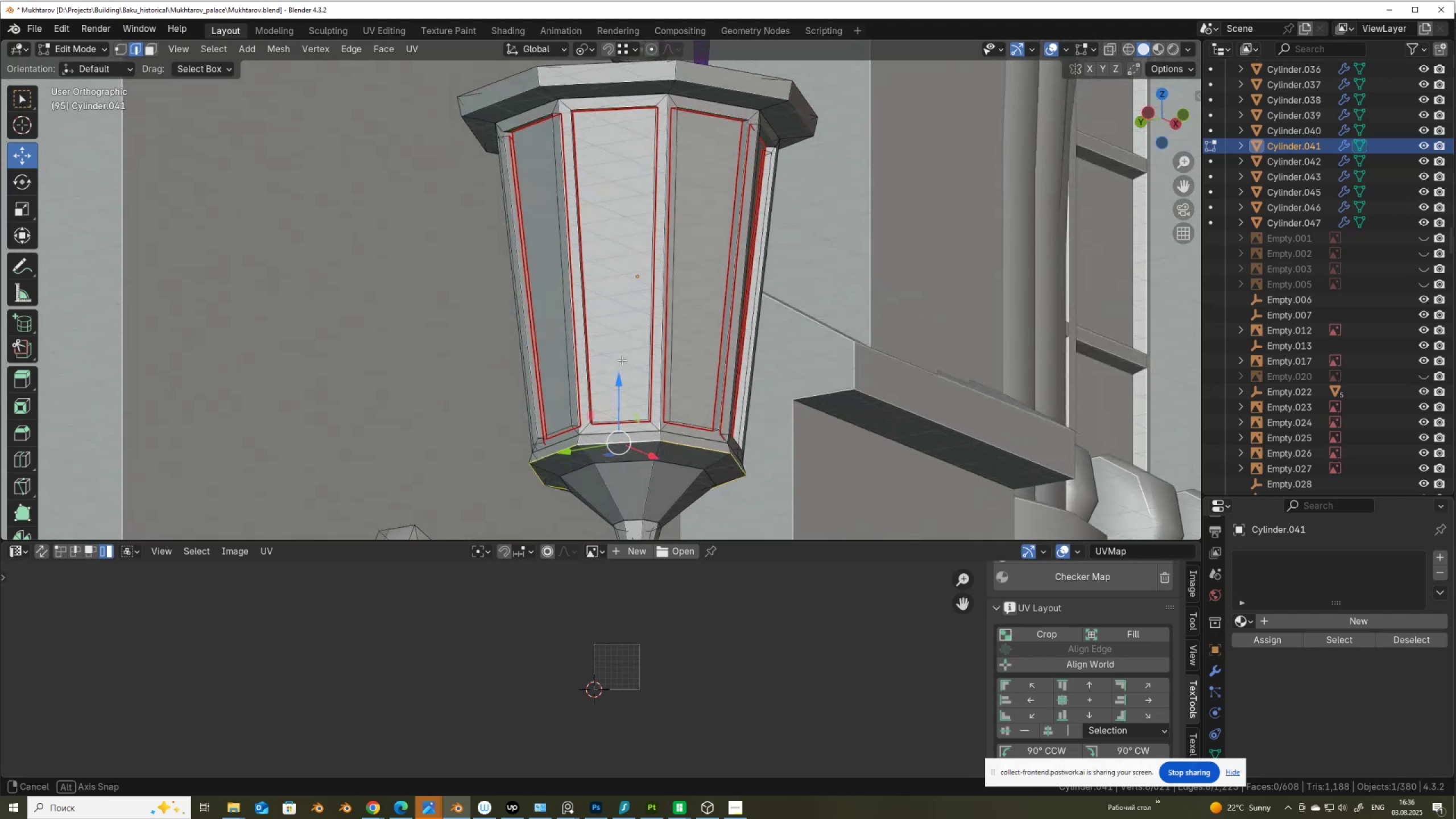 
wait(5.1)
 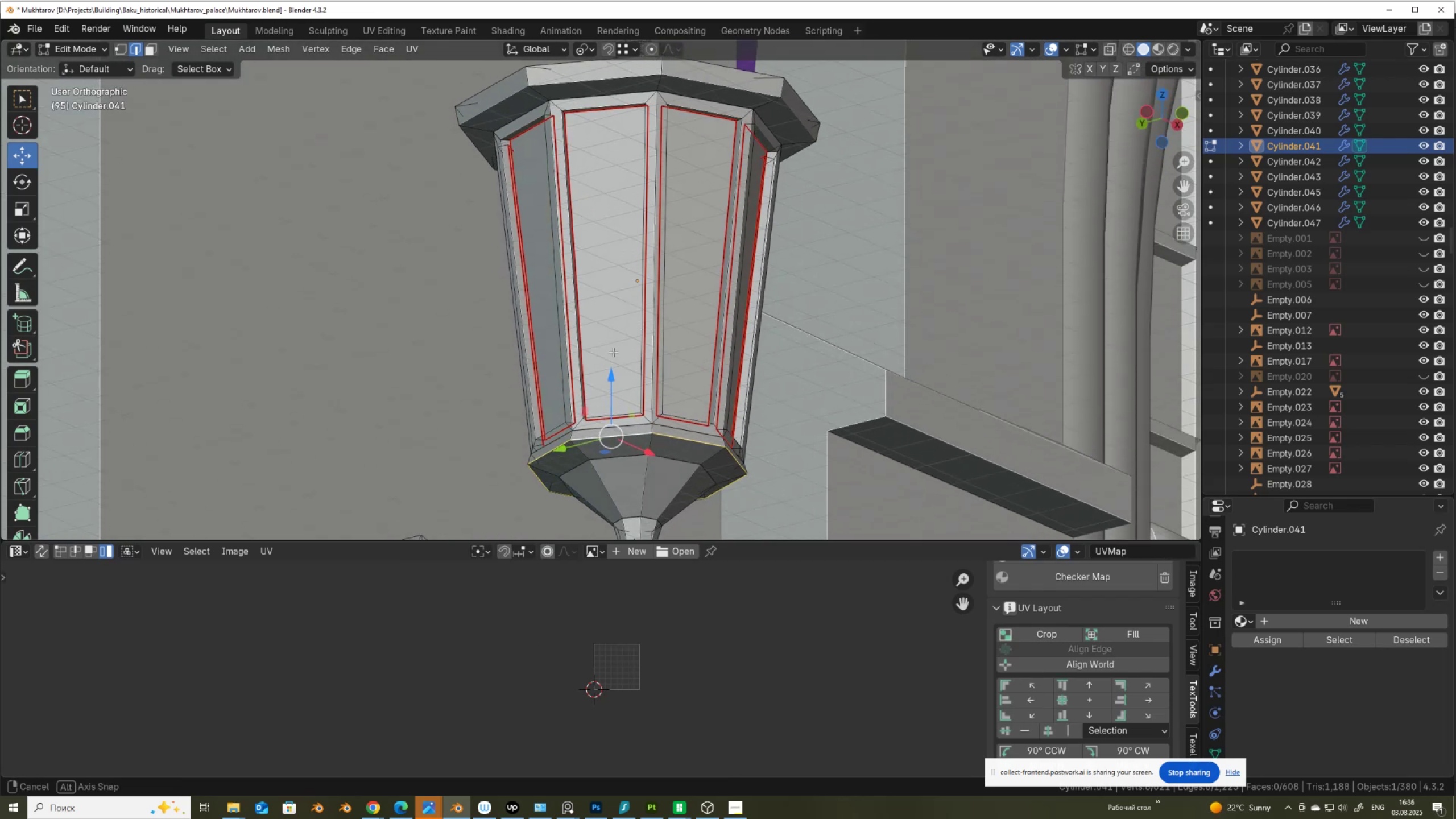 
hold_key(key=ShiftLeft, duration=0.48)
hold_key(key=AltLeft, duration=0.45)
left_click([617, 97])
 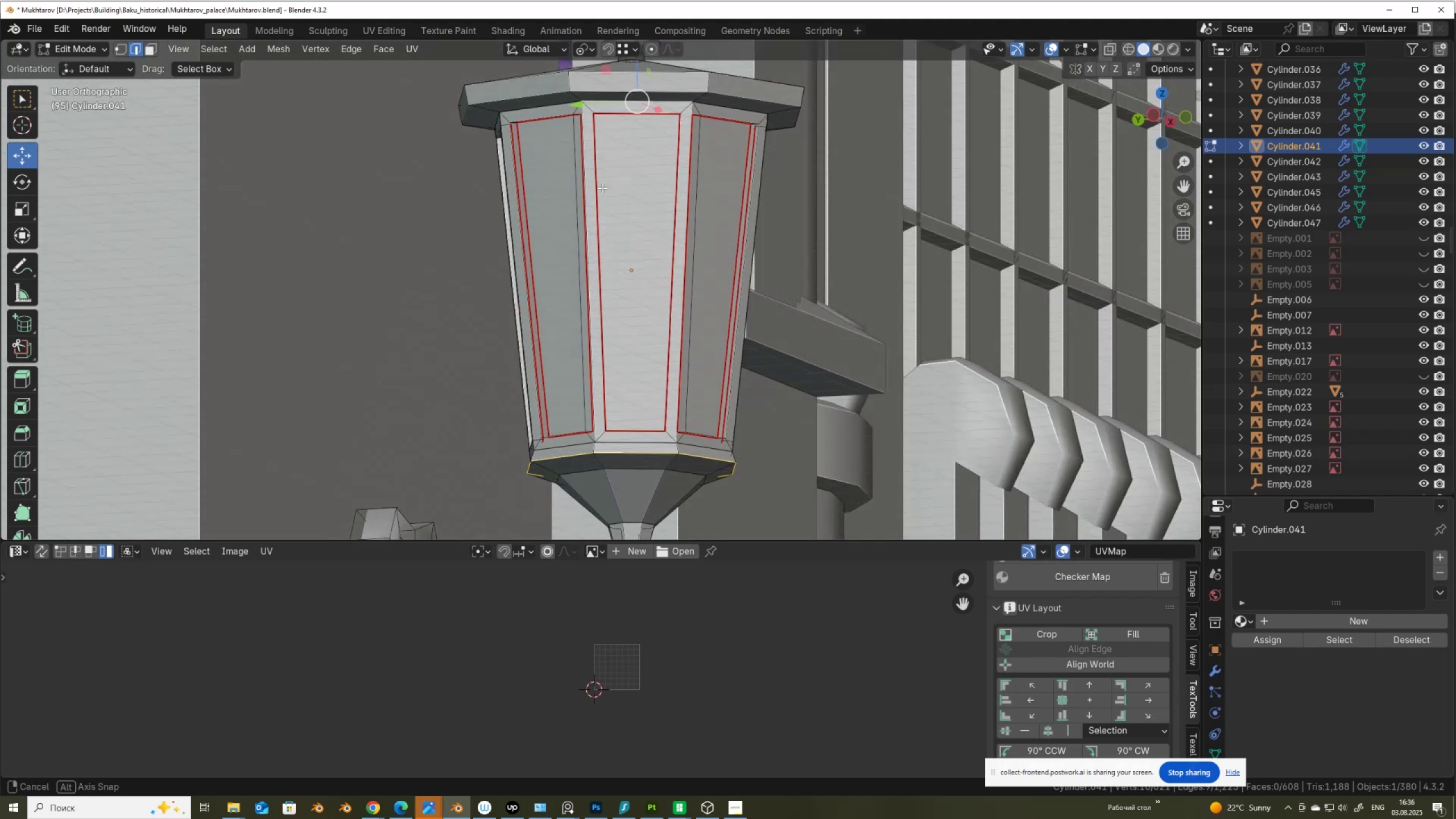 
hold_key(key=ShiftLeft, duration=1.9)
hold_key(key=AltLeft, duration=1.5)
left_click([711, 101])
 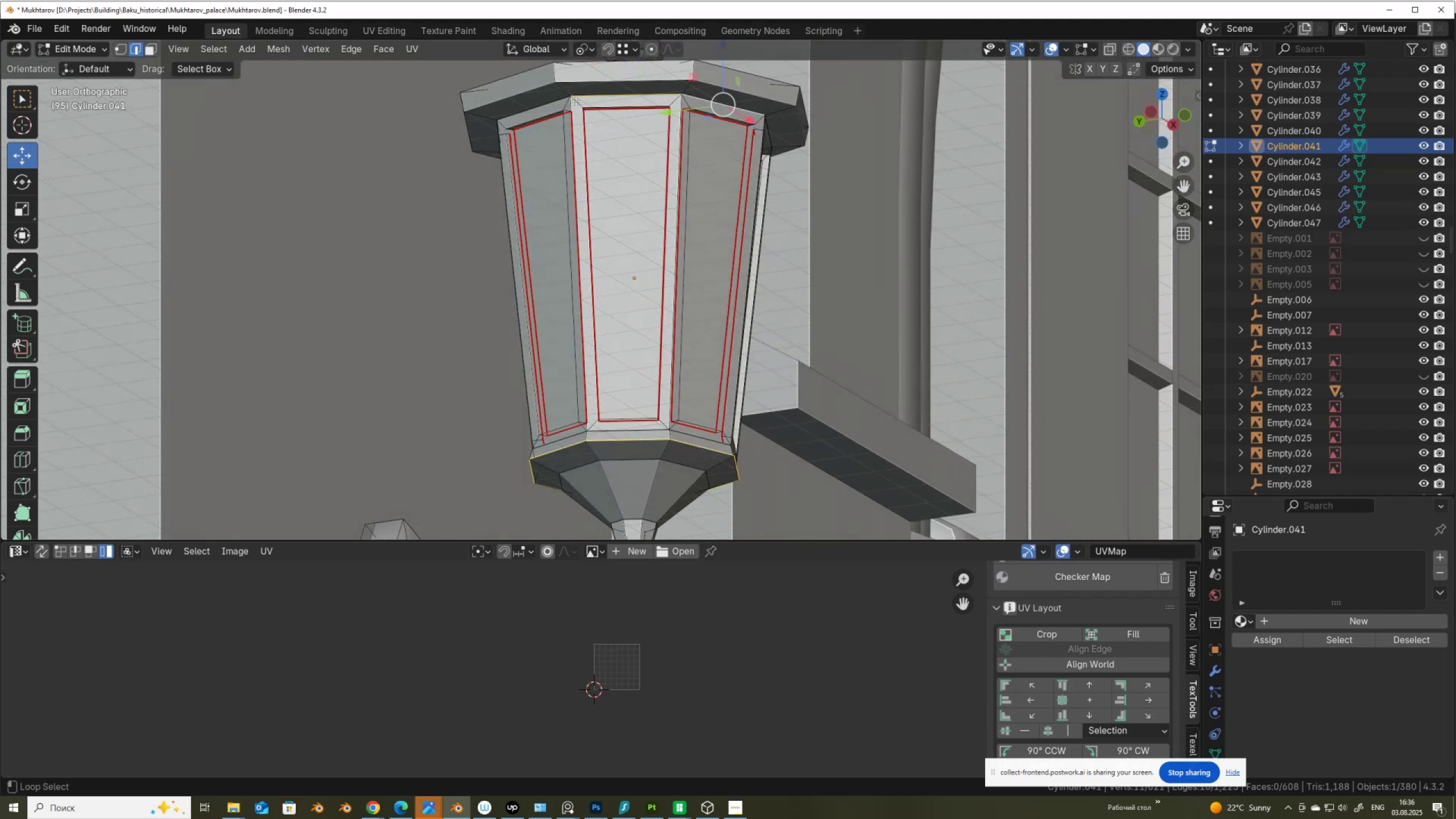 
hold_key(key=AltLeft, duration=0.38)
left_click([548, 102])
 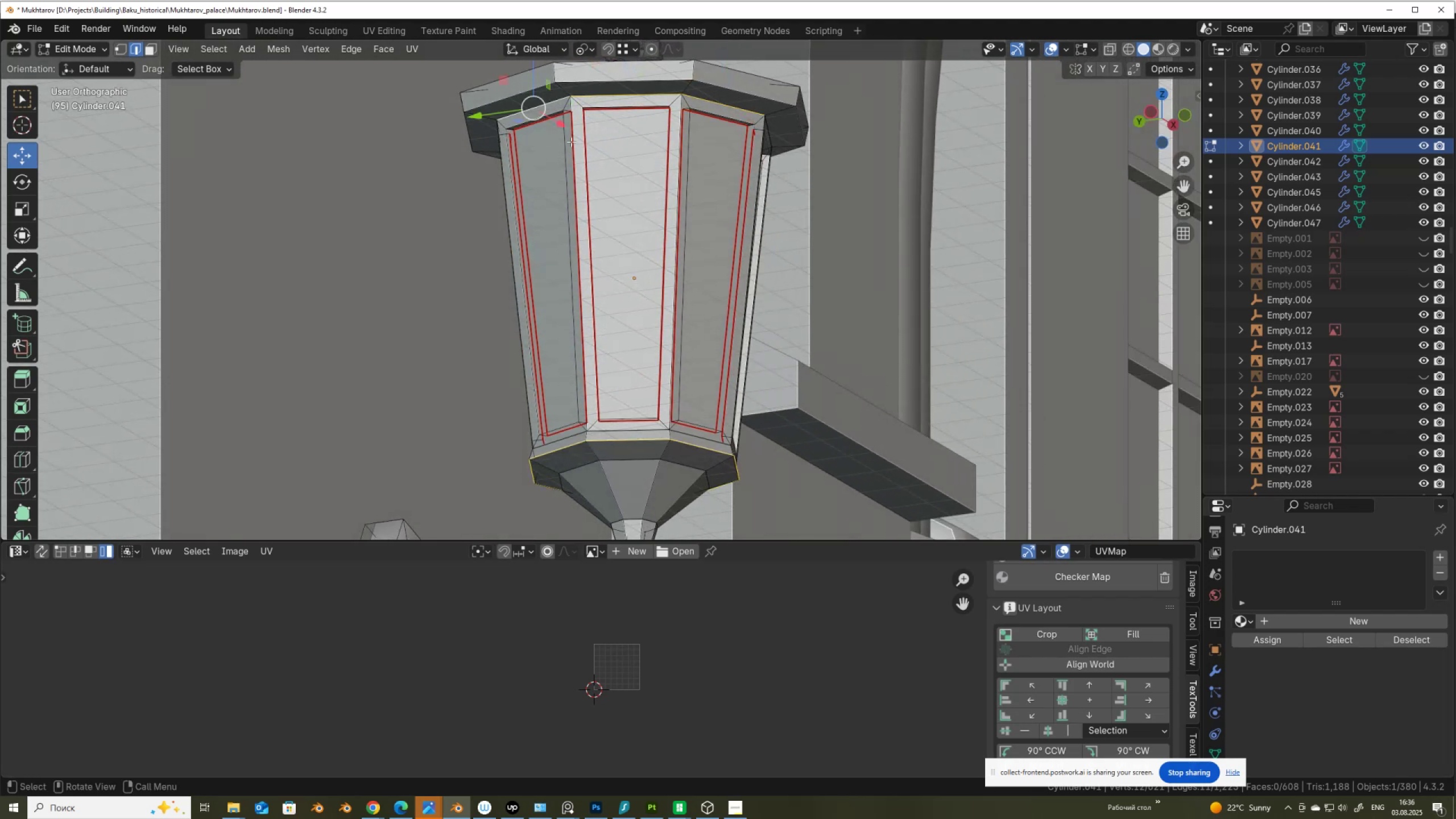 
scroll: coordinate [615, 186], scroll_direction: down, amount: 2.0
 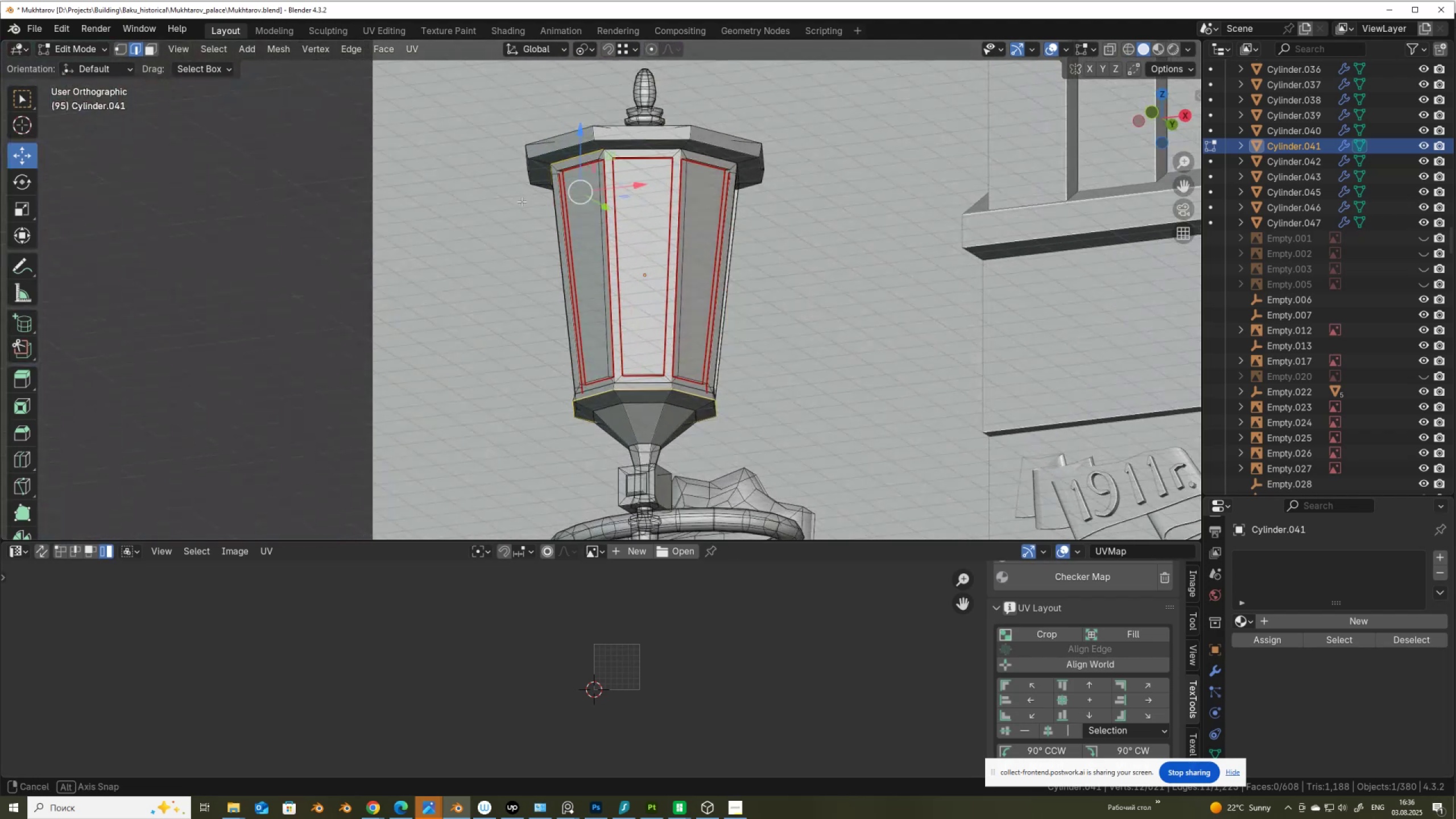 
hold_key(key=ShiftLeft, duration=1.37)
hold_key(key=AltLeft, duration=1.34)
left_click([626, 141])
 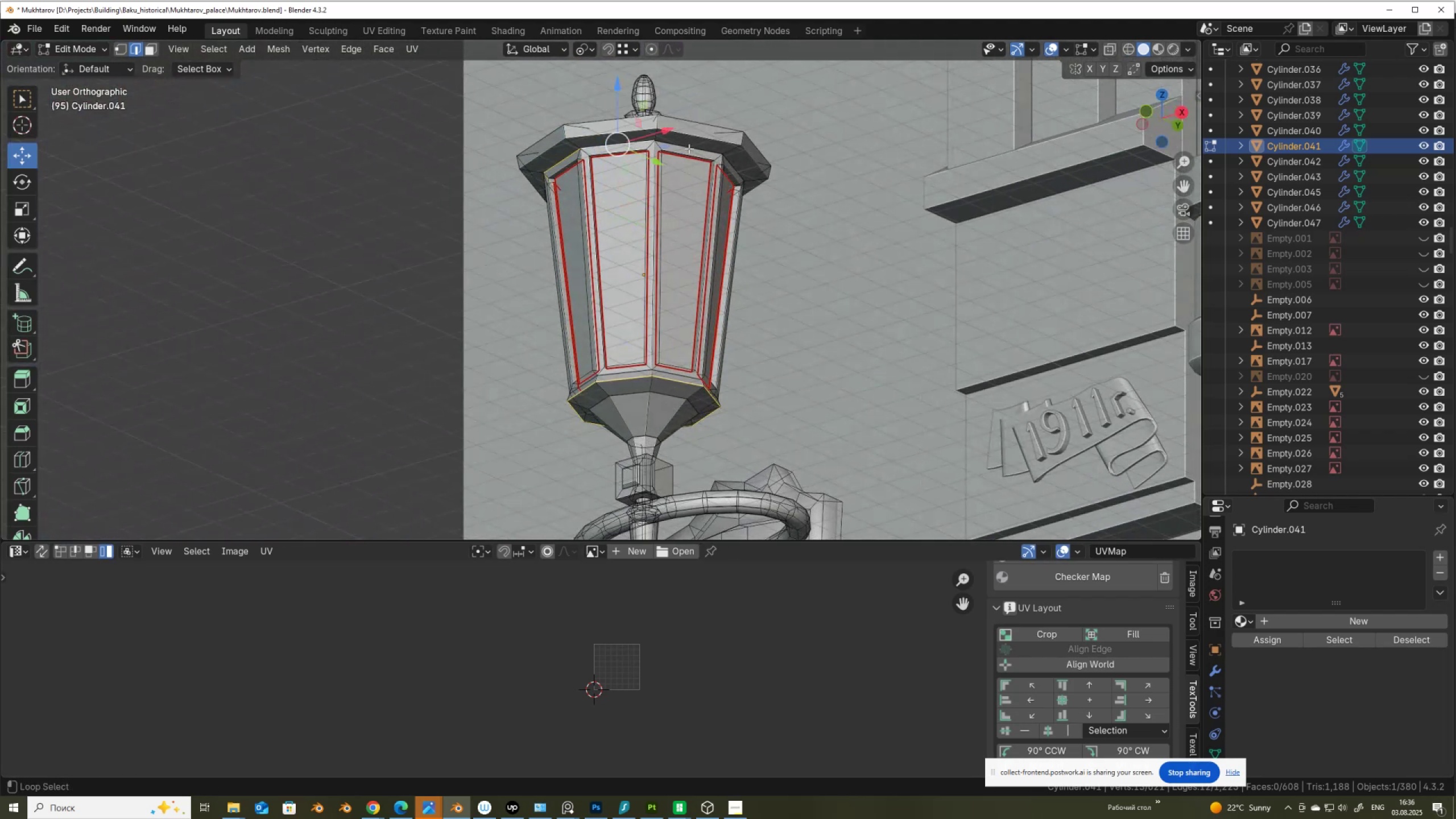 
left_click([689, 148])
 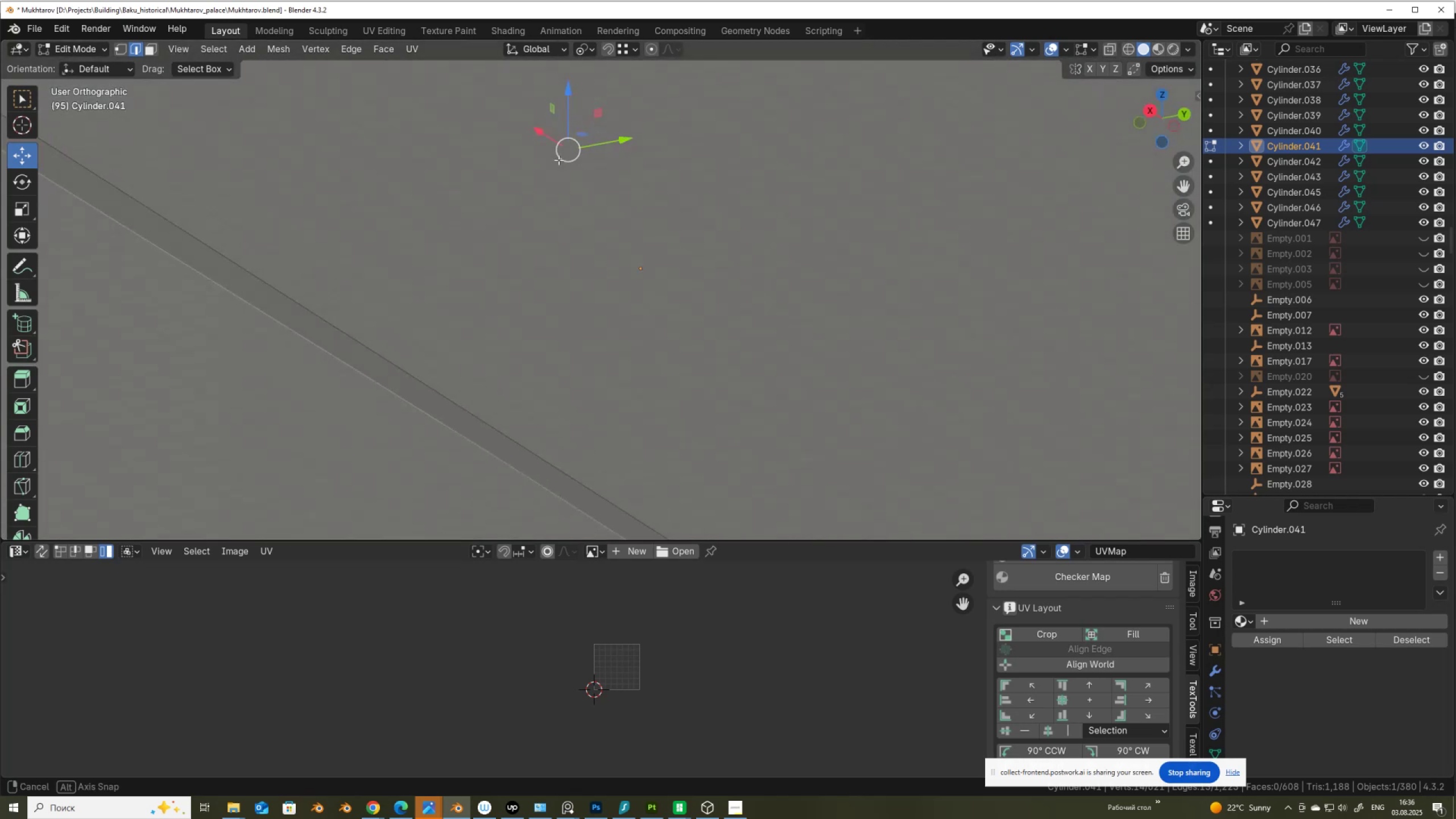 
key(Alt+AltLeft)
 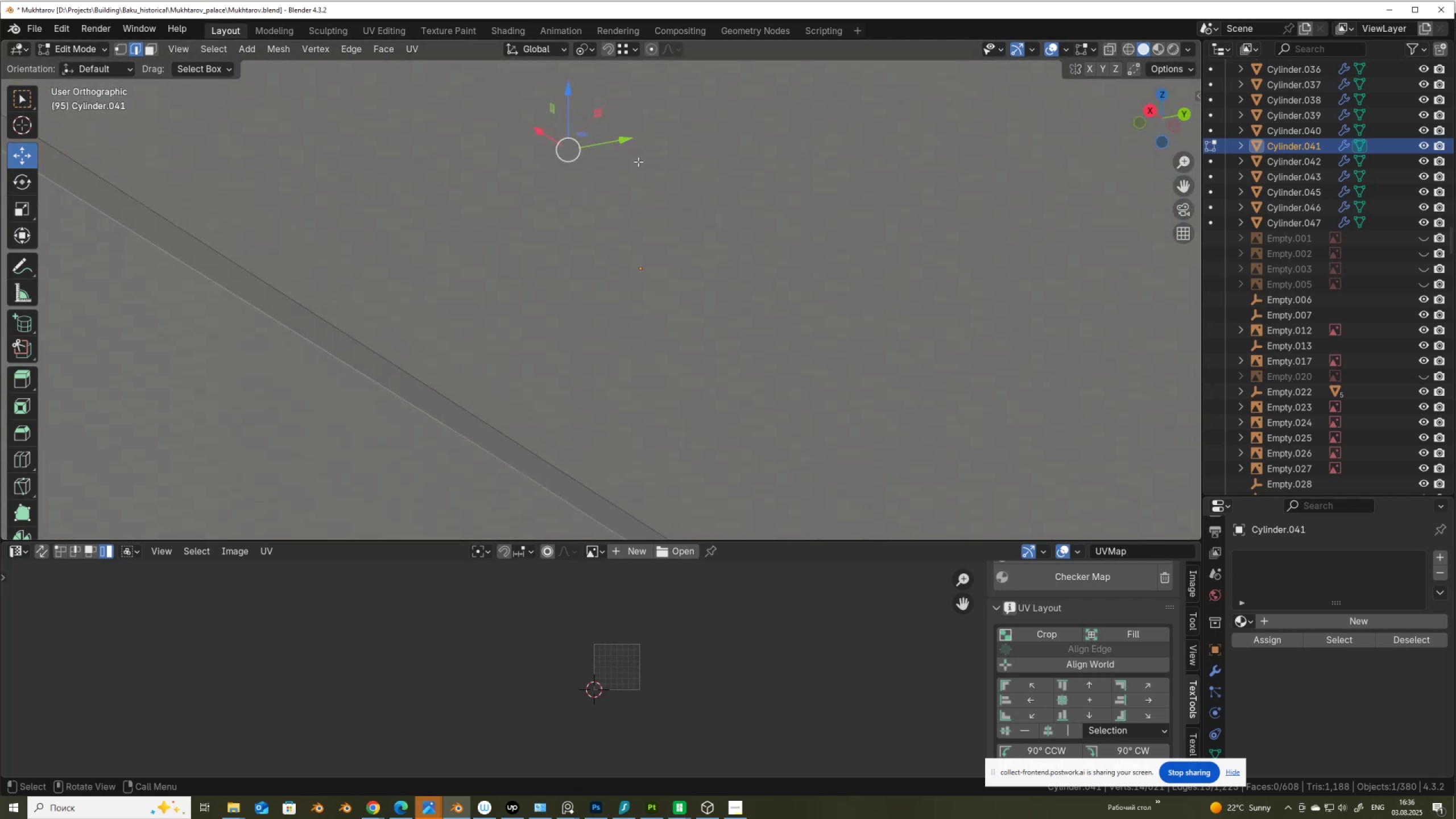 
key(Alt+Z)
 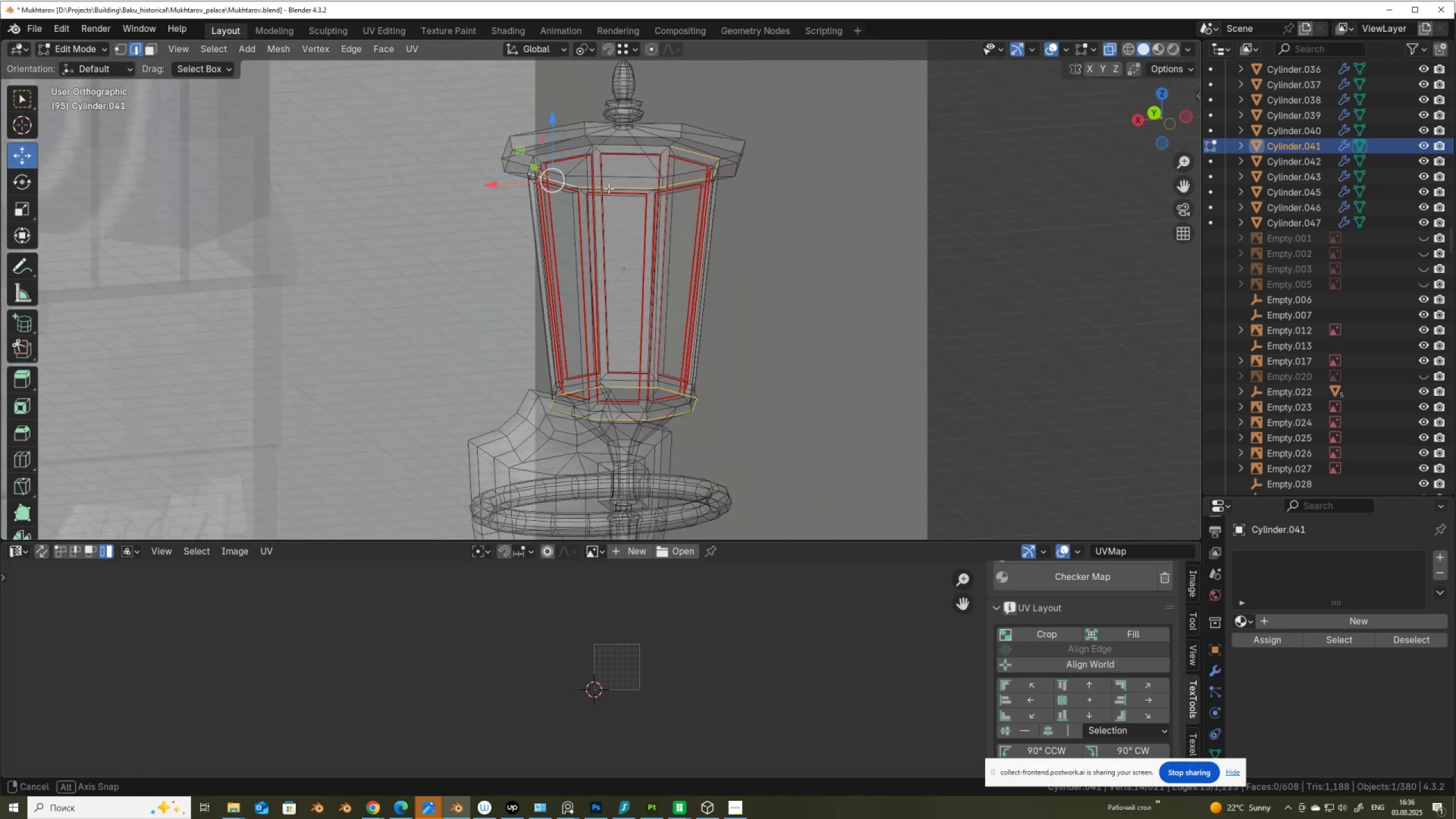 
hold_key(key=ControlLeft, duration=0.77)
left_click([654, 147])
 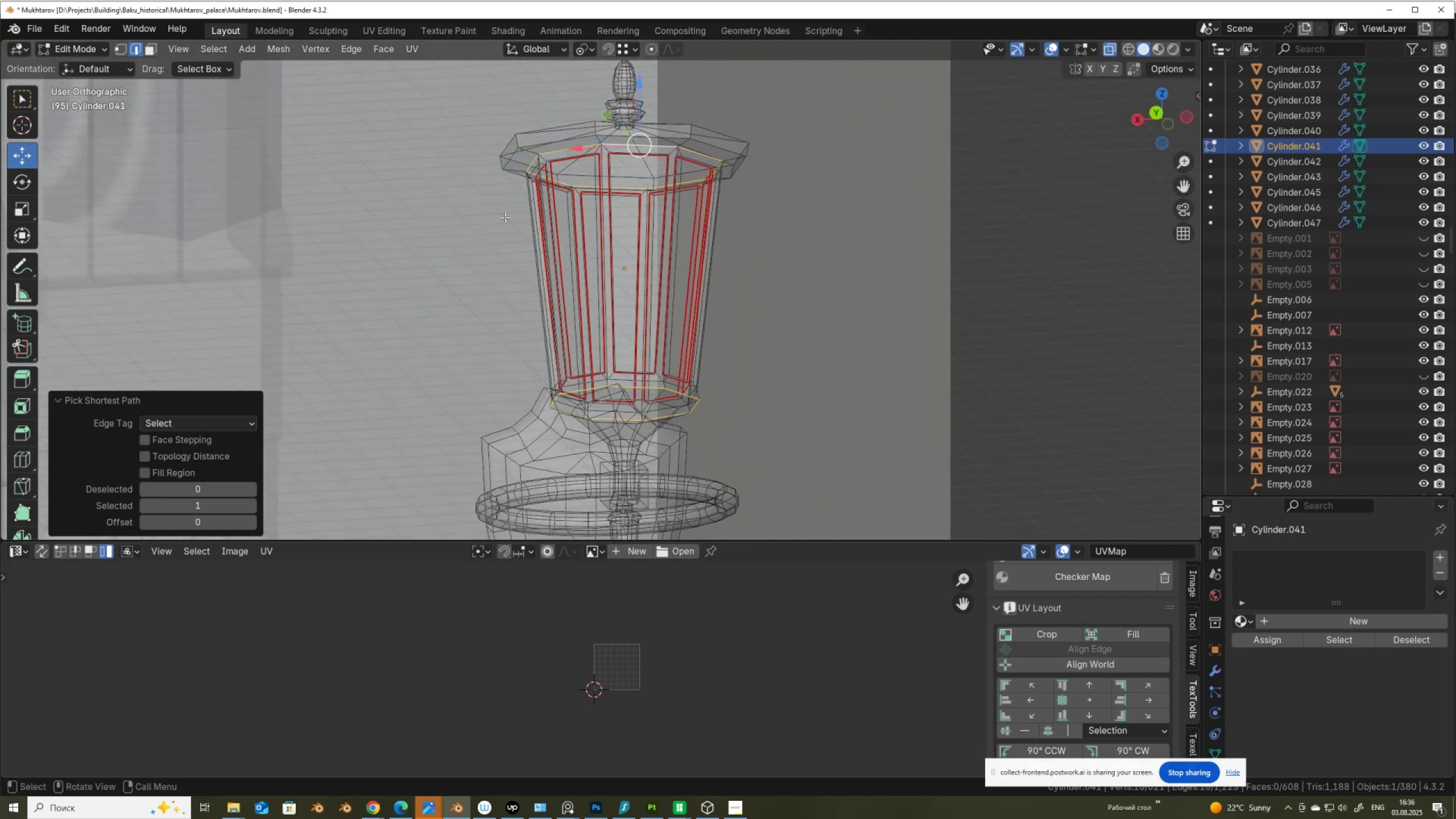 
right_click([499, 220])
 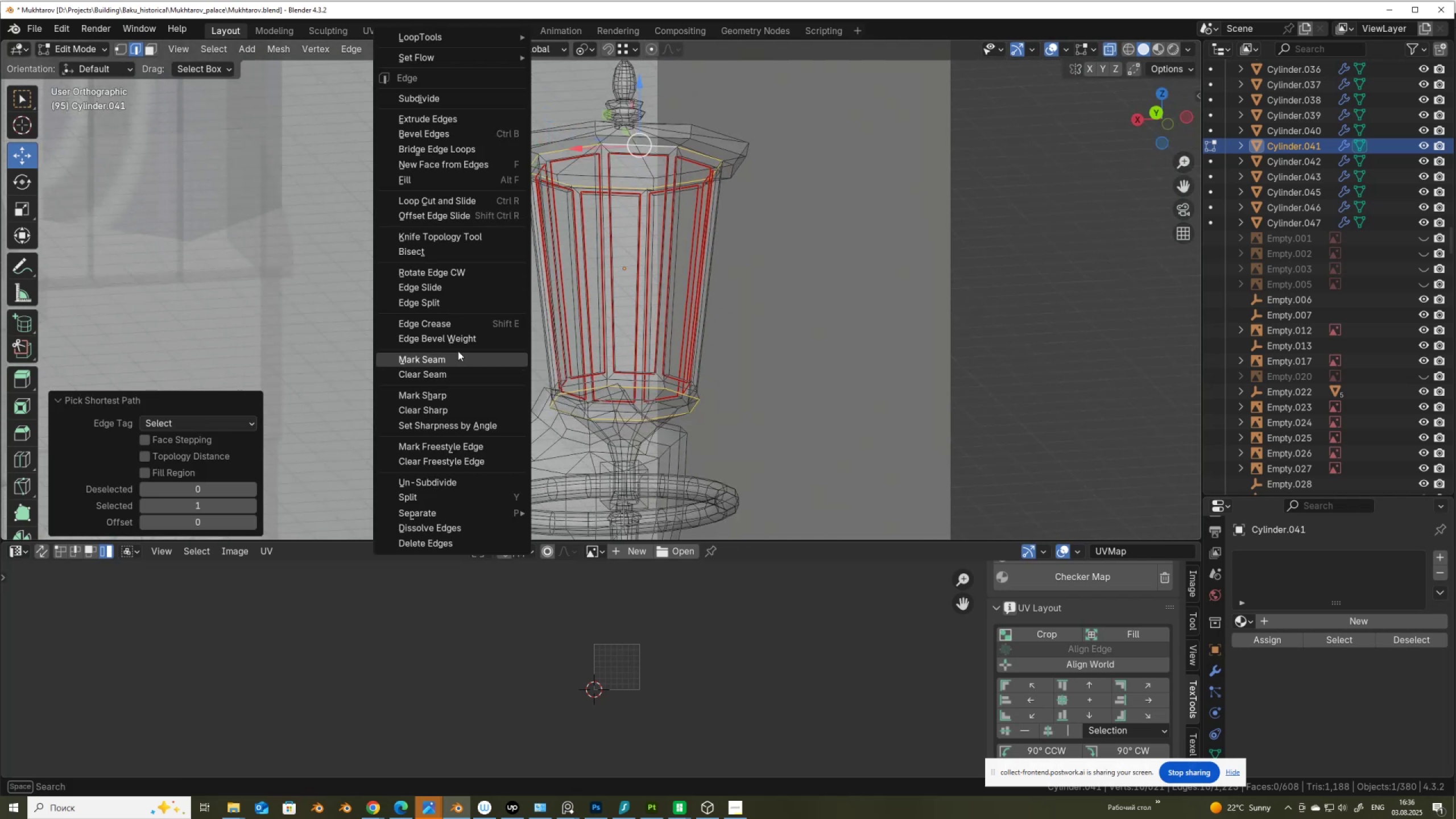 
left_click([458, 358])
 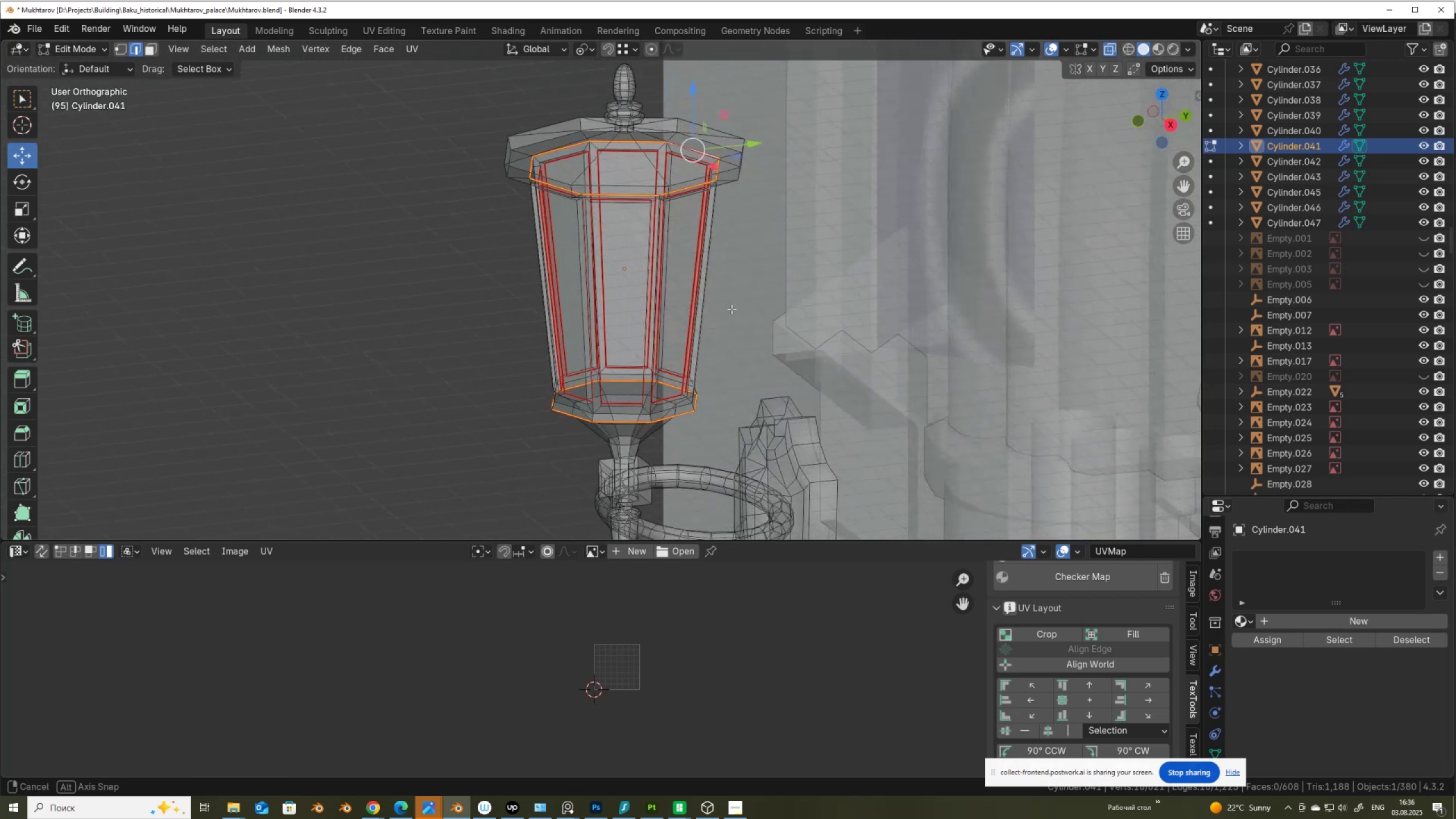 
key(Alt+AltLeft)
 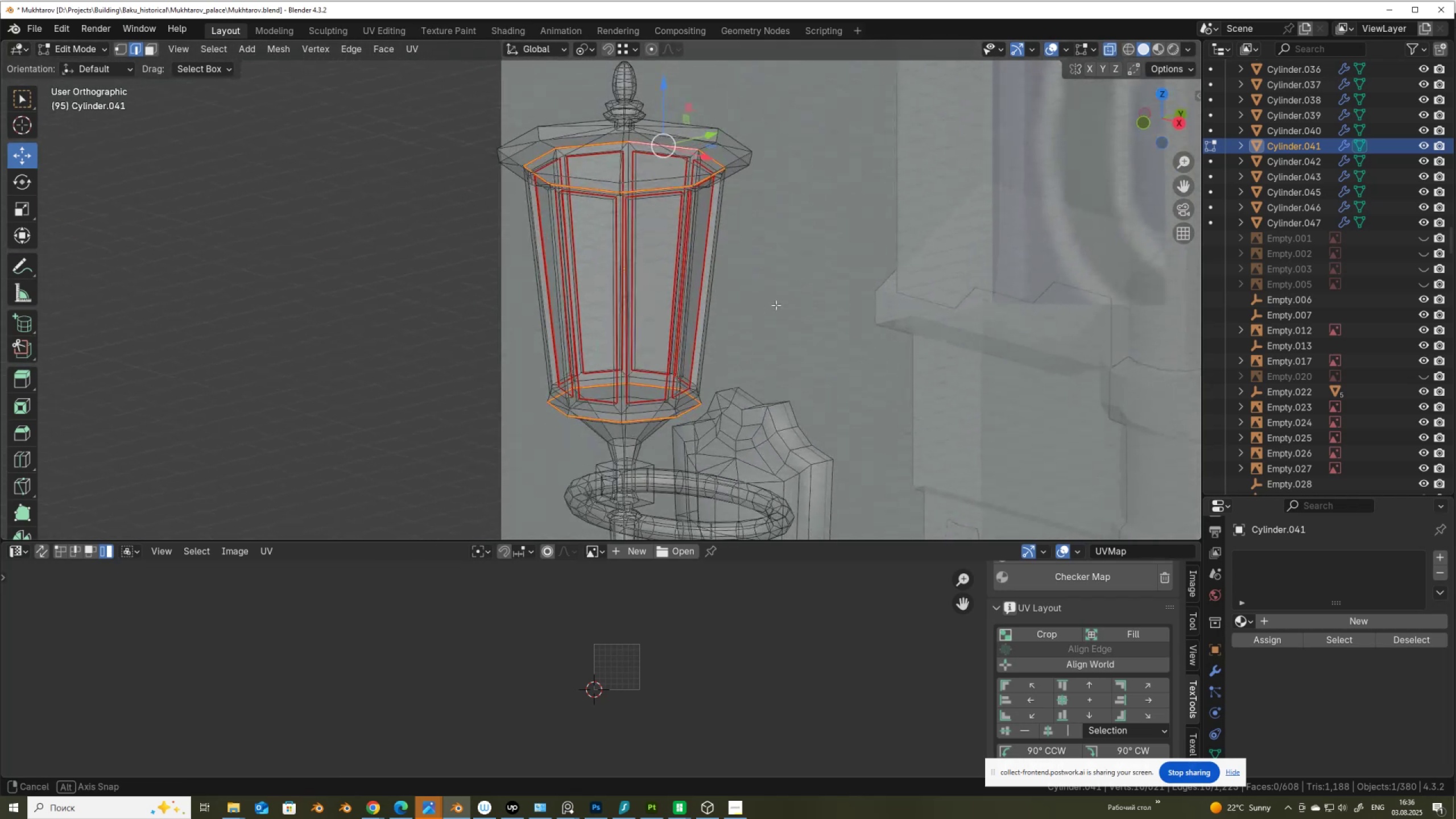 
key(Alt+Z)
 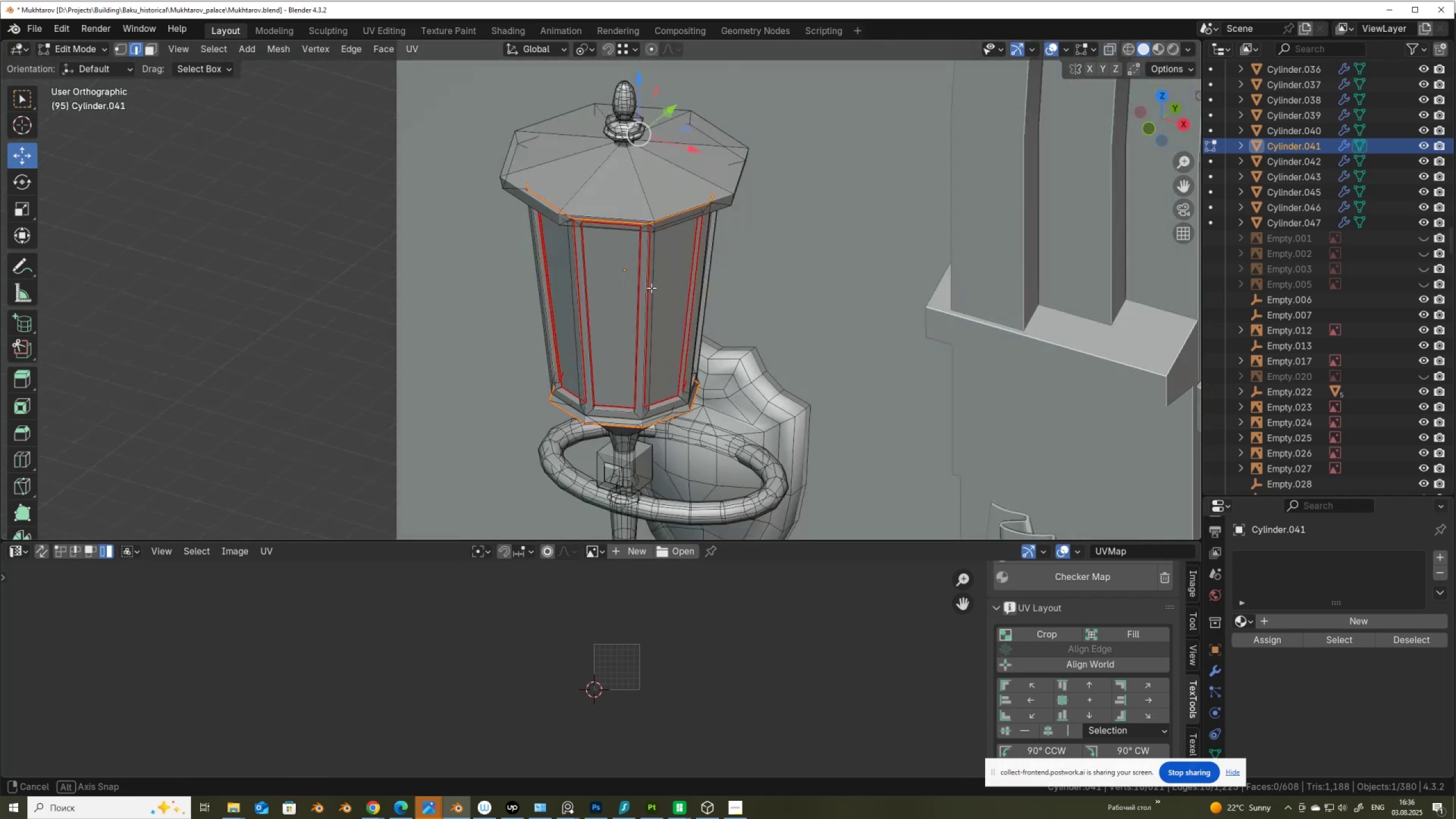 
scroll: coordinate [631, 325], scroll_direction: up, amount: 8.0
 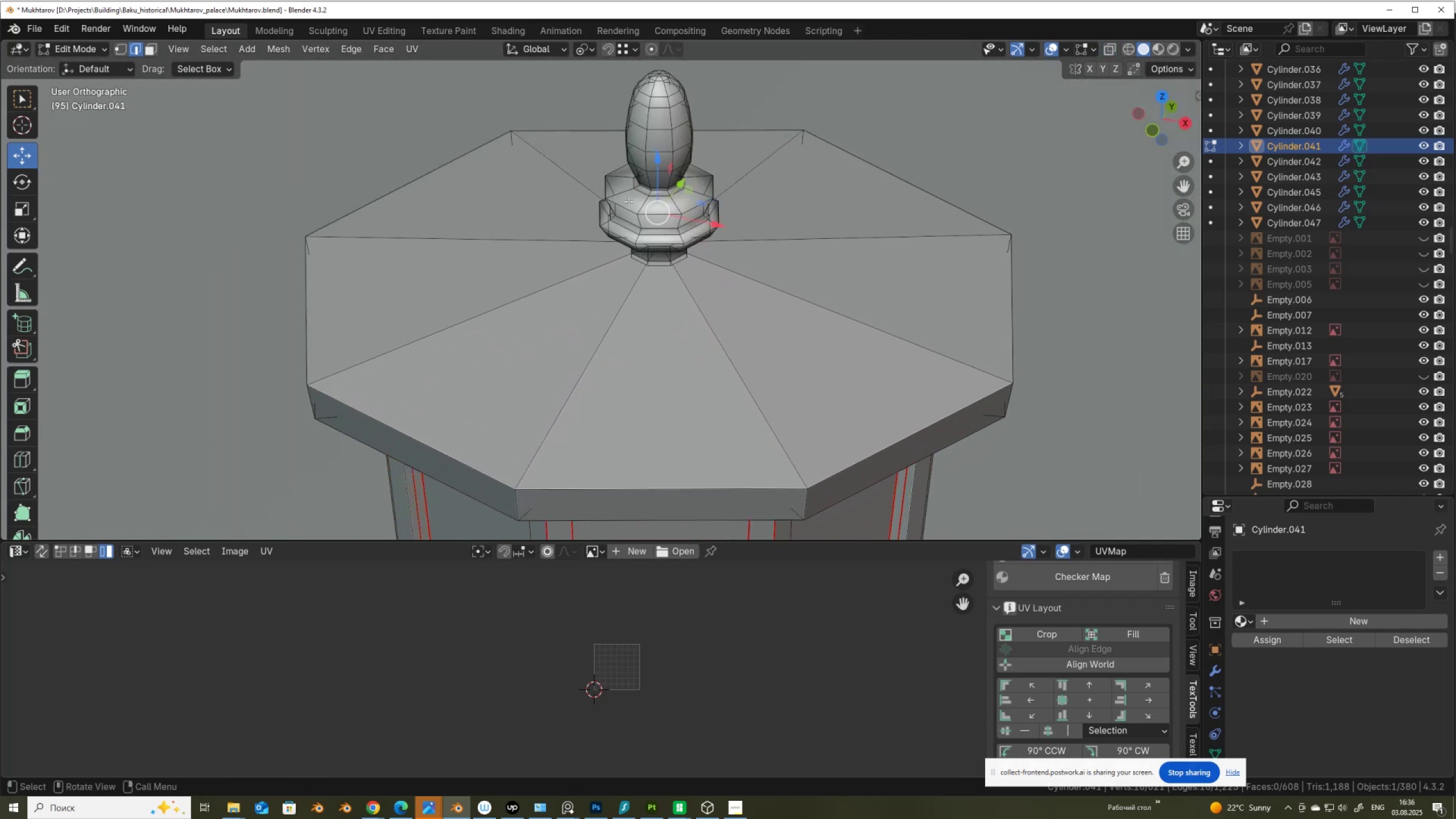 
hold_key(key=ShiftLeft, duration=0.34)
 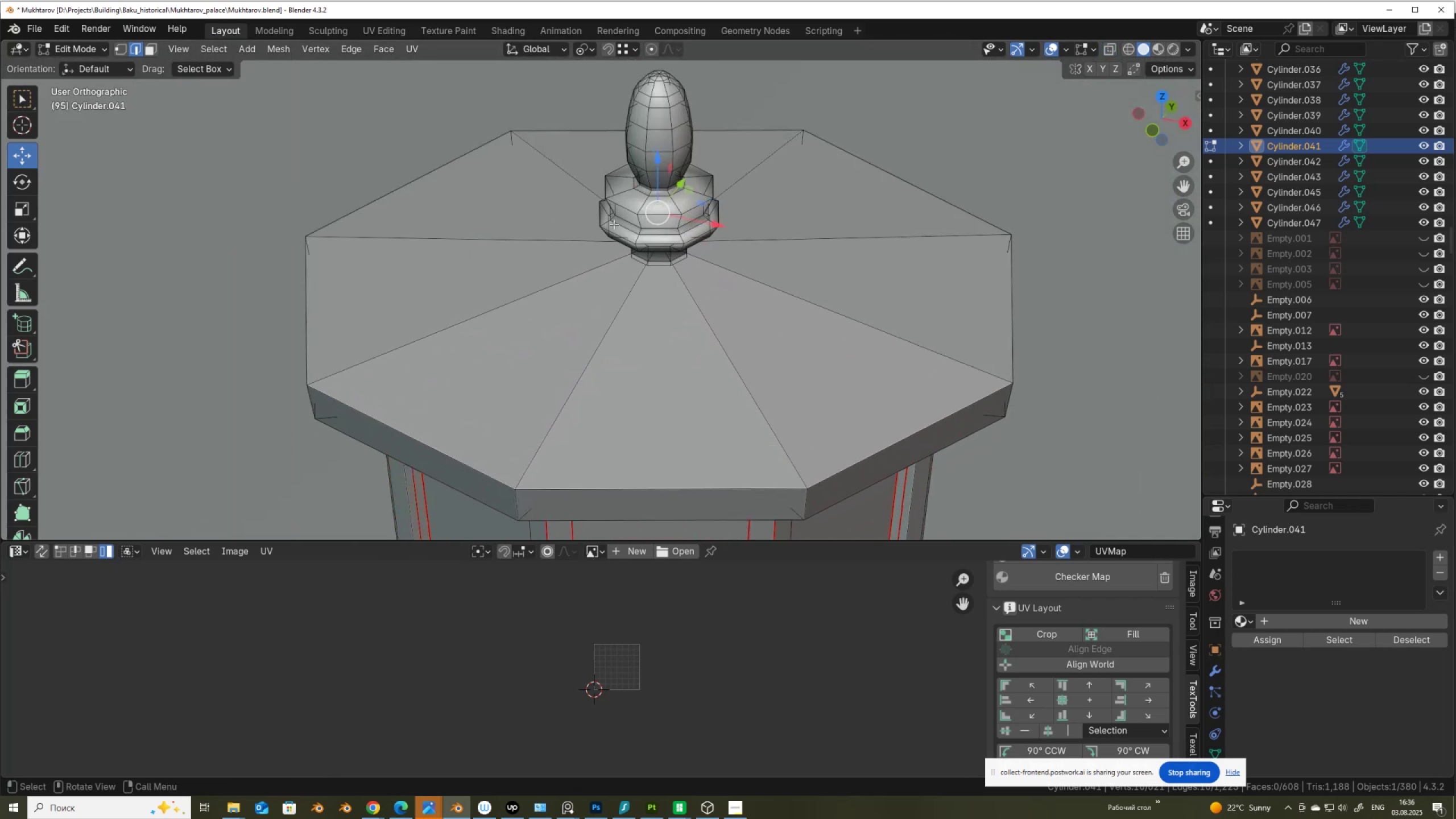 
hold_key(key=AltLeft, duration=1.22)
left_click([623, 179])
 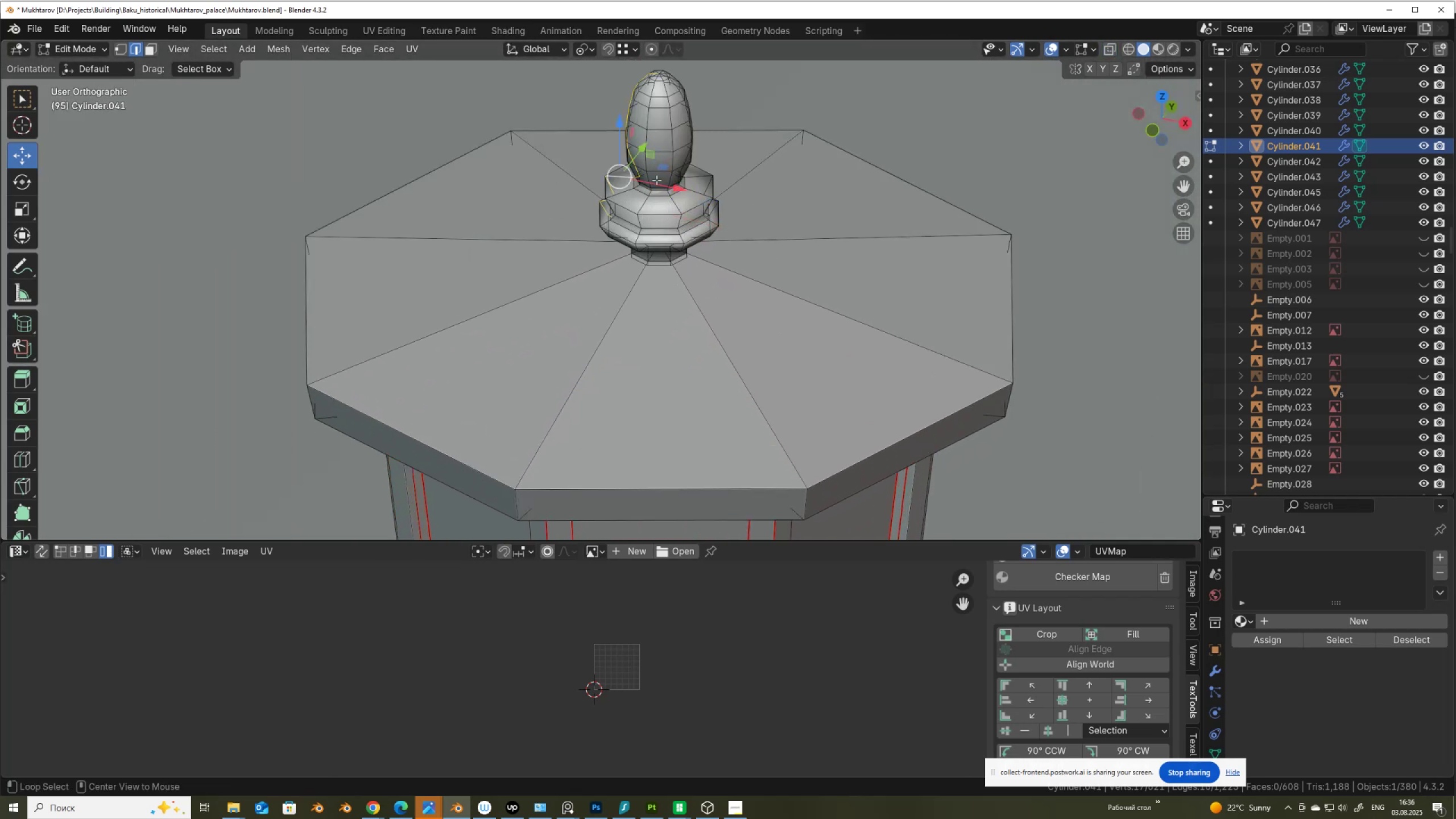 
hold_key(key=ShiftLeft, duration=0.59)
 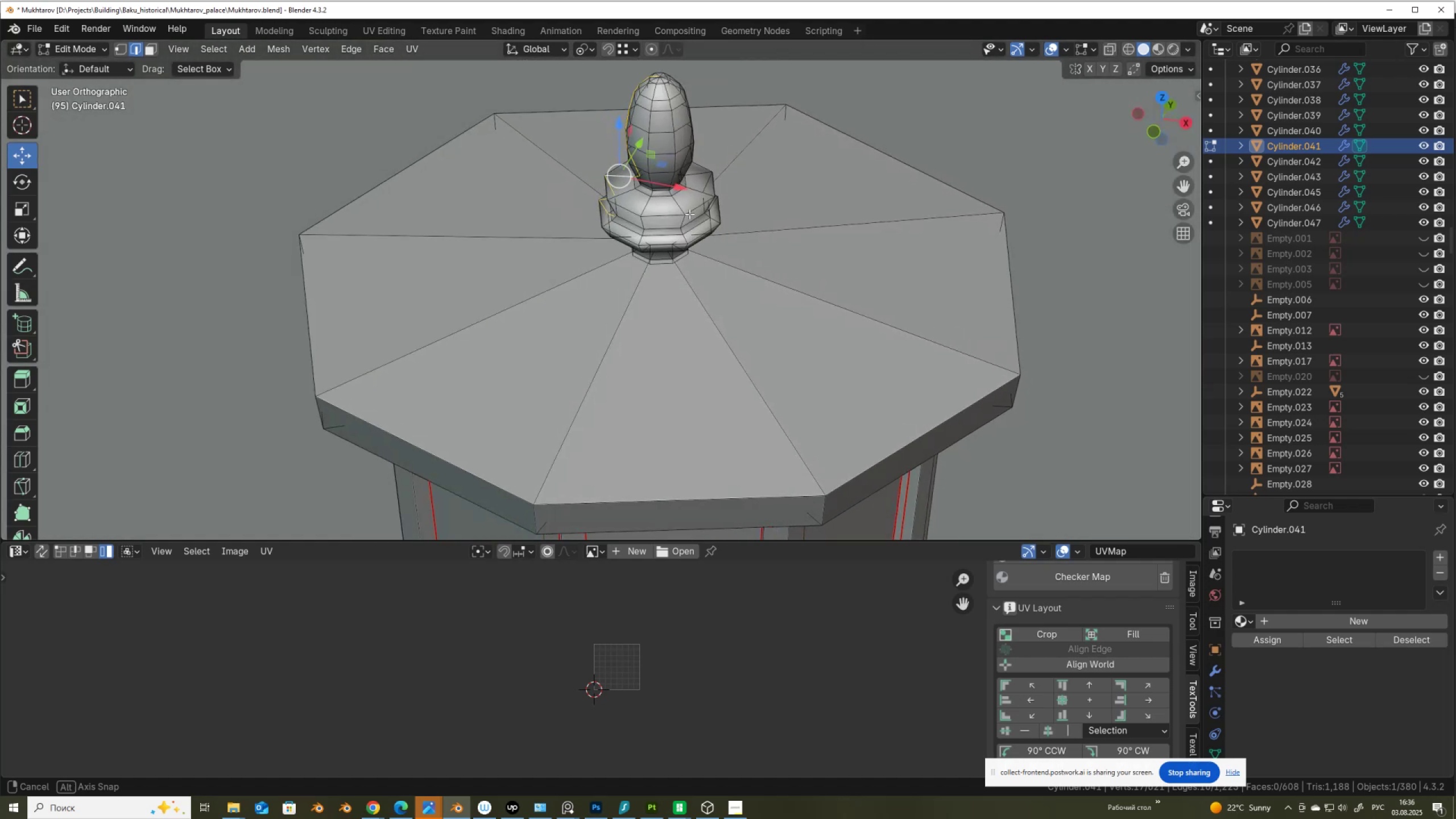 
hold_key(key=ShiftLeft, duration=0.35)
hold_key(key=AltLeft, duration=0.34)
left_click([695, 188])
 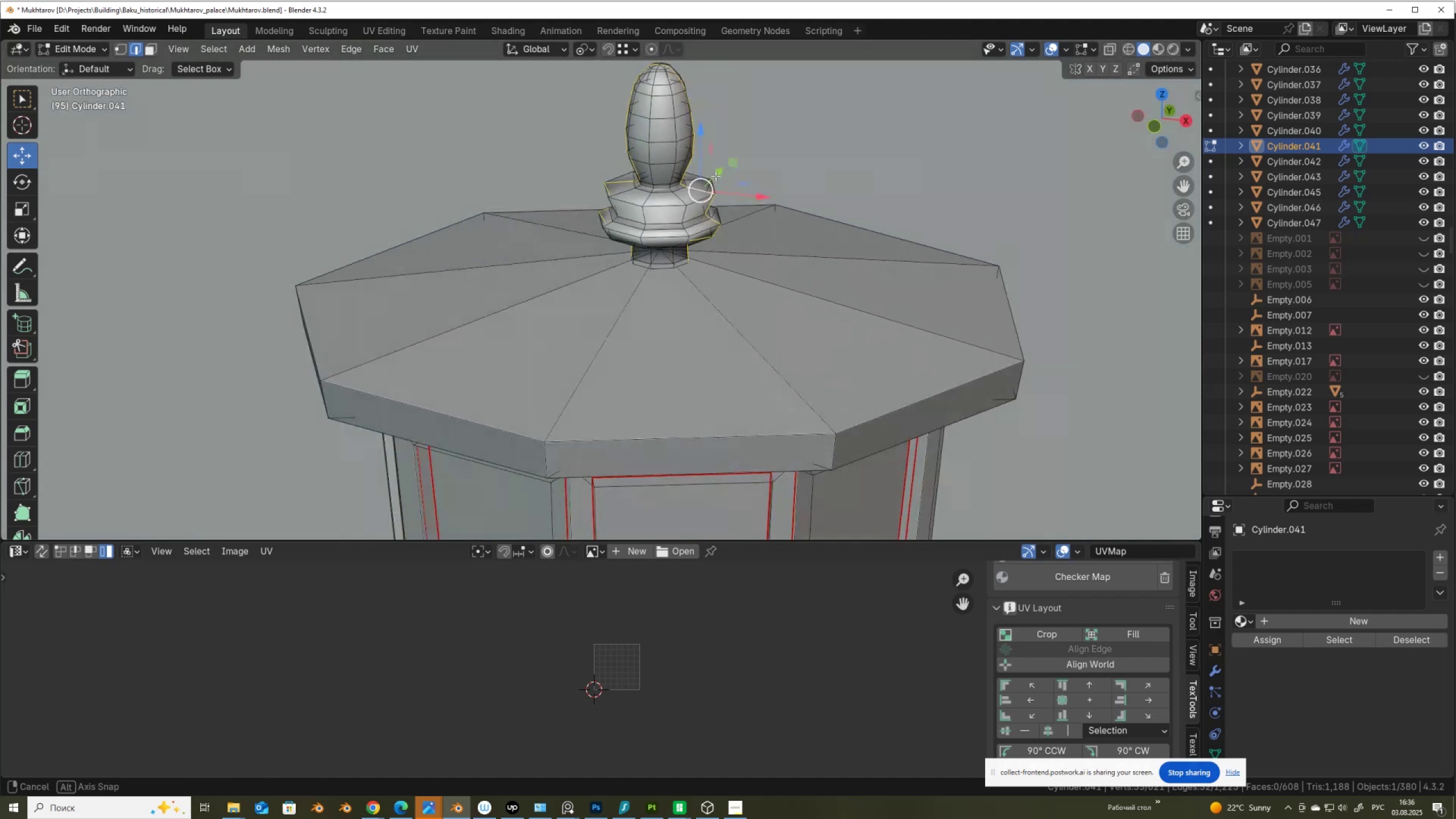 
right_click([734, 243])
 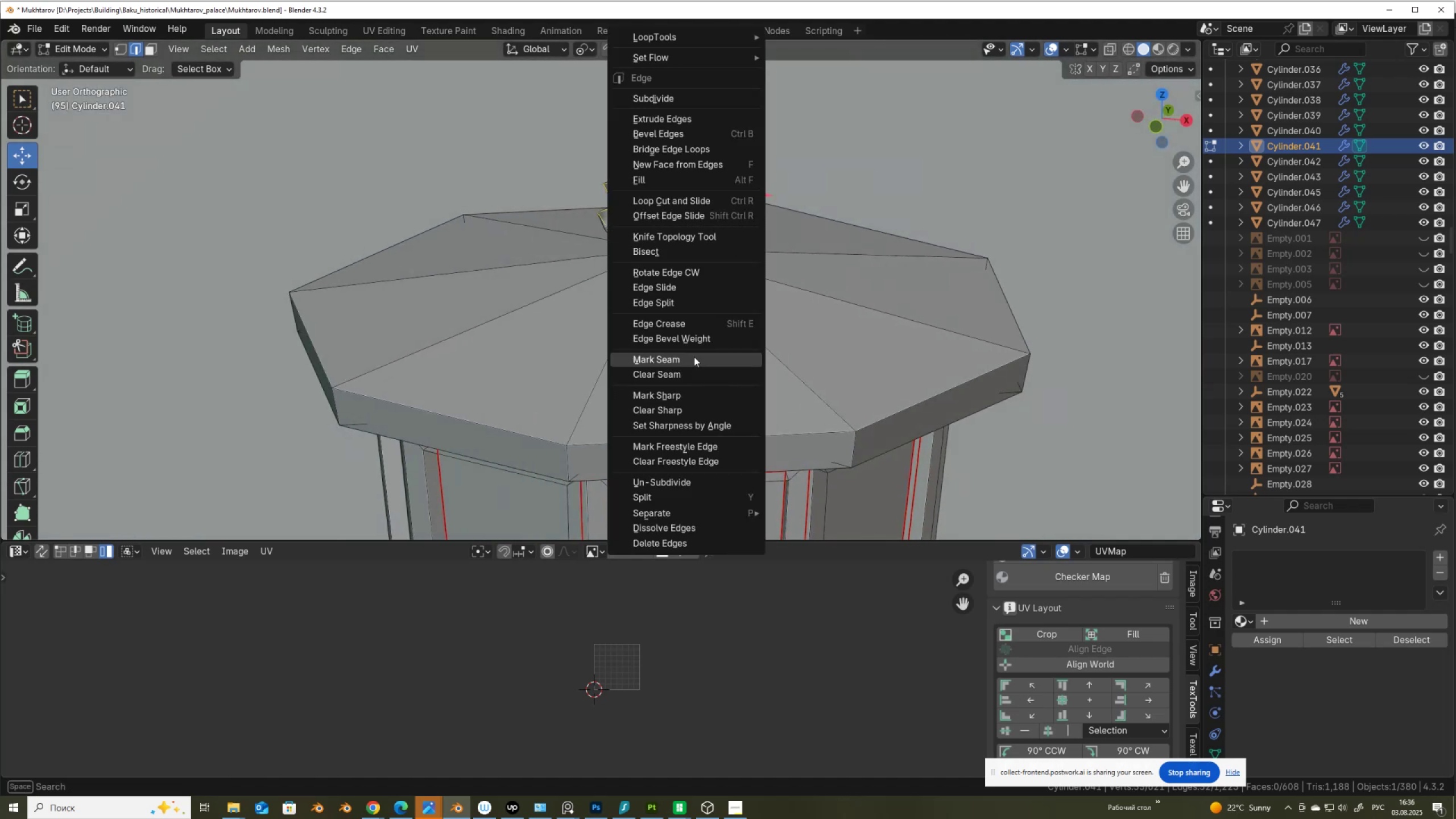 
left_click([694, 355])
 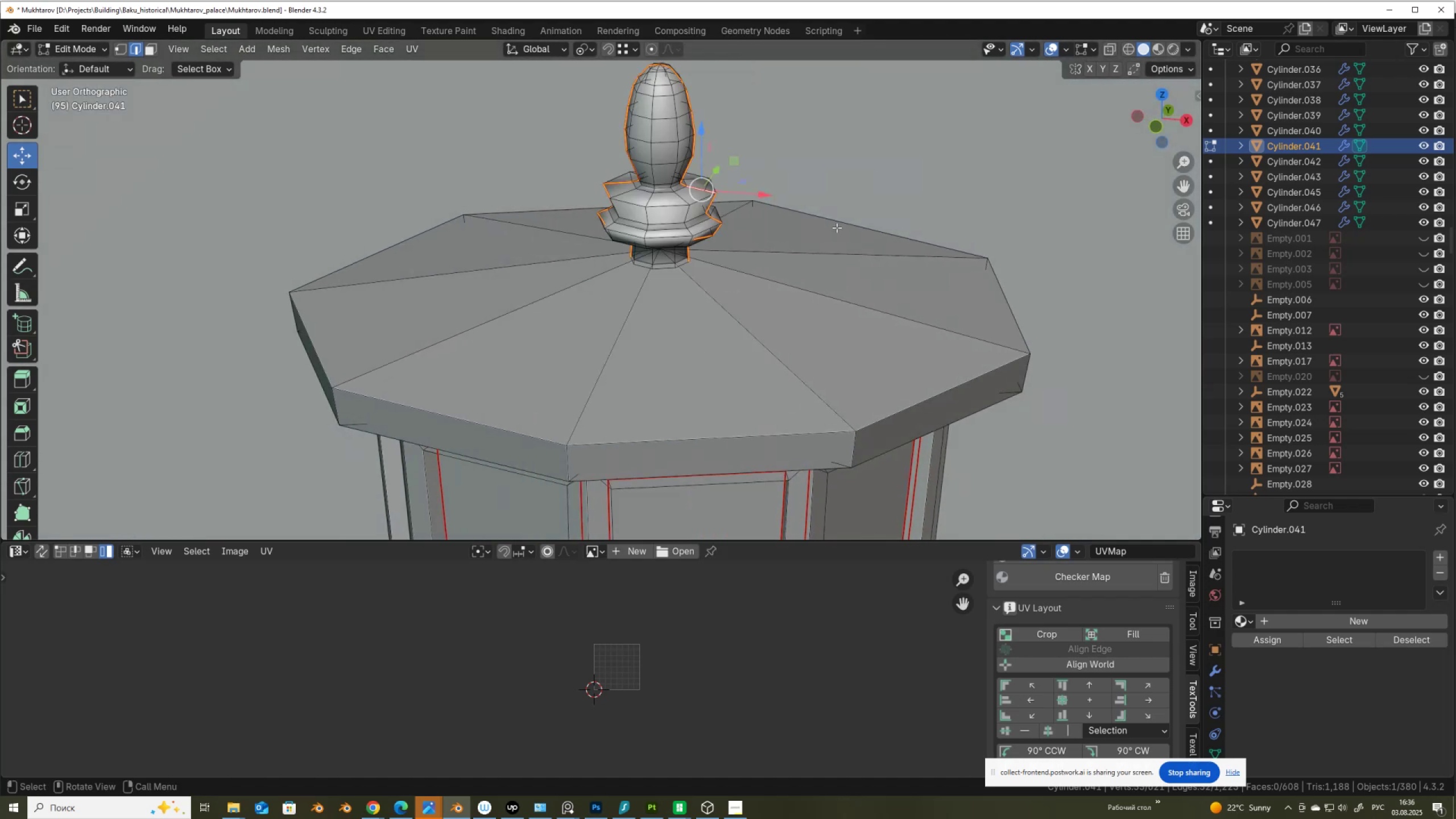 
type(aNN)
 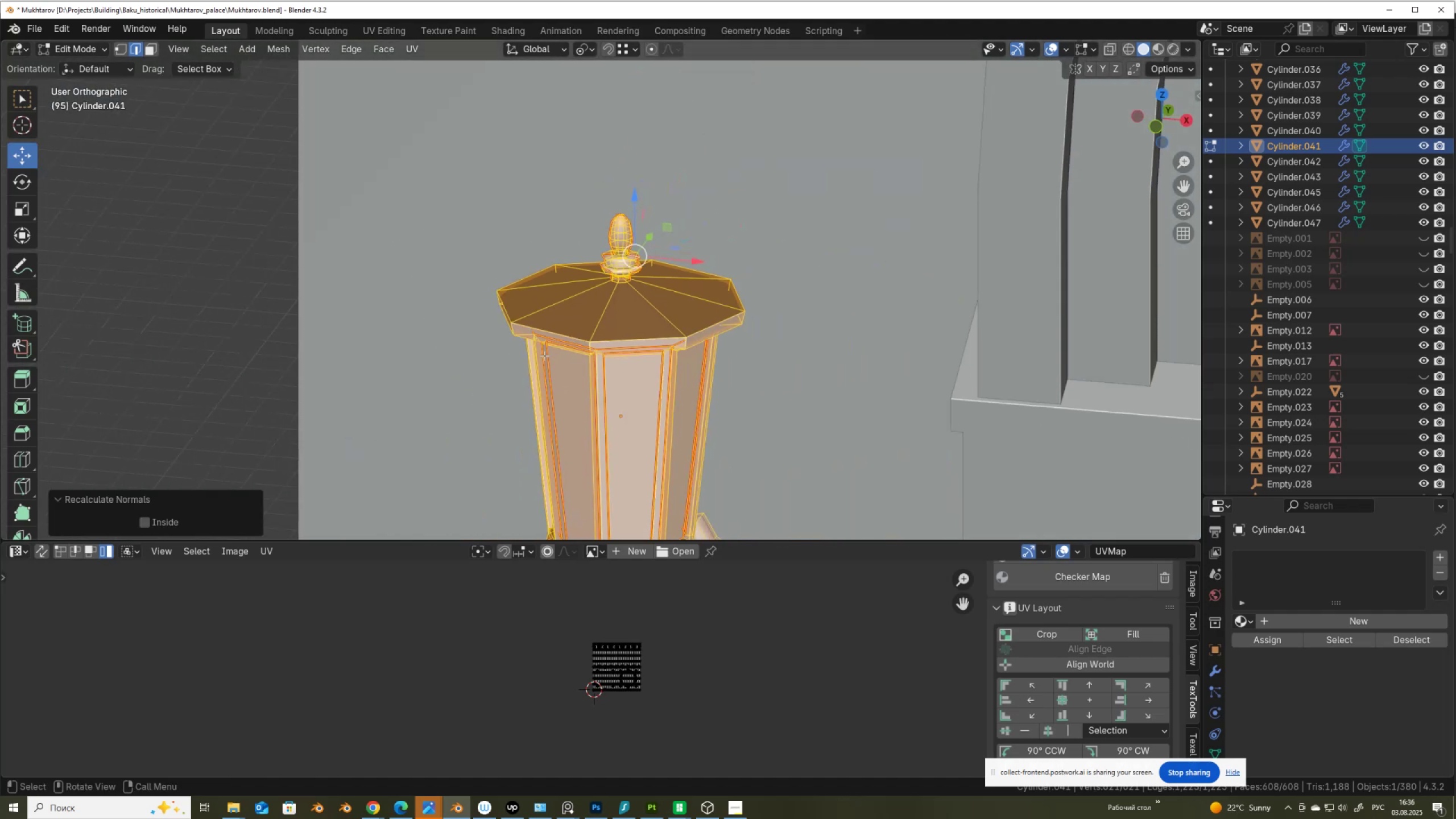 
scroll: coordinate [783, 283], scroll_direction: down, amount: 6.0
 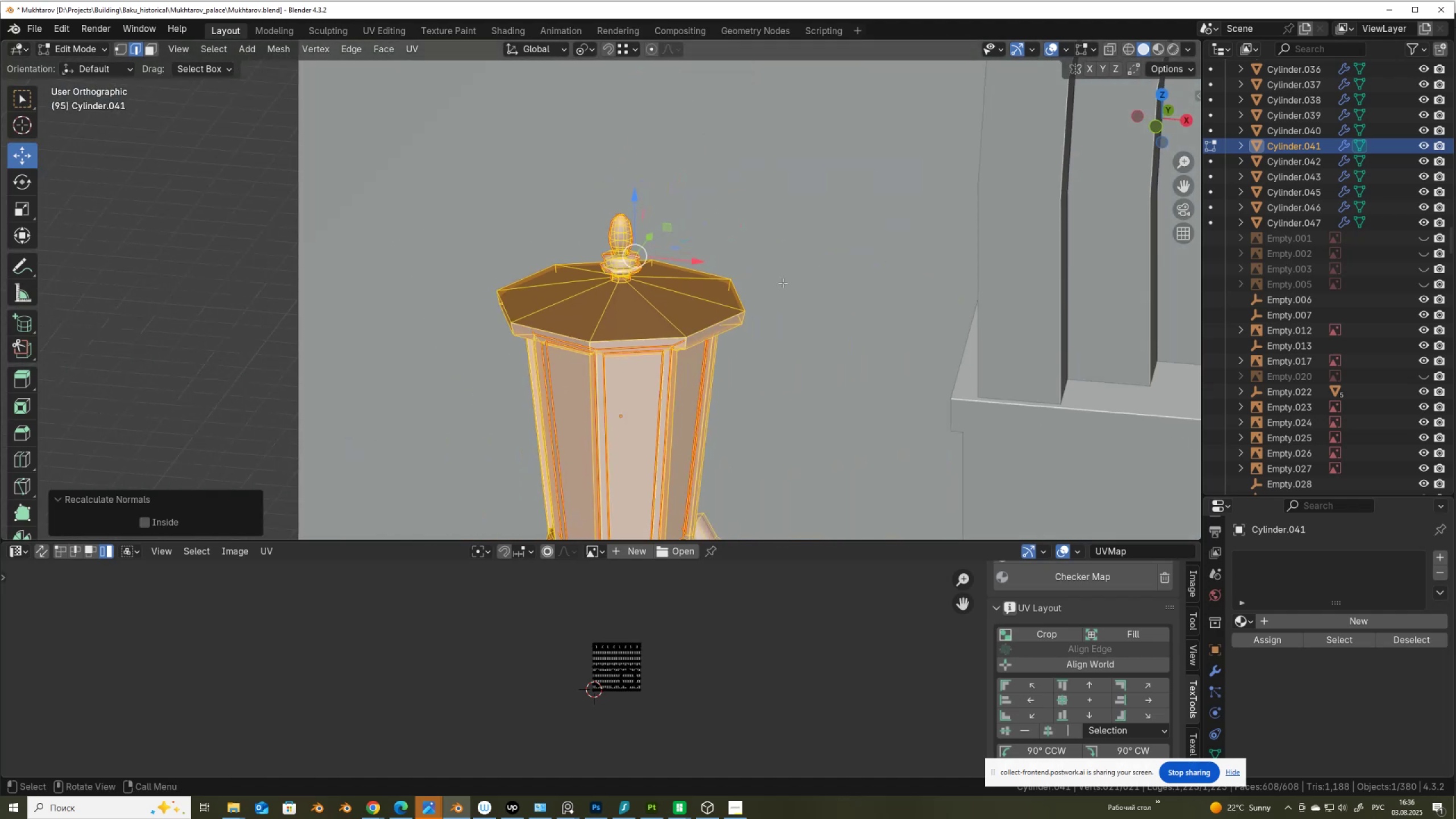 
scroll: coordinate [597, 377], scroll_direction: up, amount: 4.0
 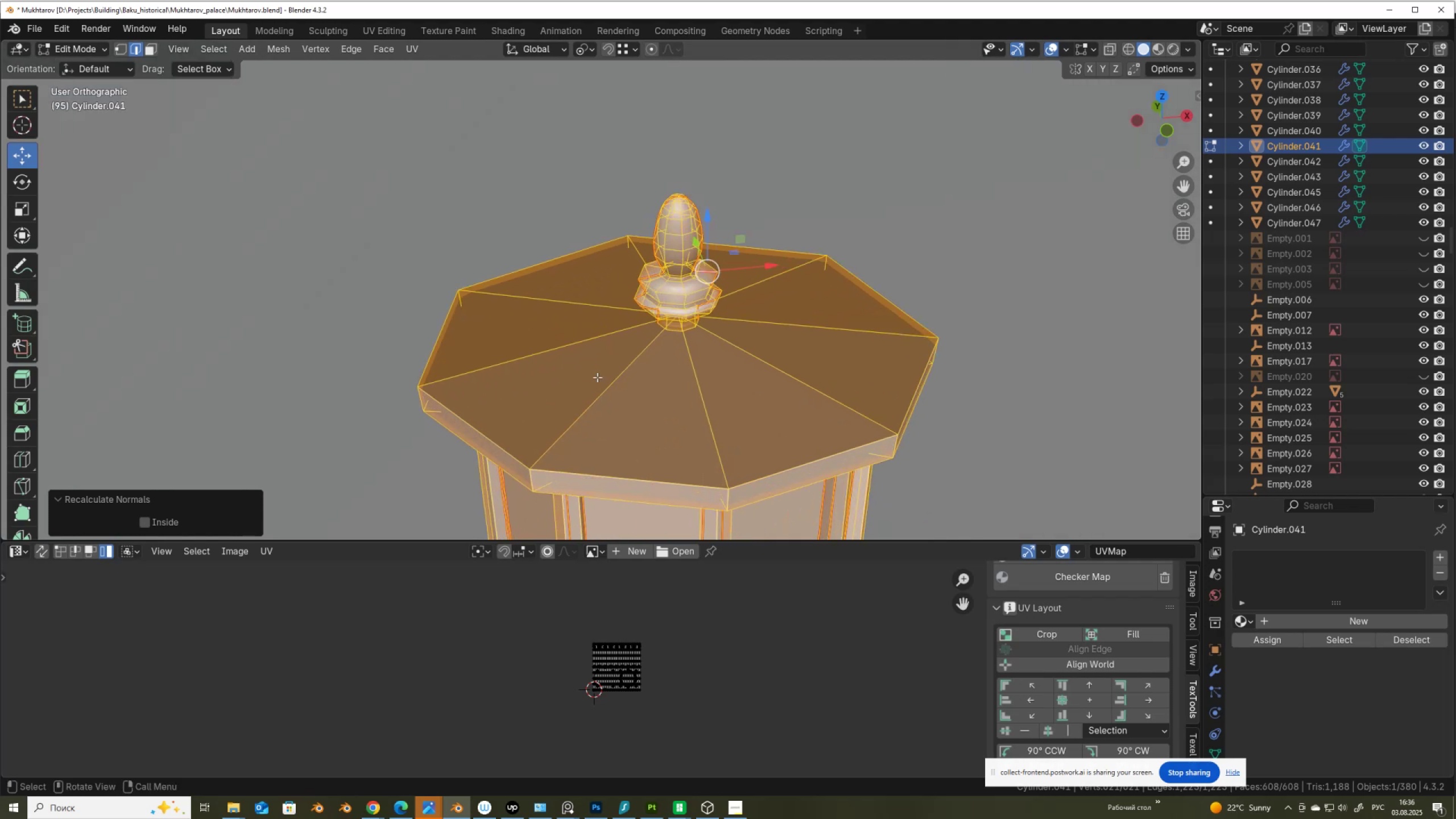 
left_click([597, 377])
 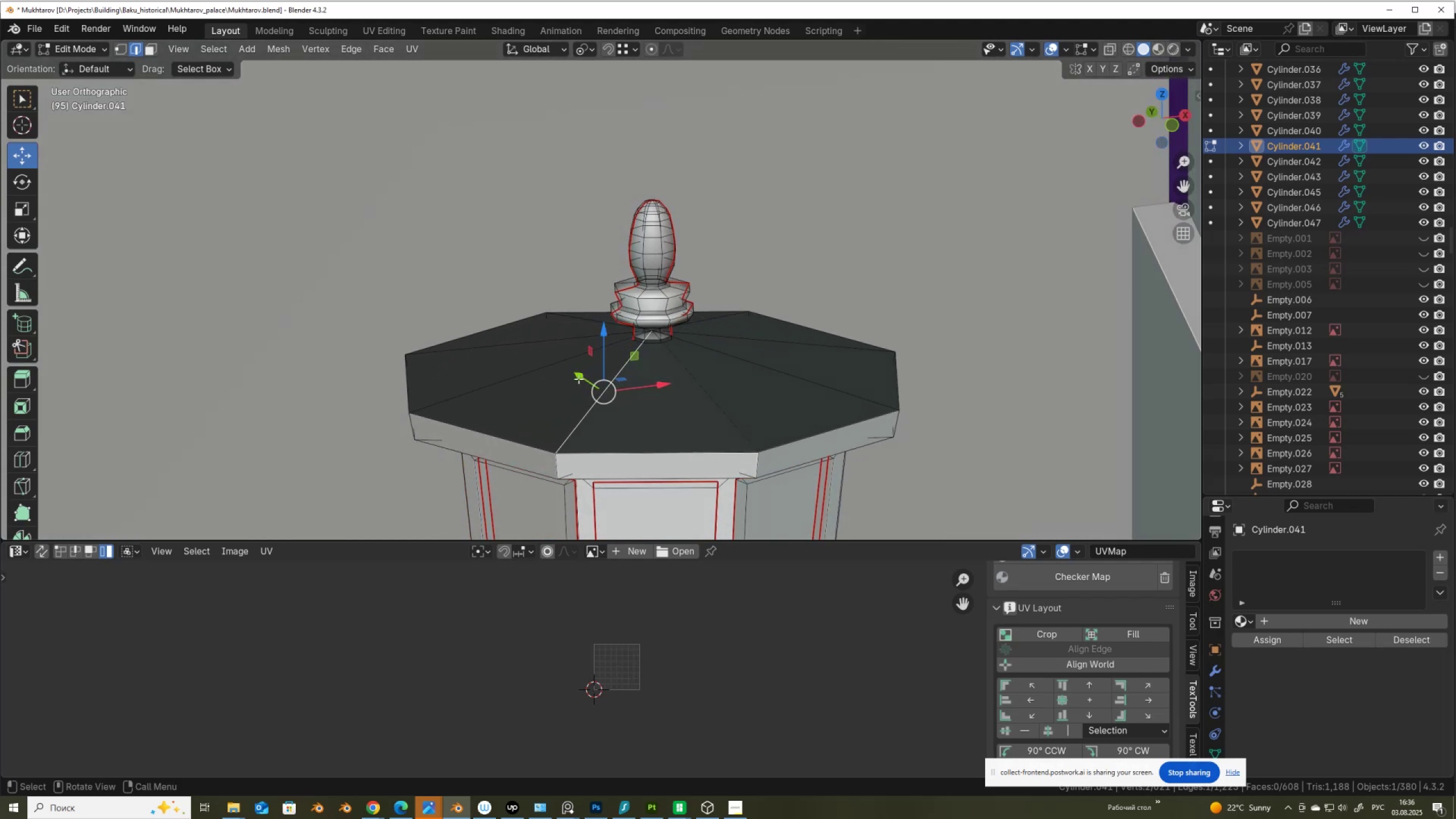 
key(3)
 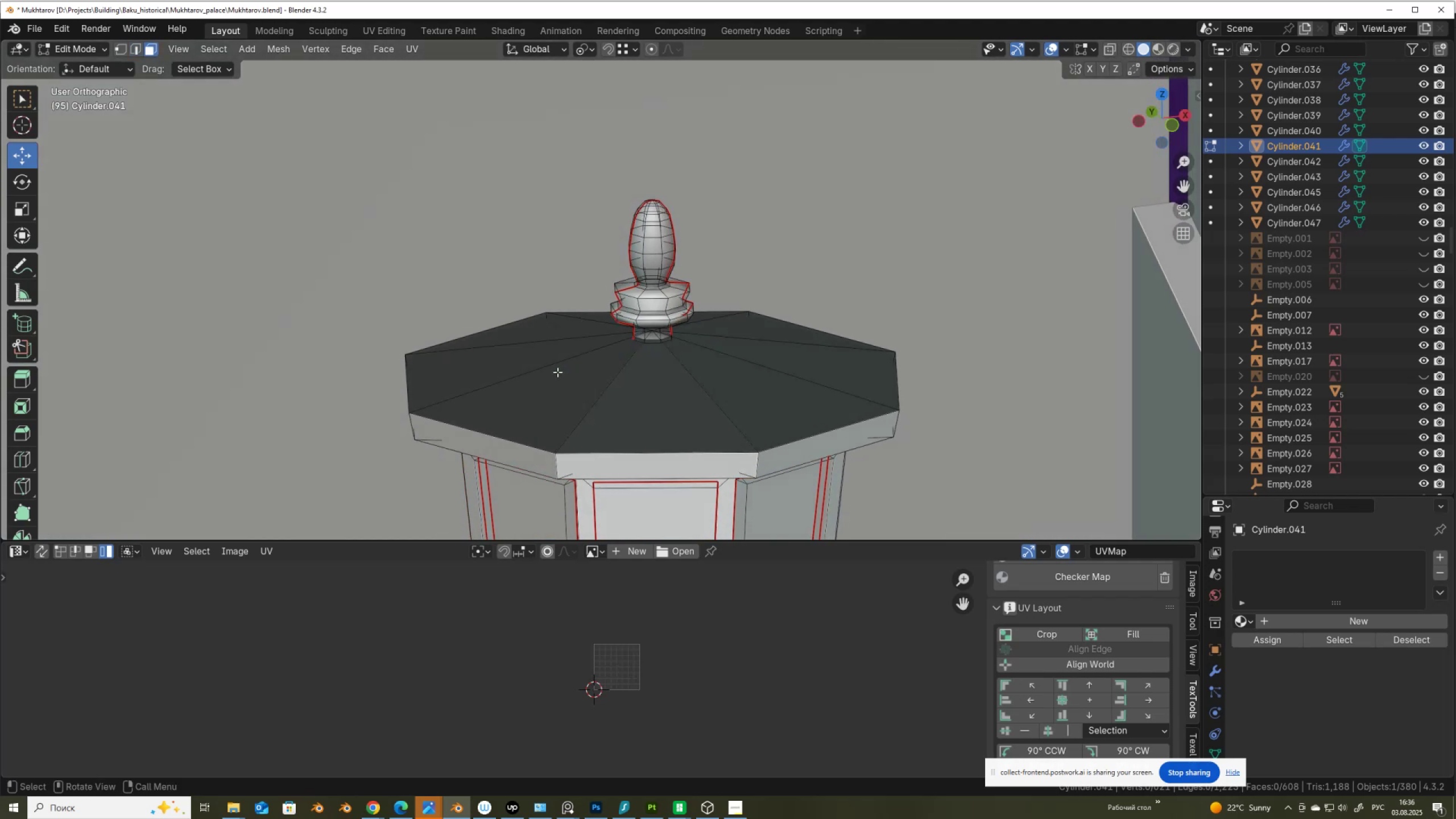 
left_click([557, 371])
 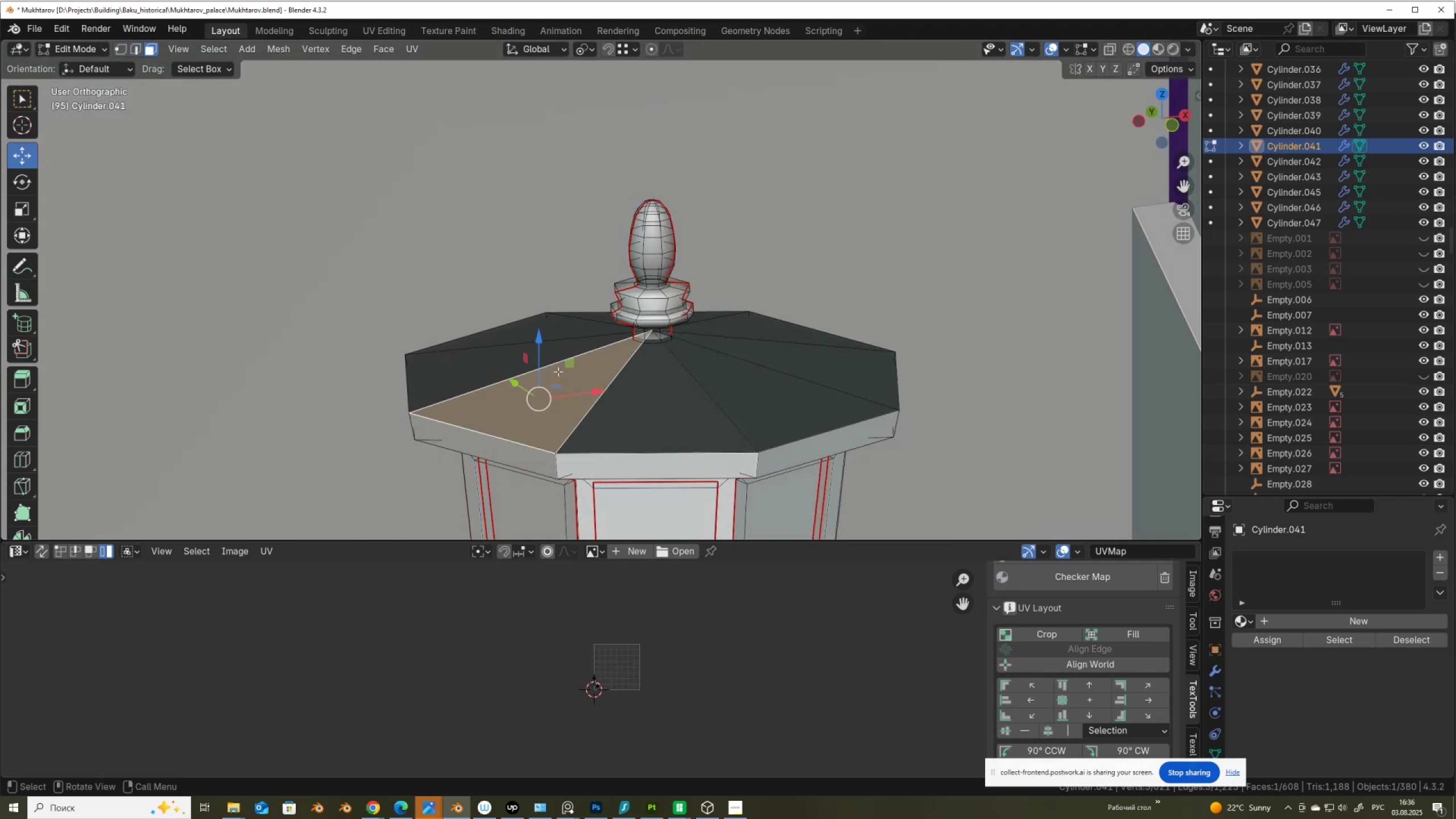 
key(H)
 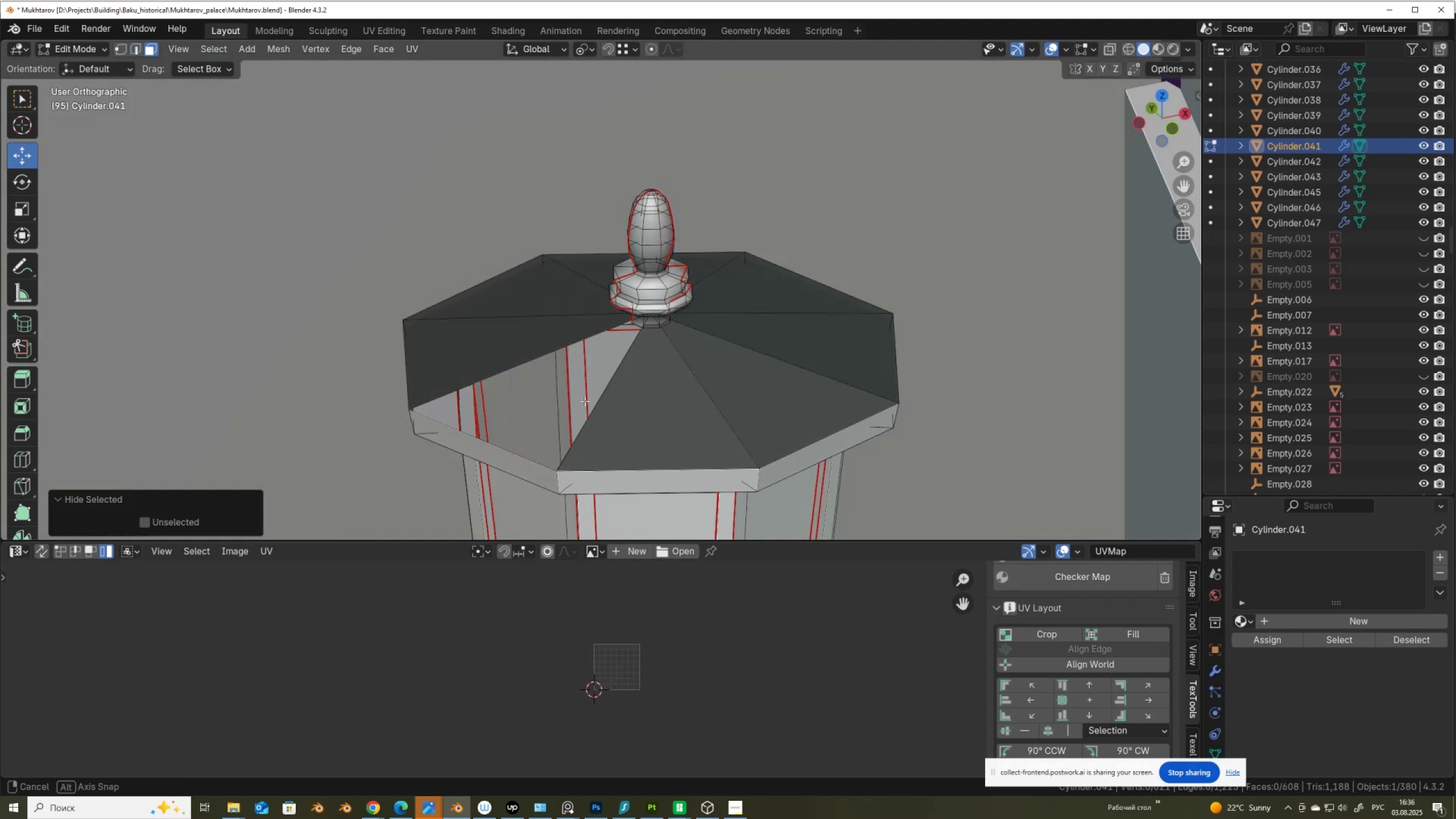 
key(Control+ControlLeft)
 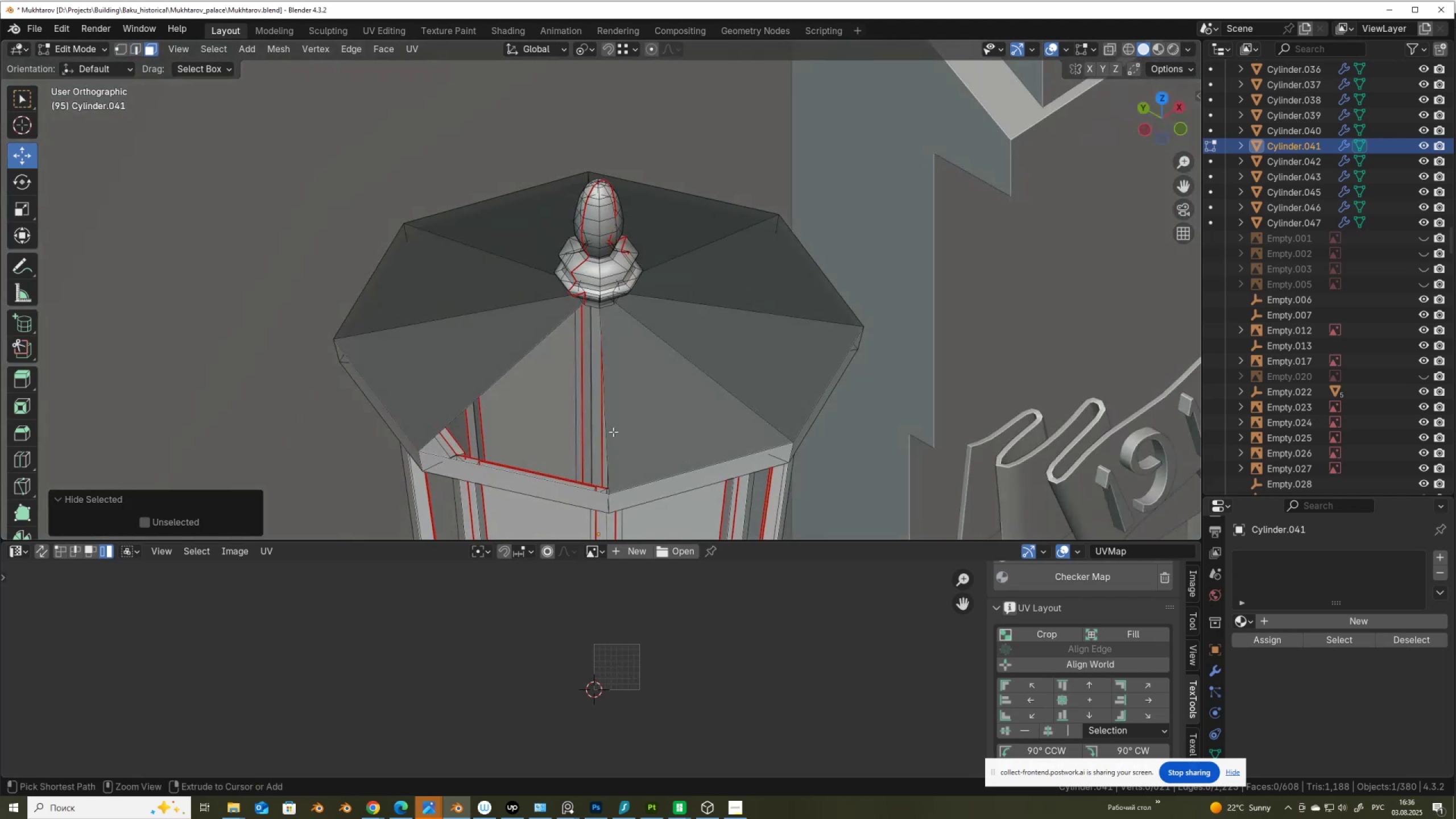 
key(Control+Z)
 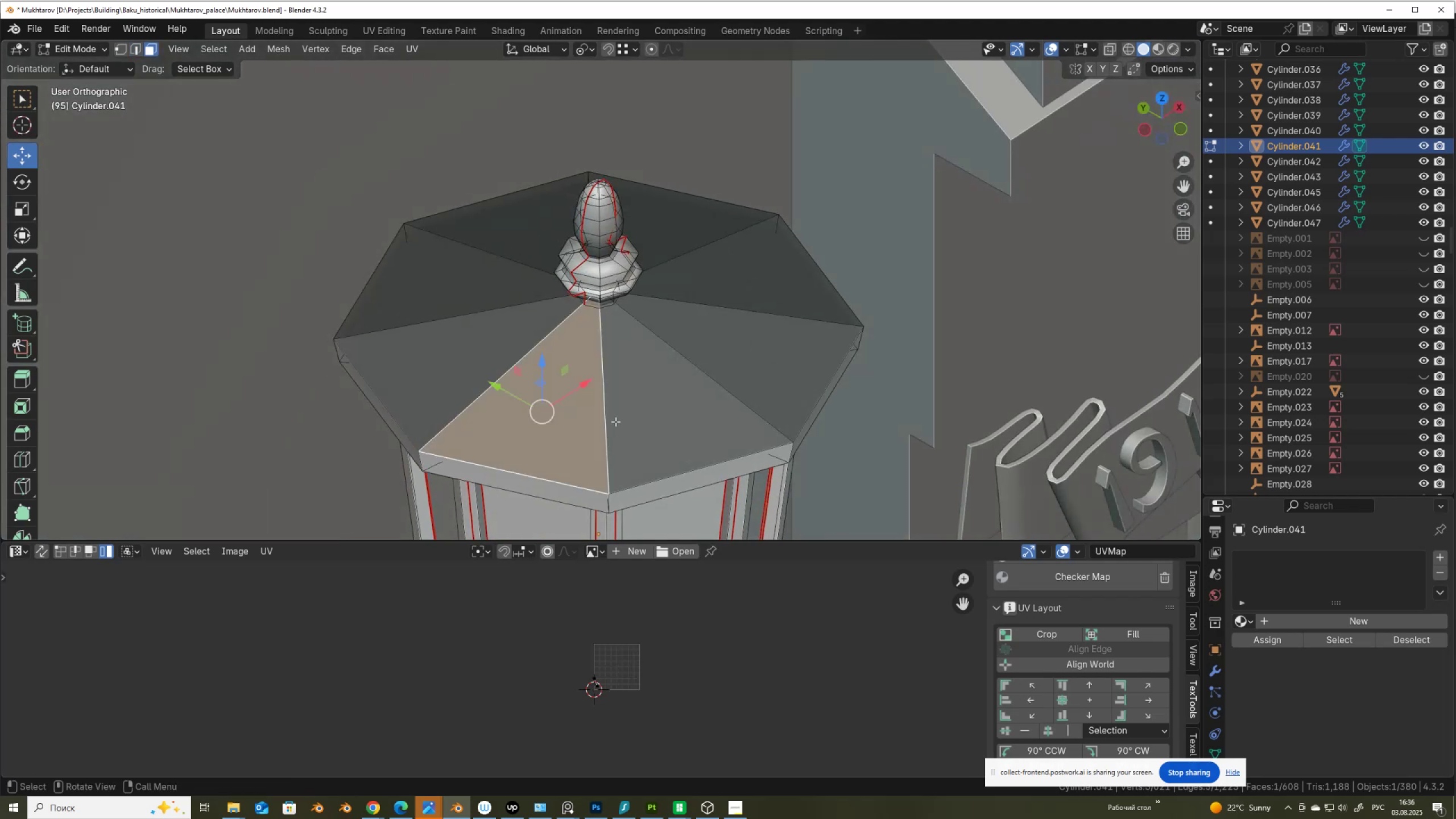 
key(Tab)
 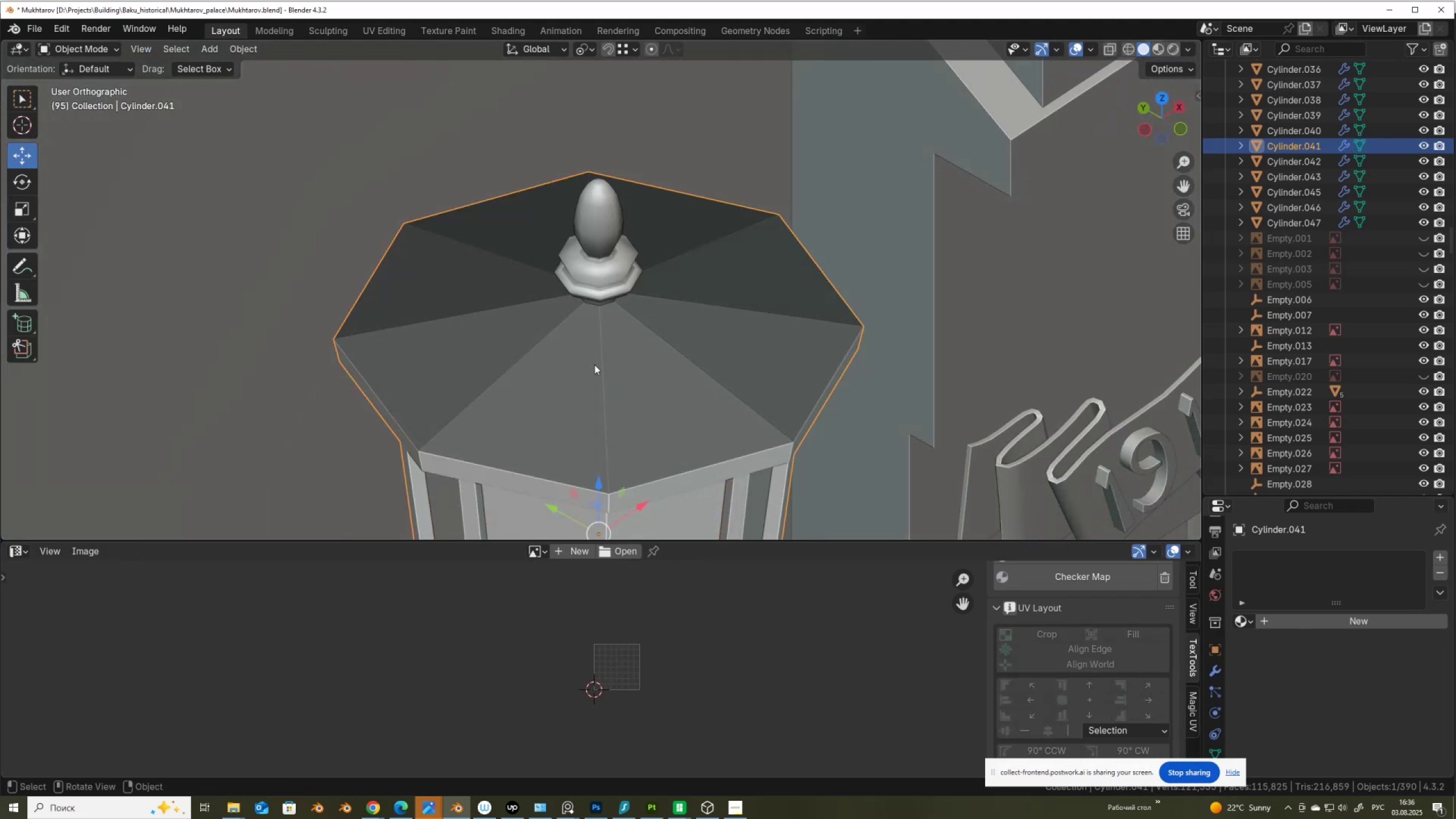 
scroll: coordinate [569, 326], scroll_direction: down, amount: 7.0
 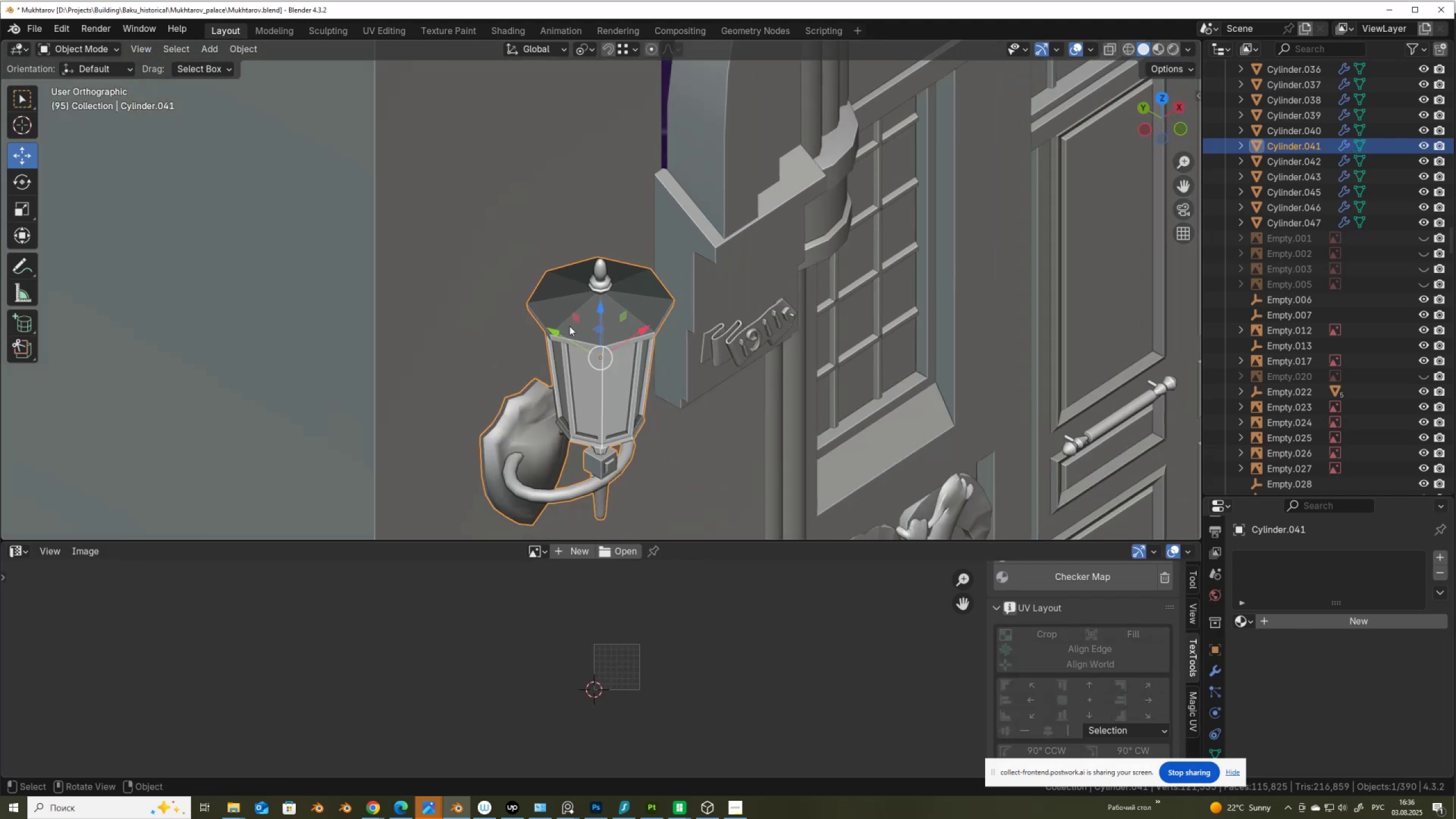 
key(Q)
 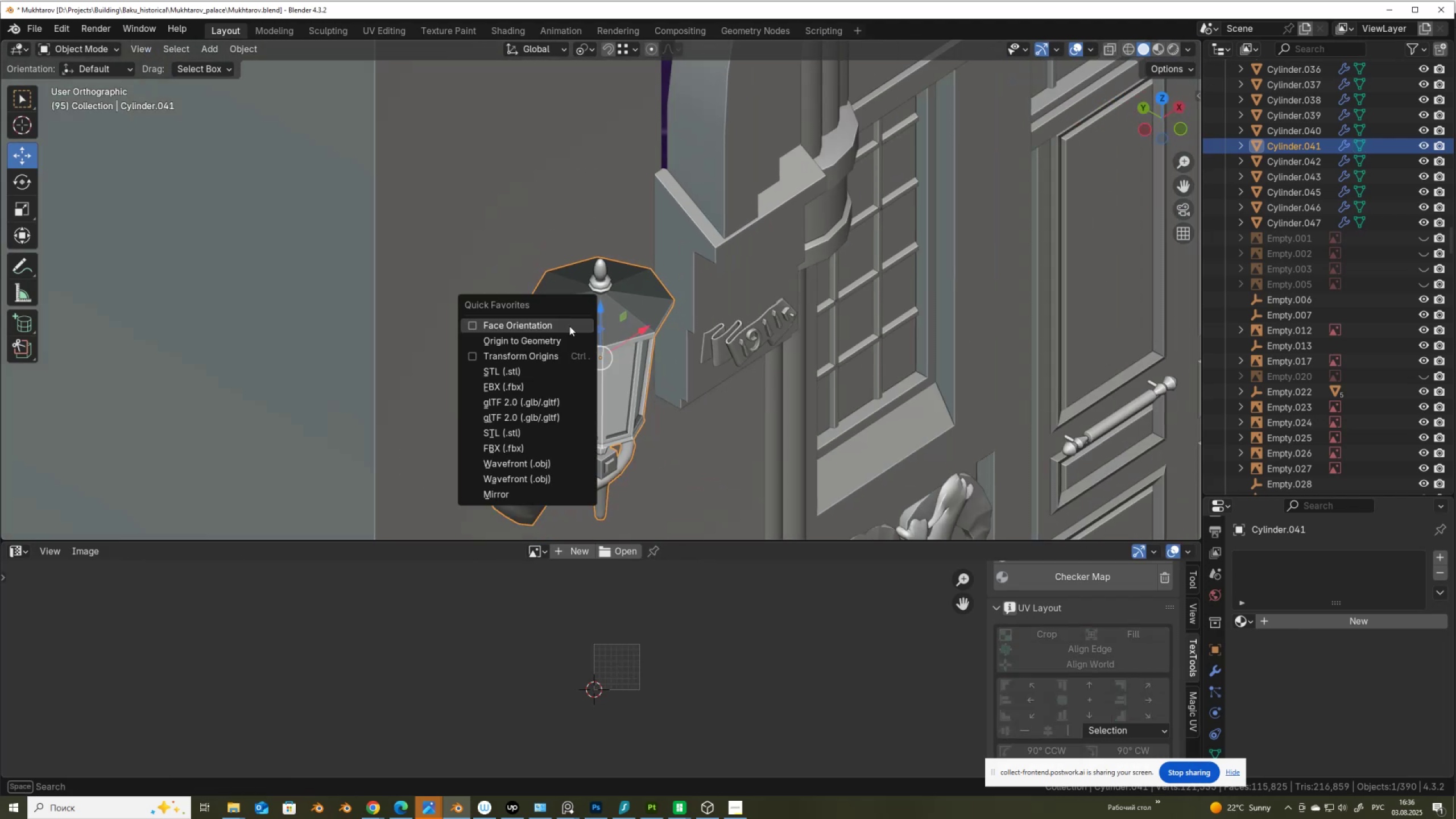 
left_click([569, 326])
 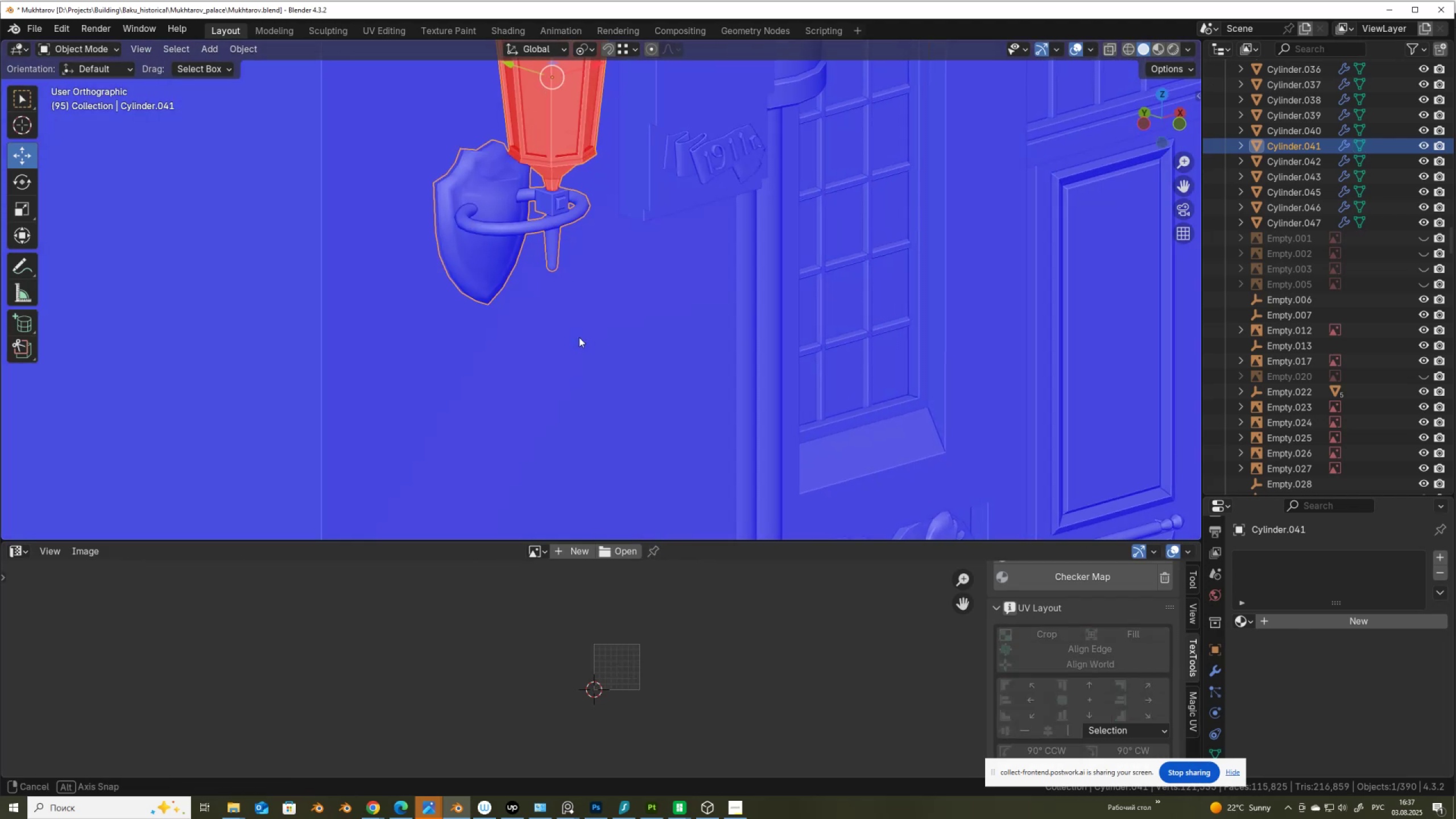 
key(Tab)
 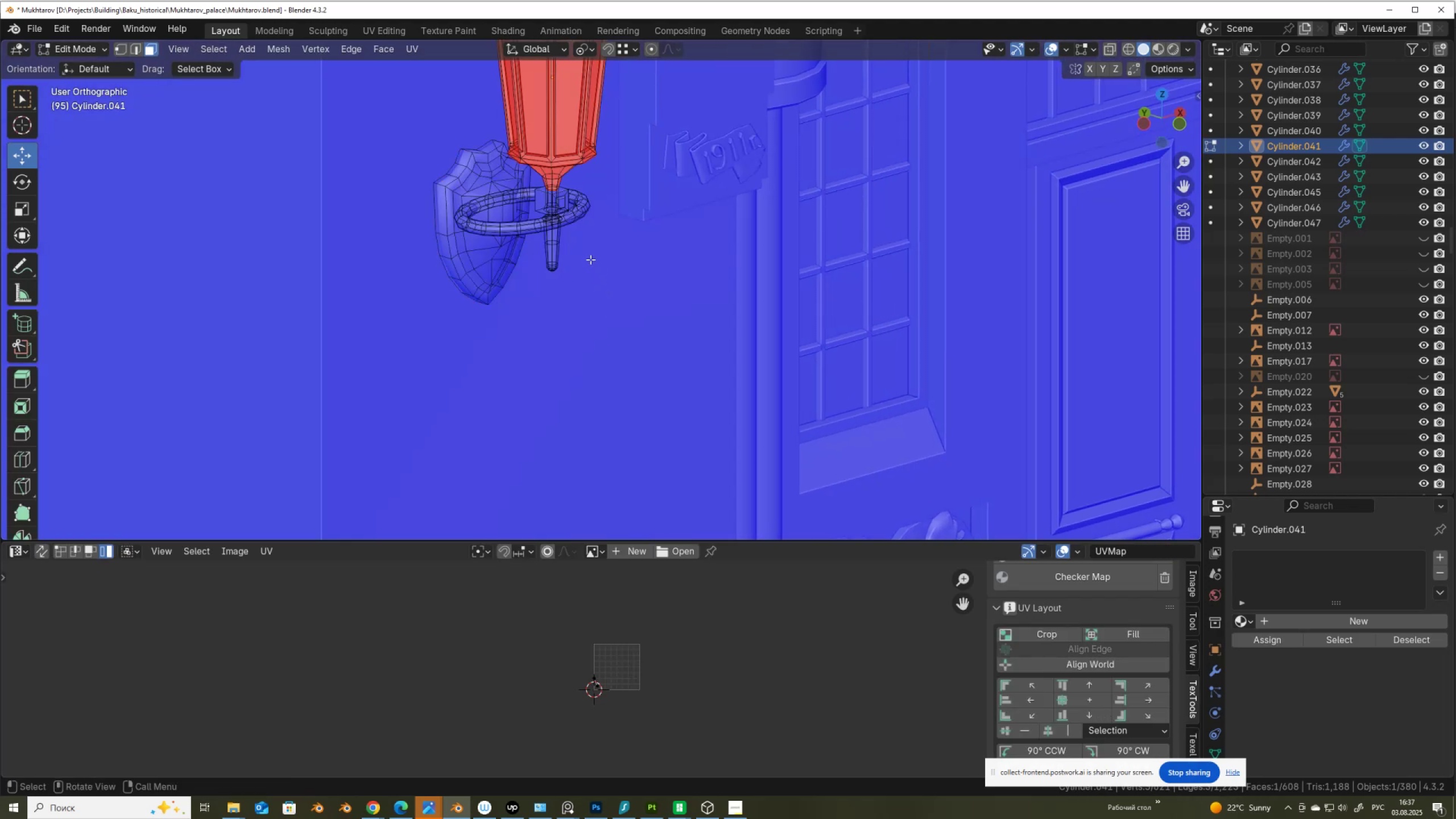 
scroll: coordinate [590, 259], scroll_direction: up, amount: 1.0
 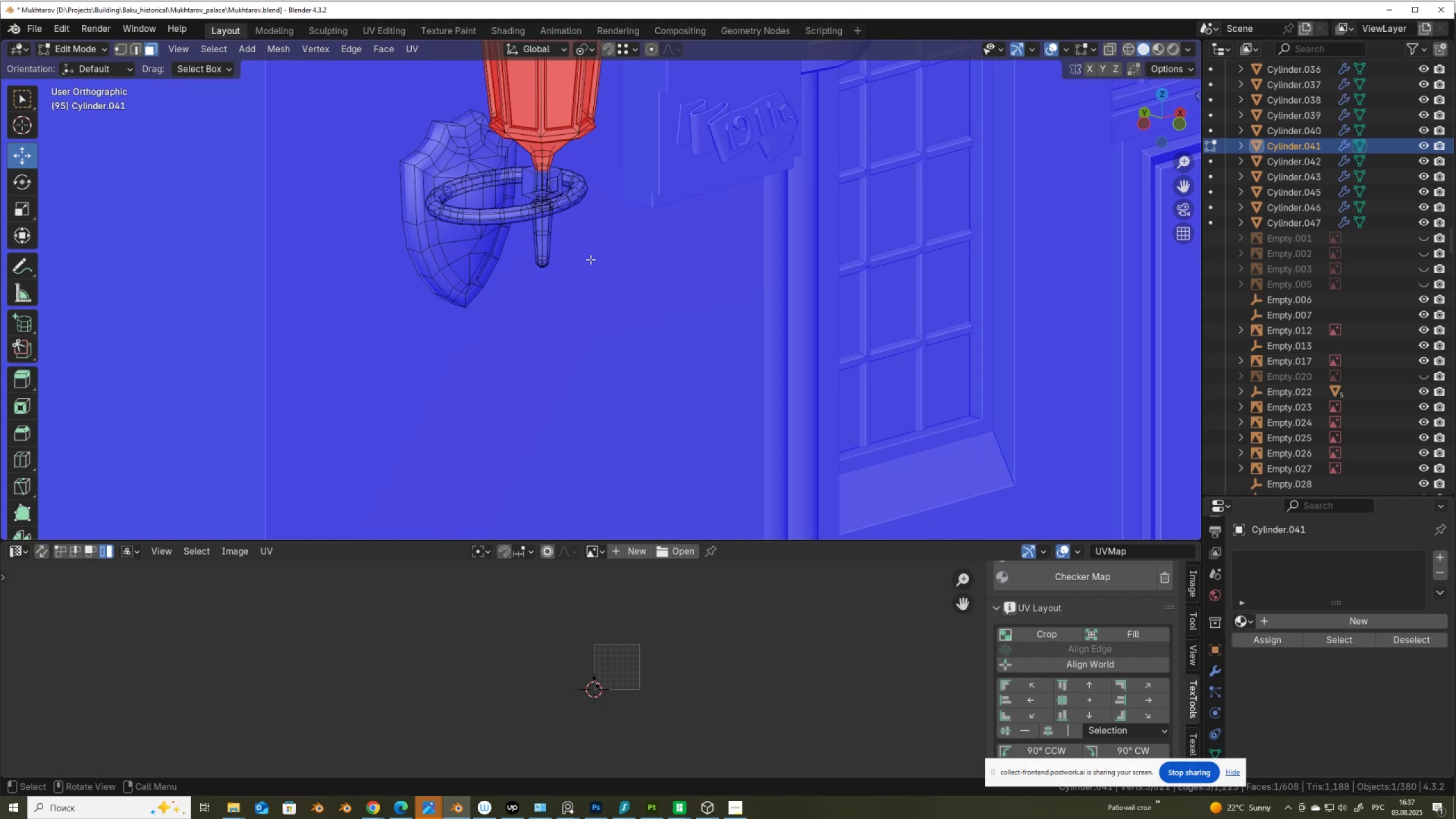 
hold_key(key=ShiftLeft, duration=0.49)
scroll: coordinate [599, 465], scroll_direction: up, amount: 2.0
 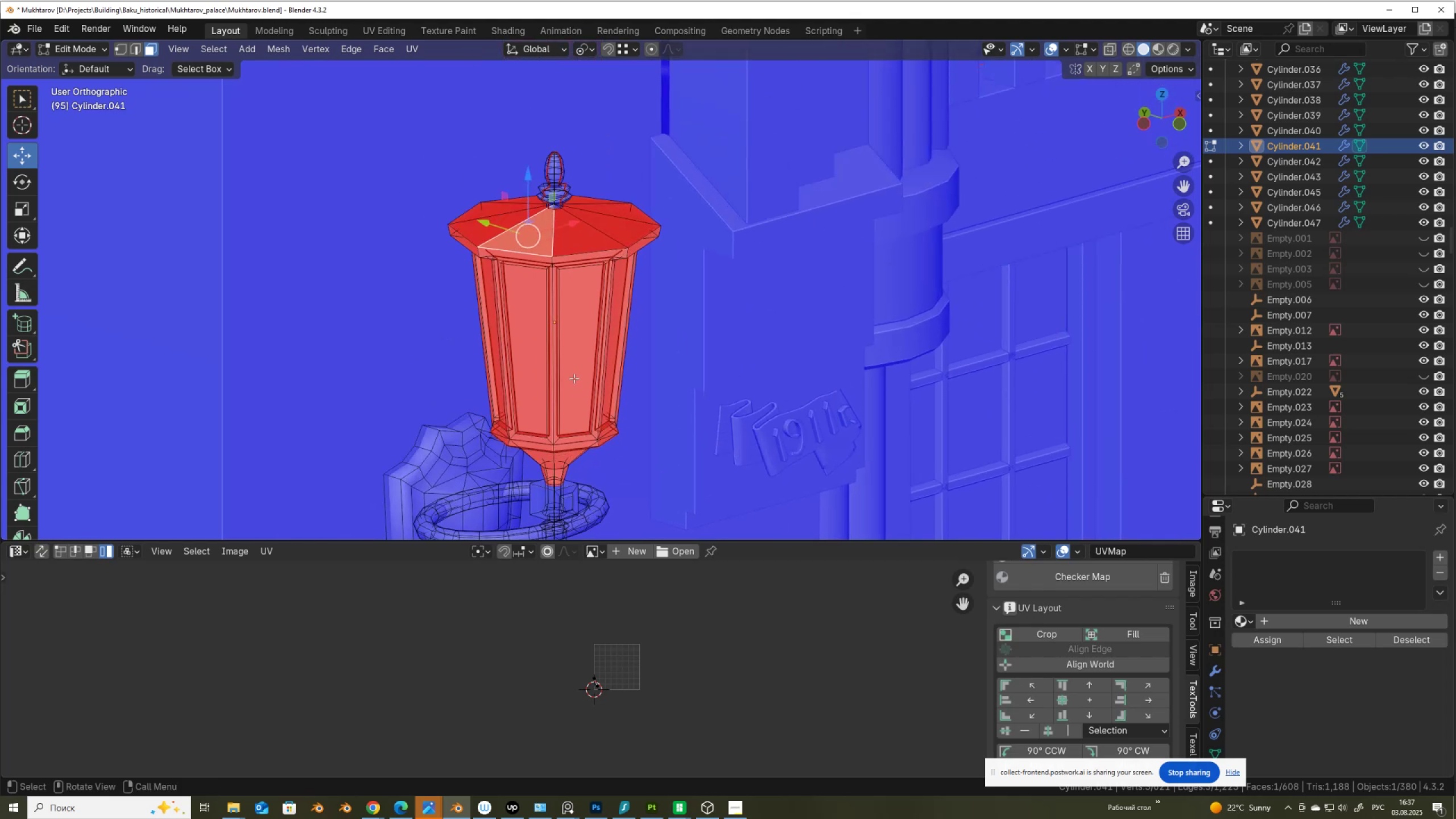 
left_click([574, 378])
 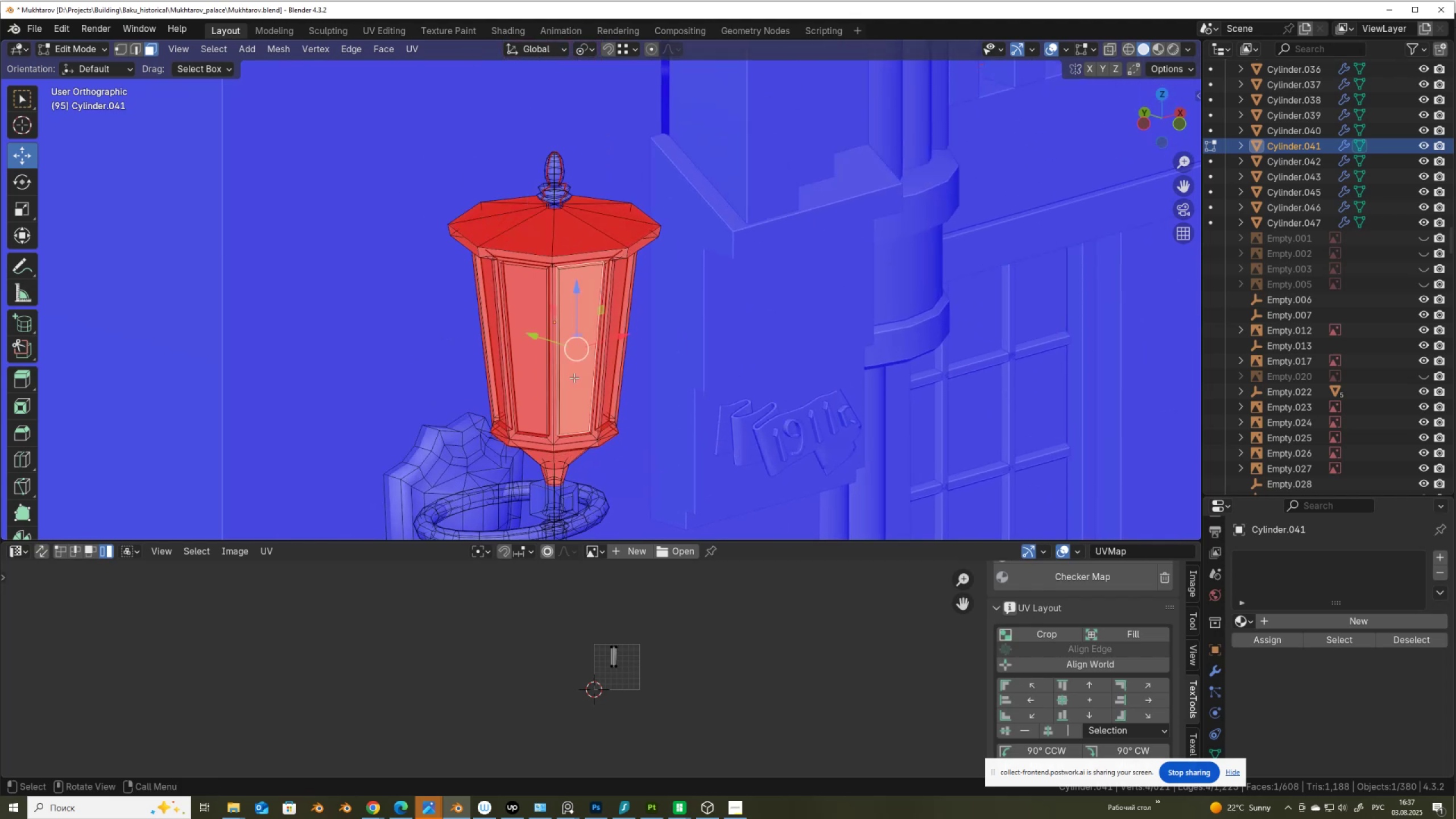 
key(L)
 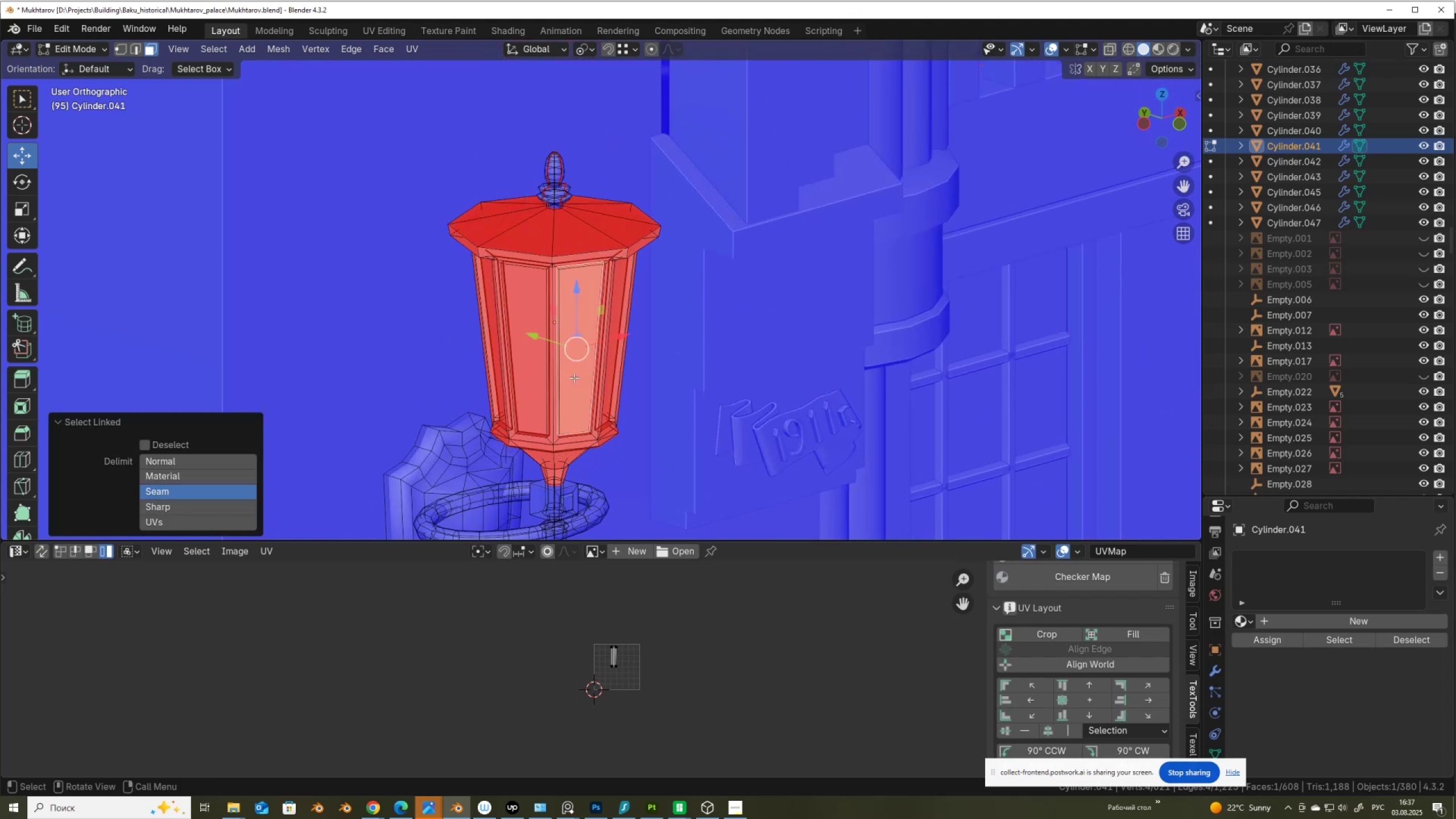 
right_click([574, 378])
 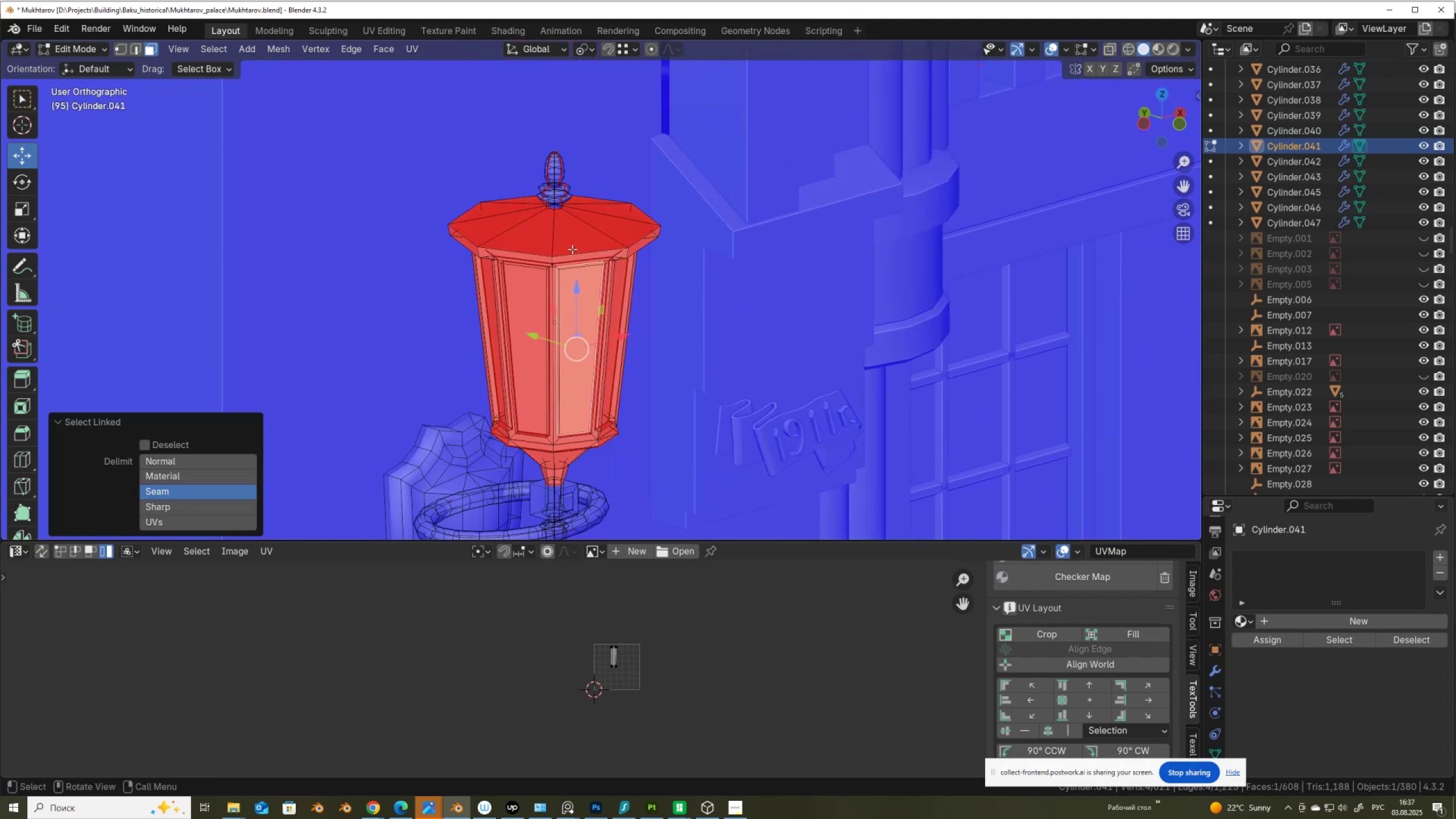 
key(1)
 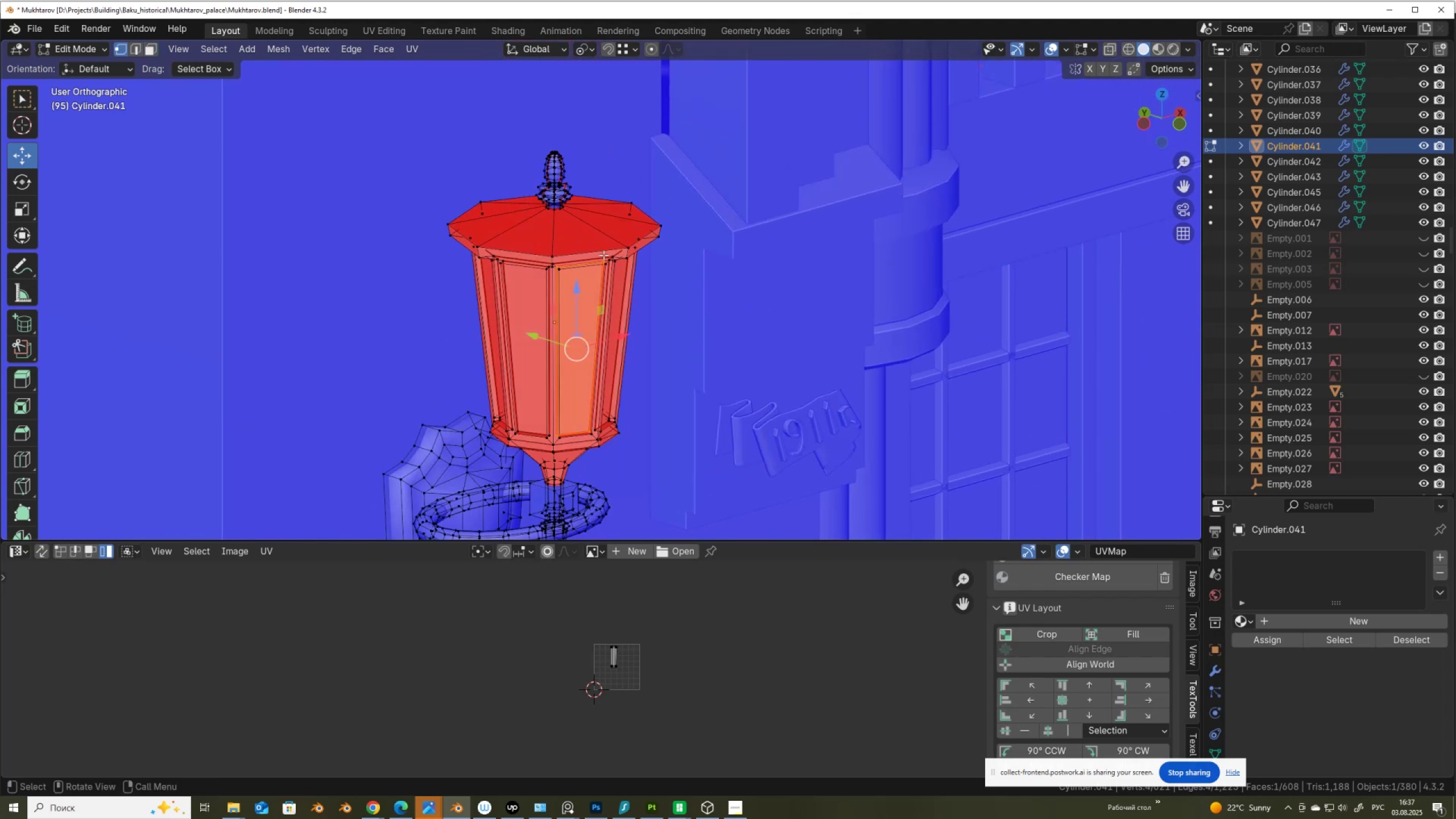 
left_click([603, 255])
 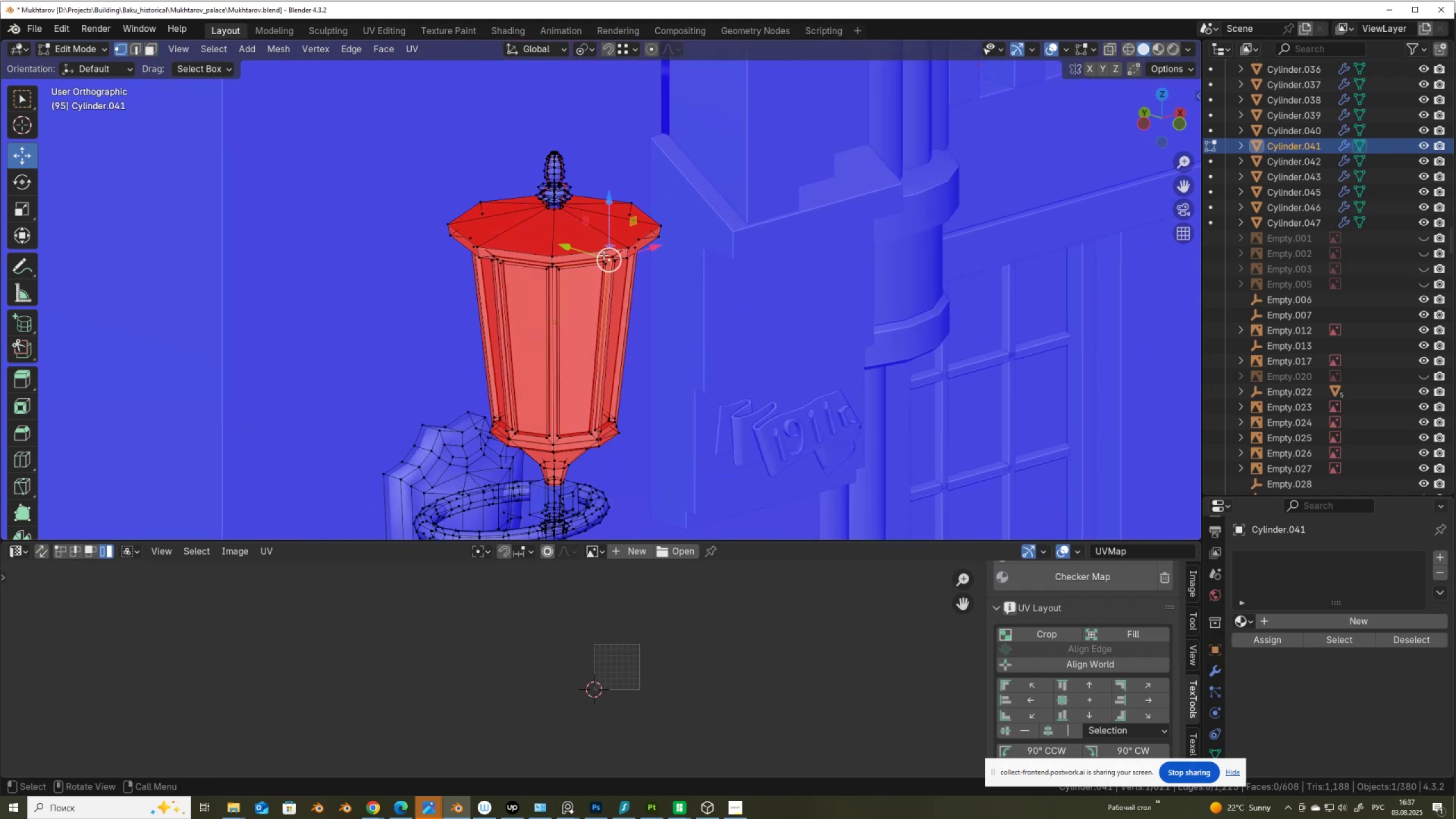 
type(ln)
 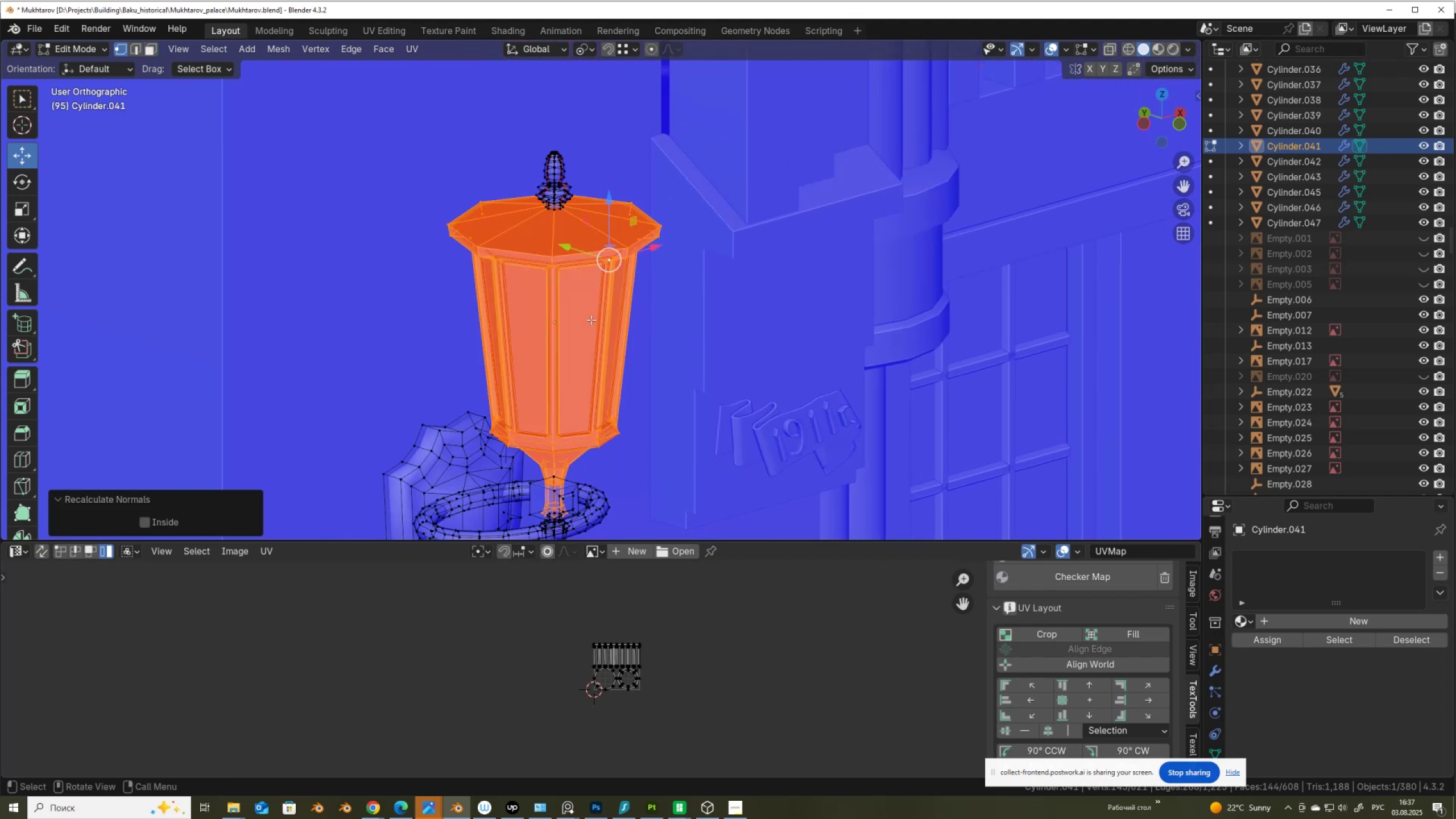 
hold_key(key=ShiftLeft, duration=0.62)
 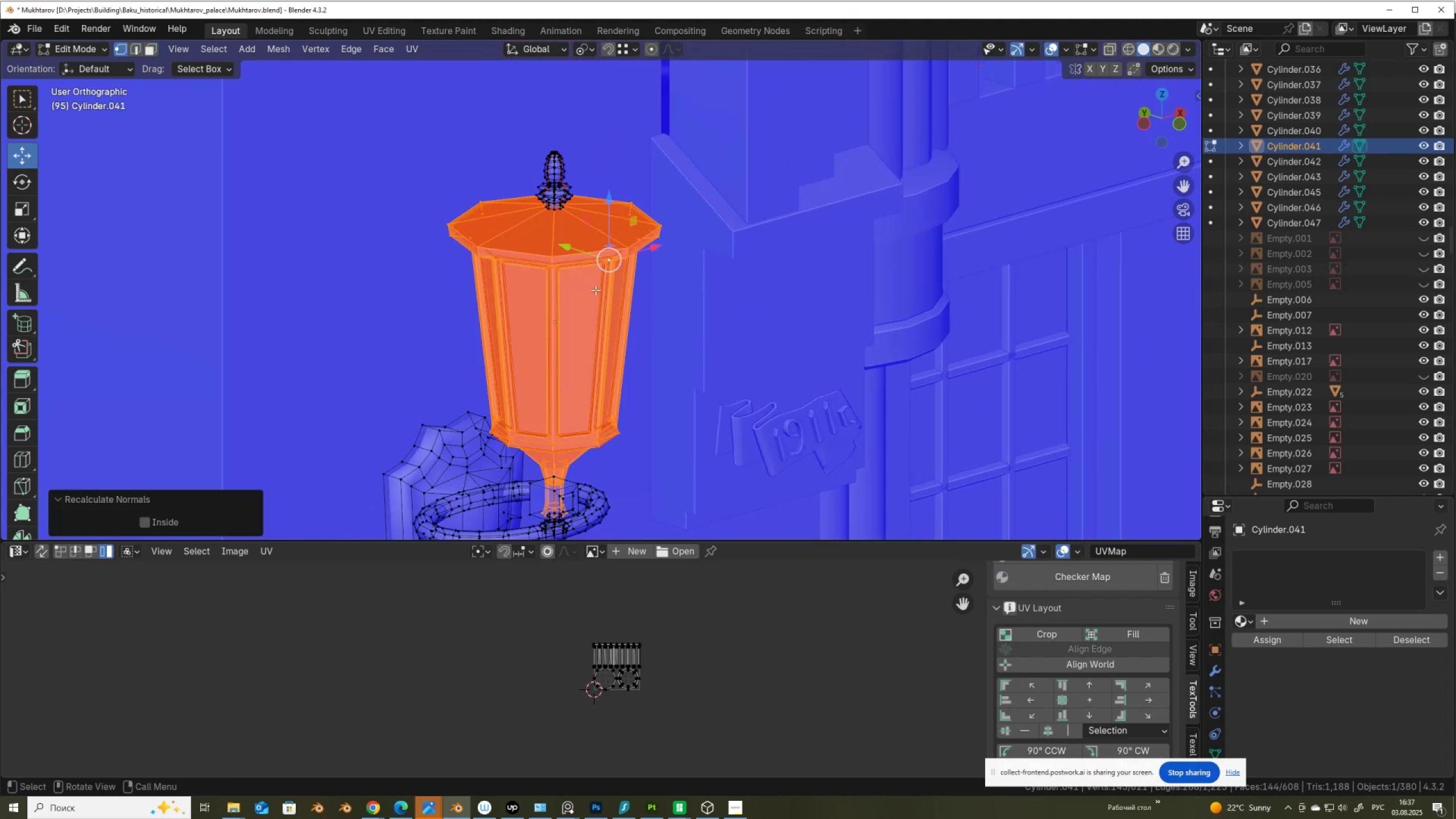 
scroll: coordinate [591, 320], scroll_direction: up, amount: 1.0
 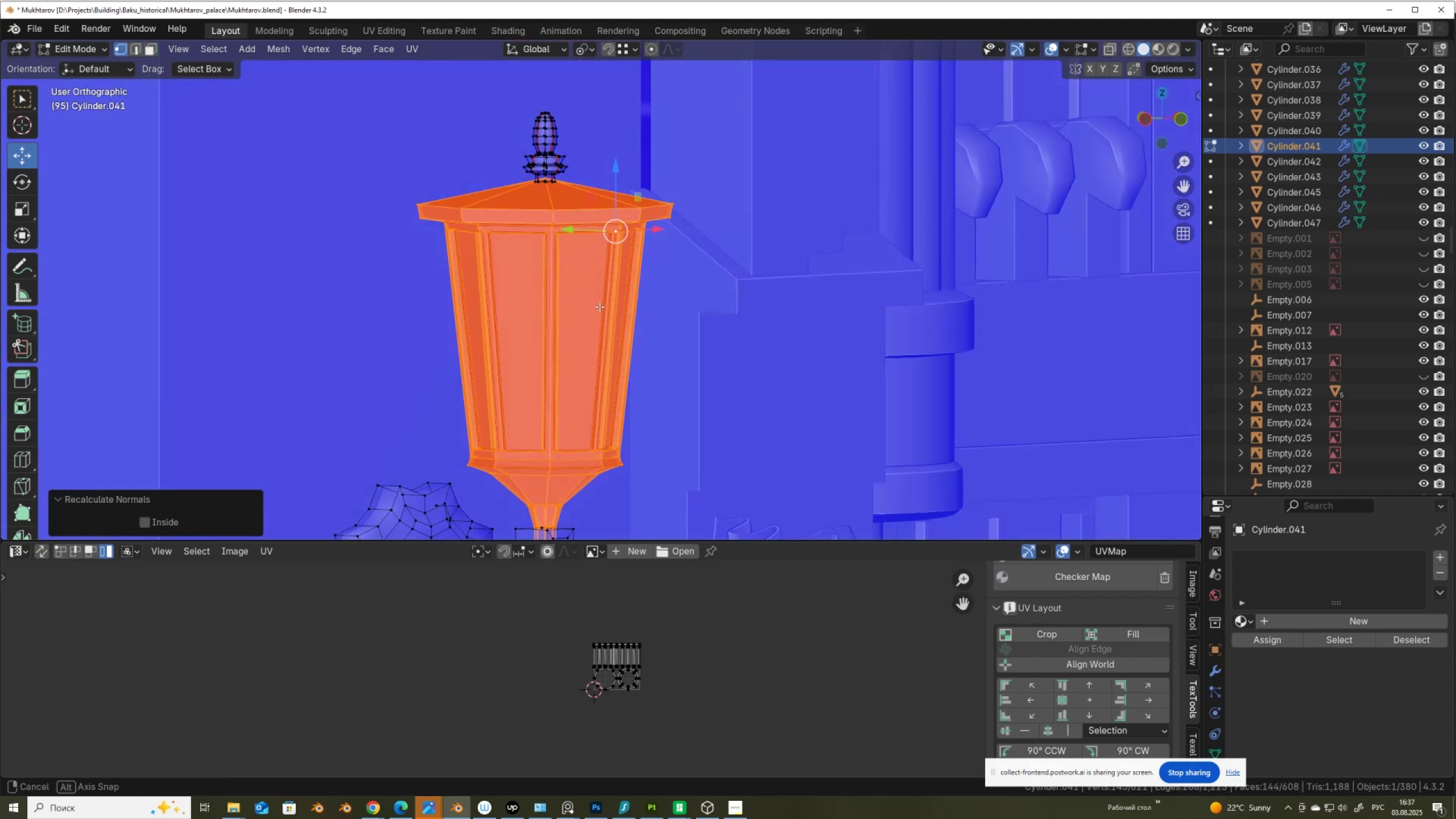 
hold_key(key=ShiftLeft, duration=0.52)
scroll: coordinate [593, 230], scroll_direction: up, amount: 9.0
 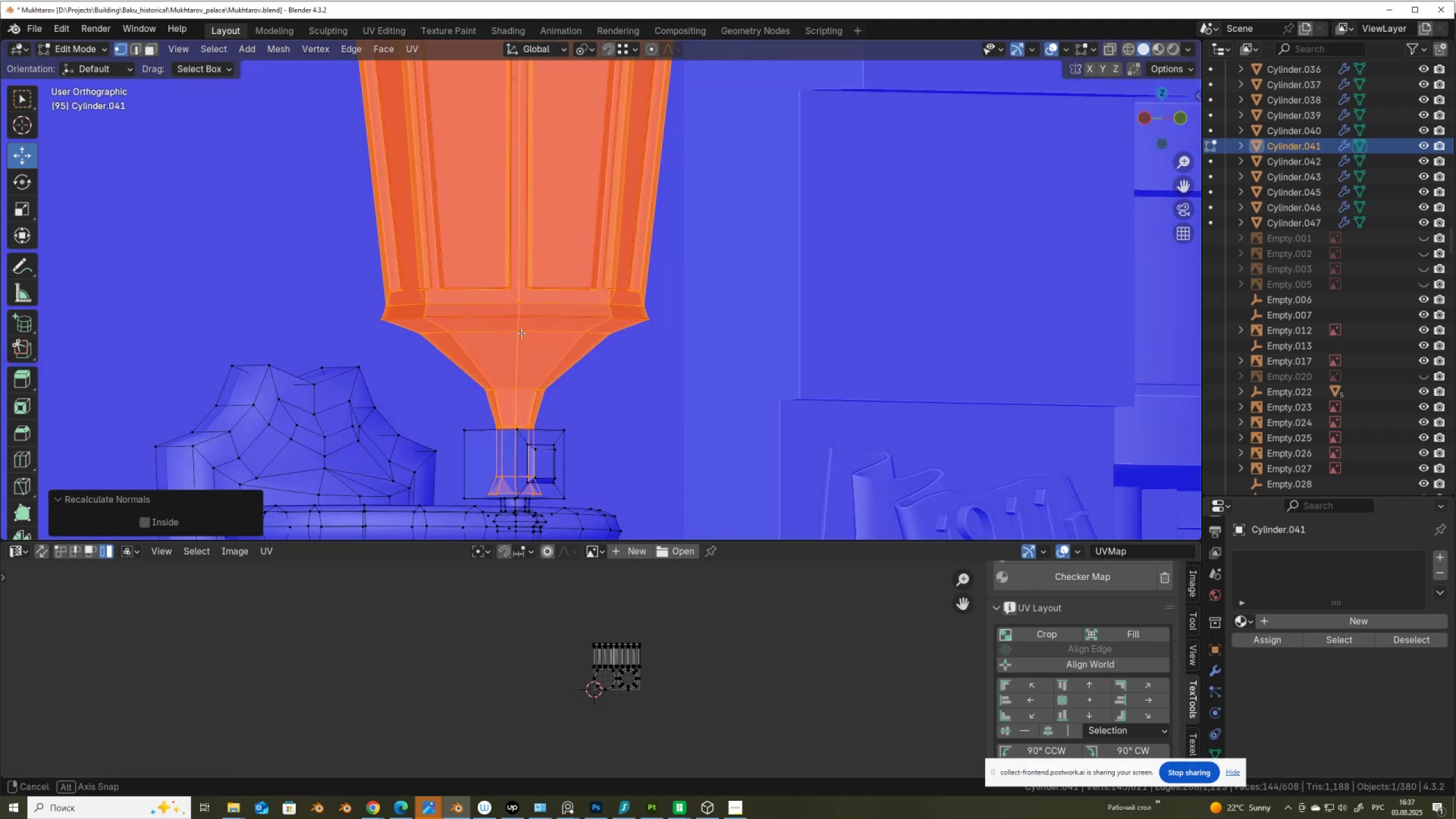 
key(Alt+Z)
 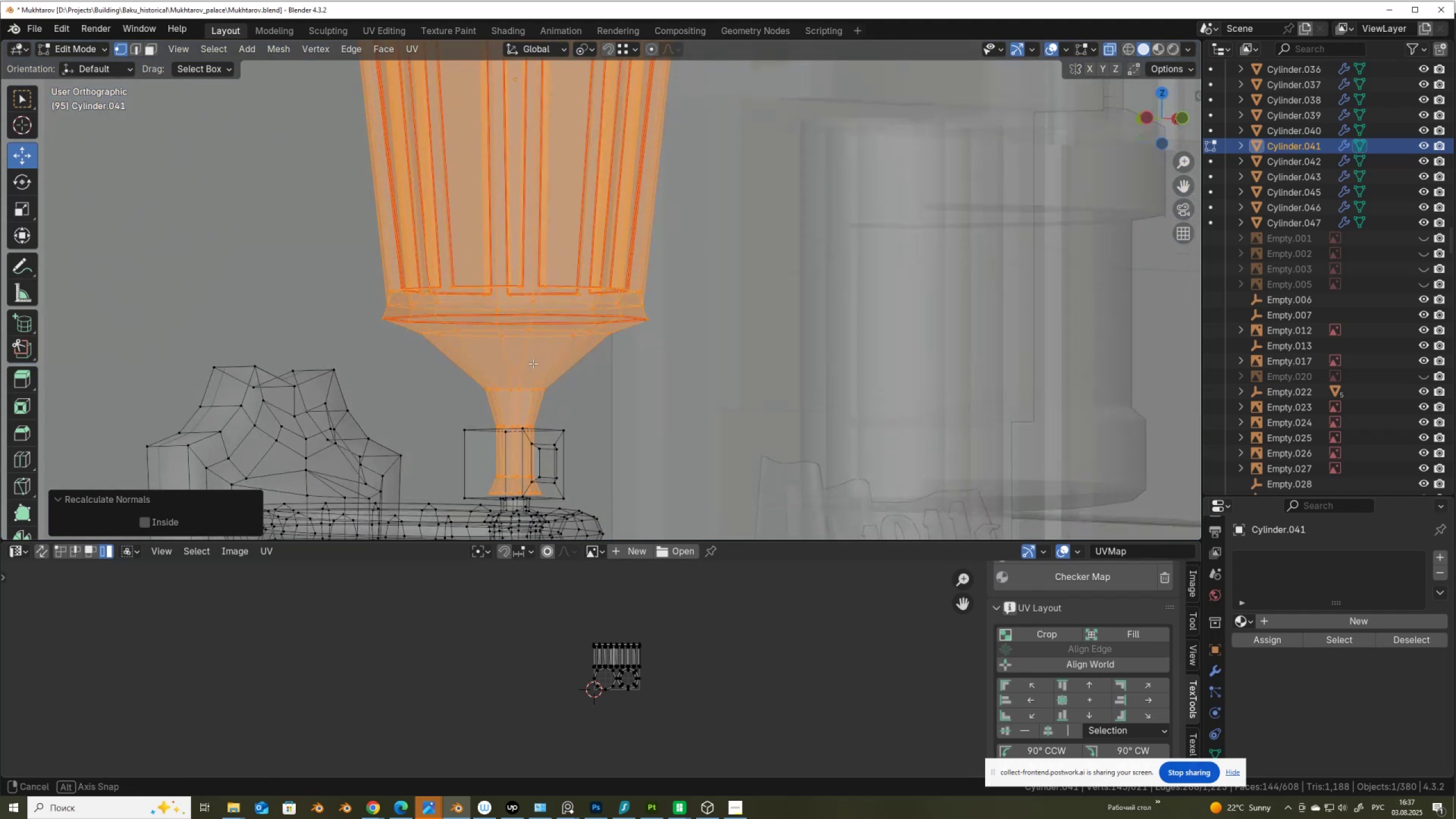 
key(Alt+Z)
 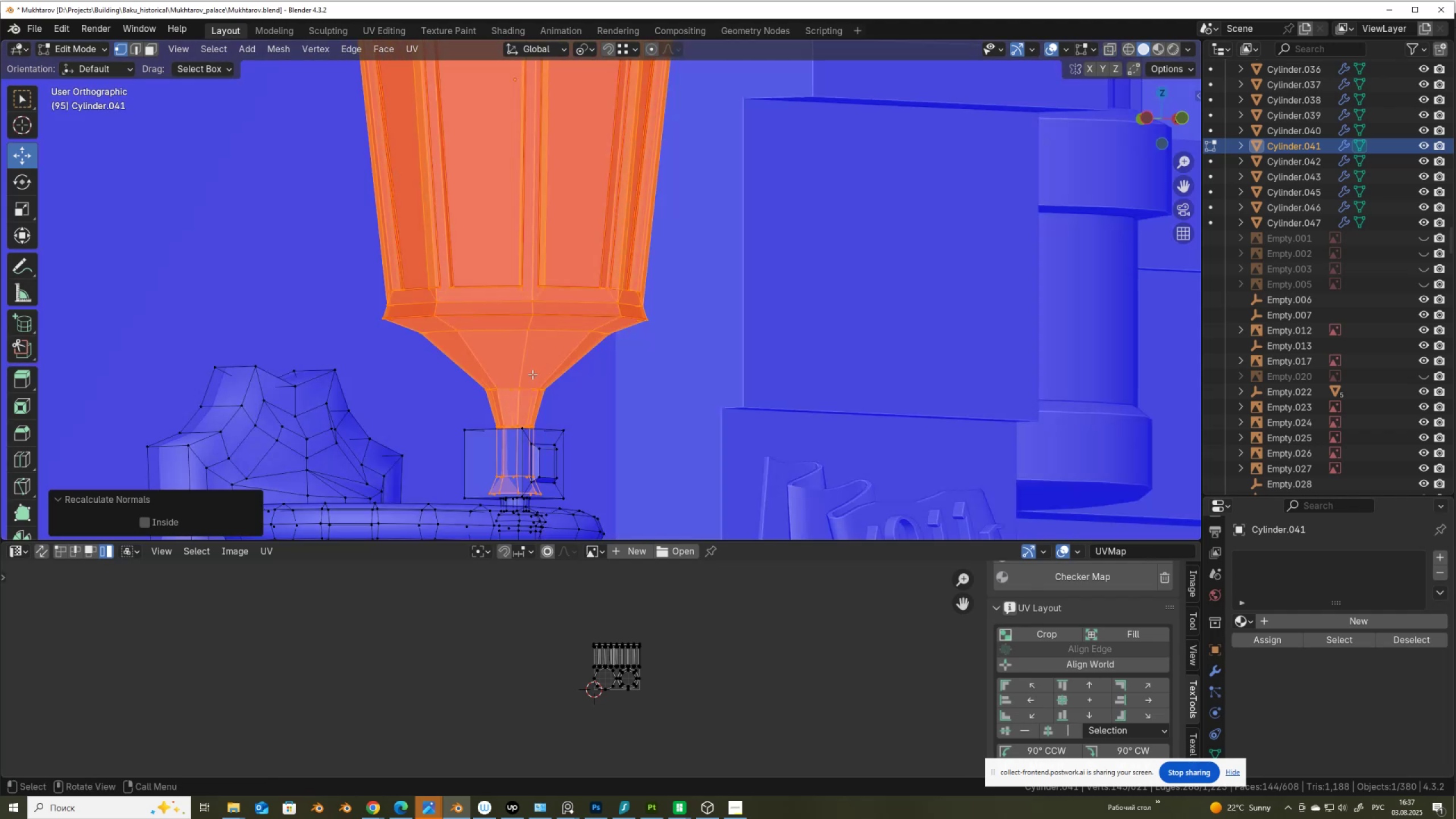 
key(Alt+AltLeft)
 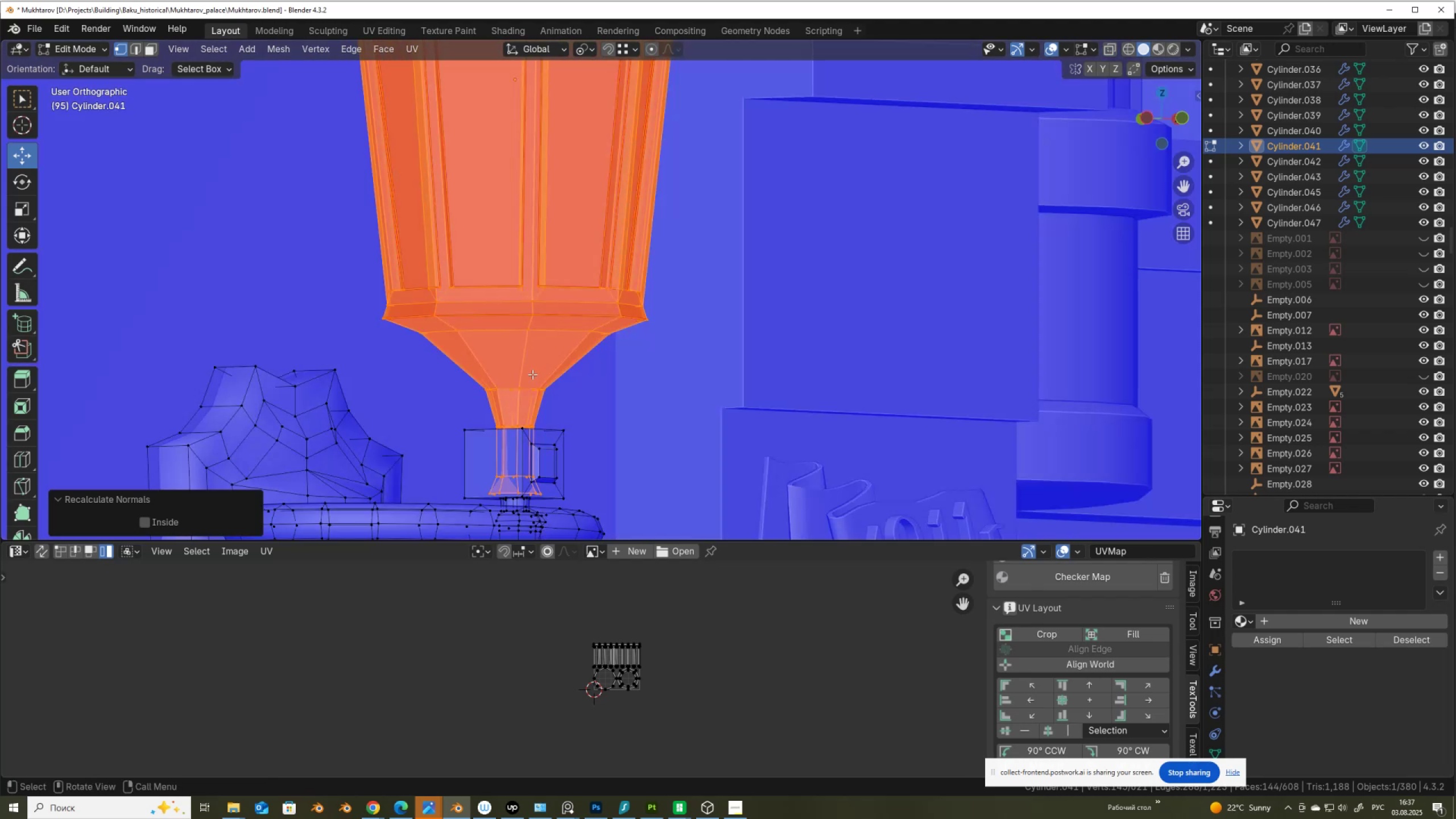 
scroll: coordinate [572, 137], scroll_direction: down, amount: 6.0
 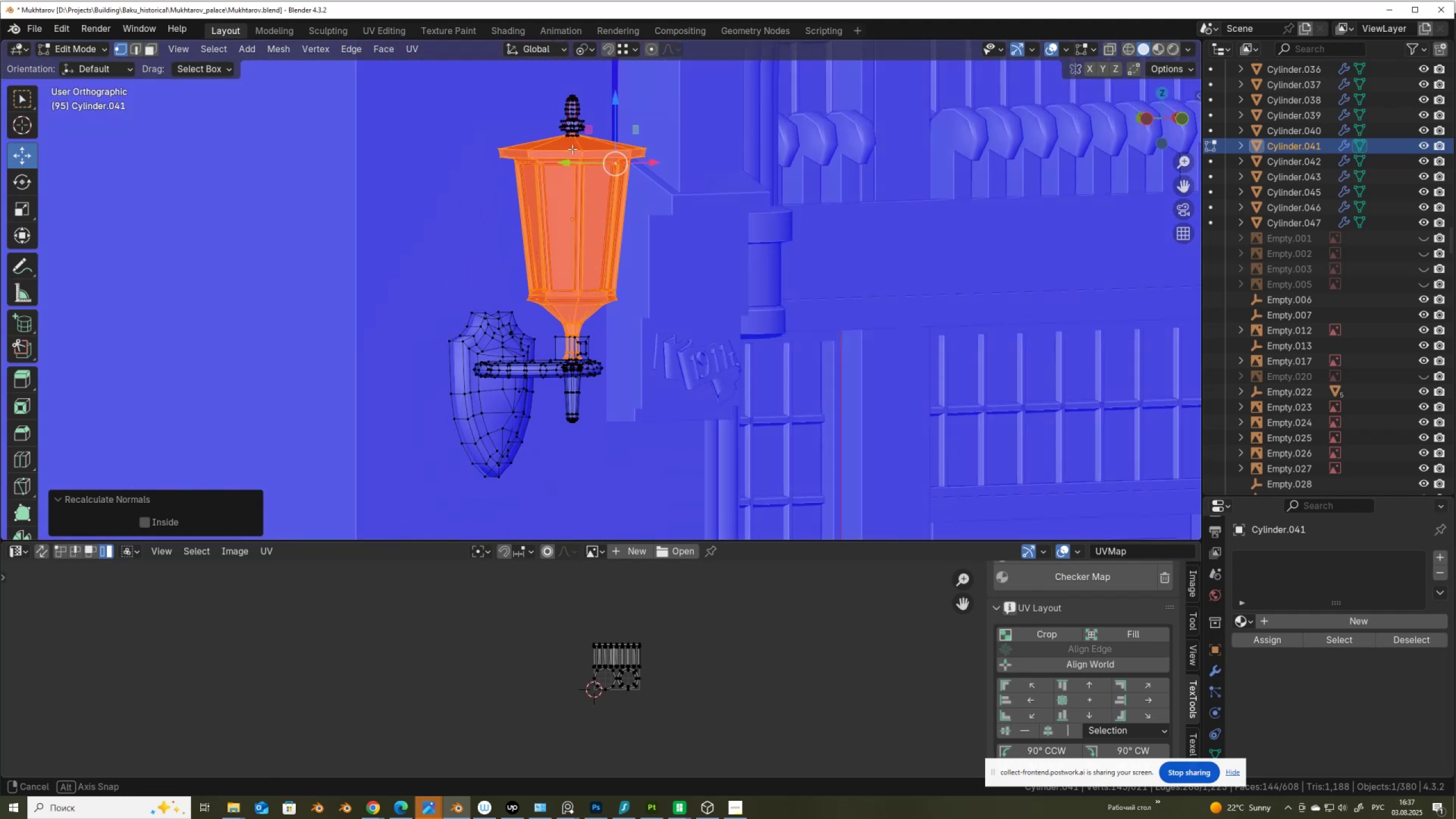 
hold_key(key=ShiftLeft, duration=0.54)
 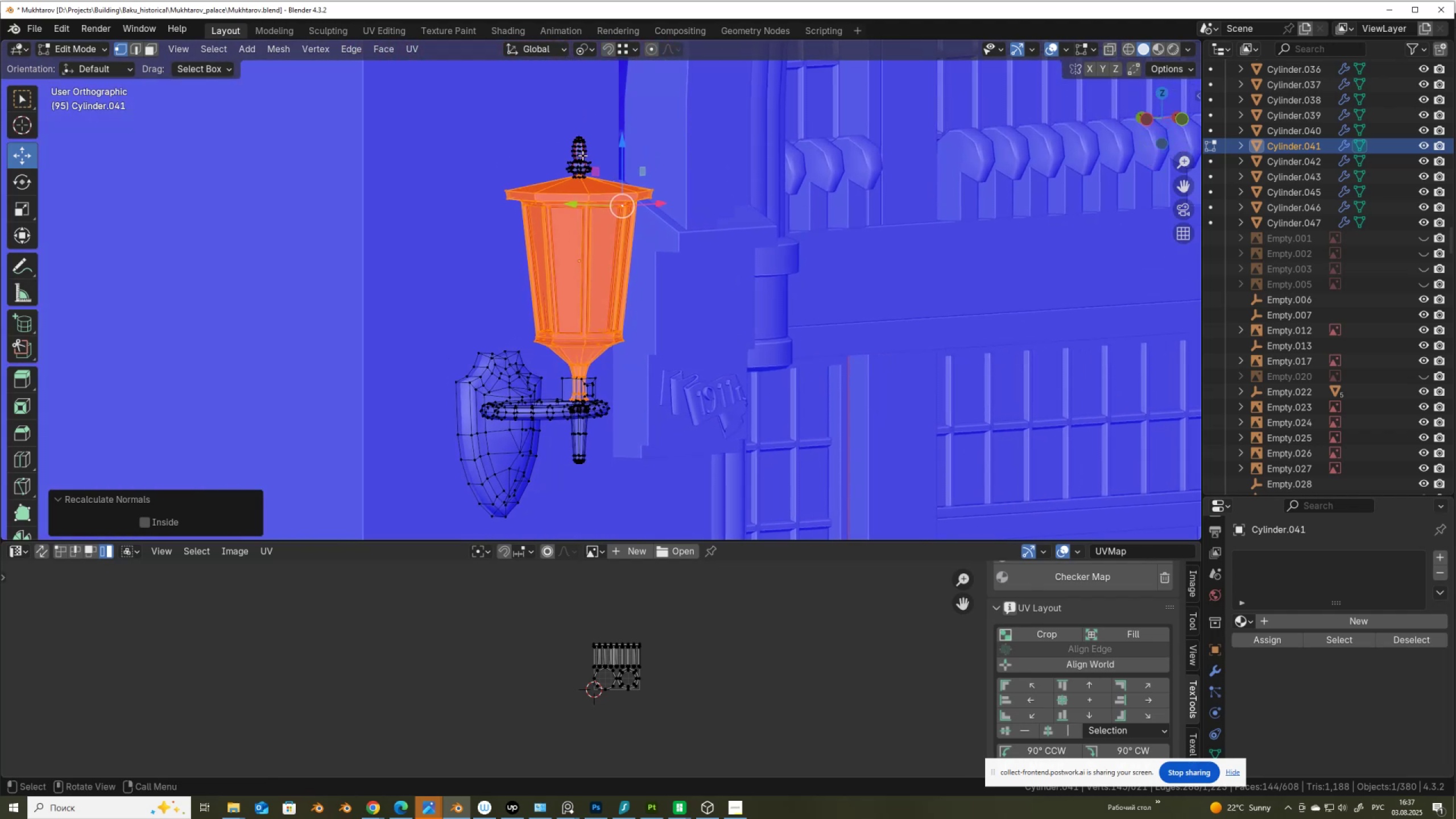 
key(L)
 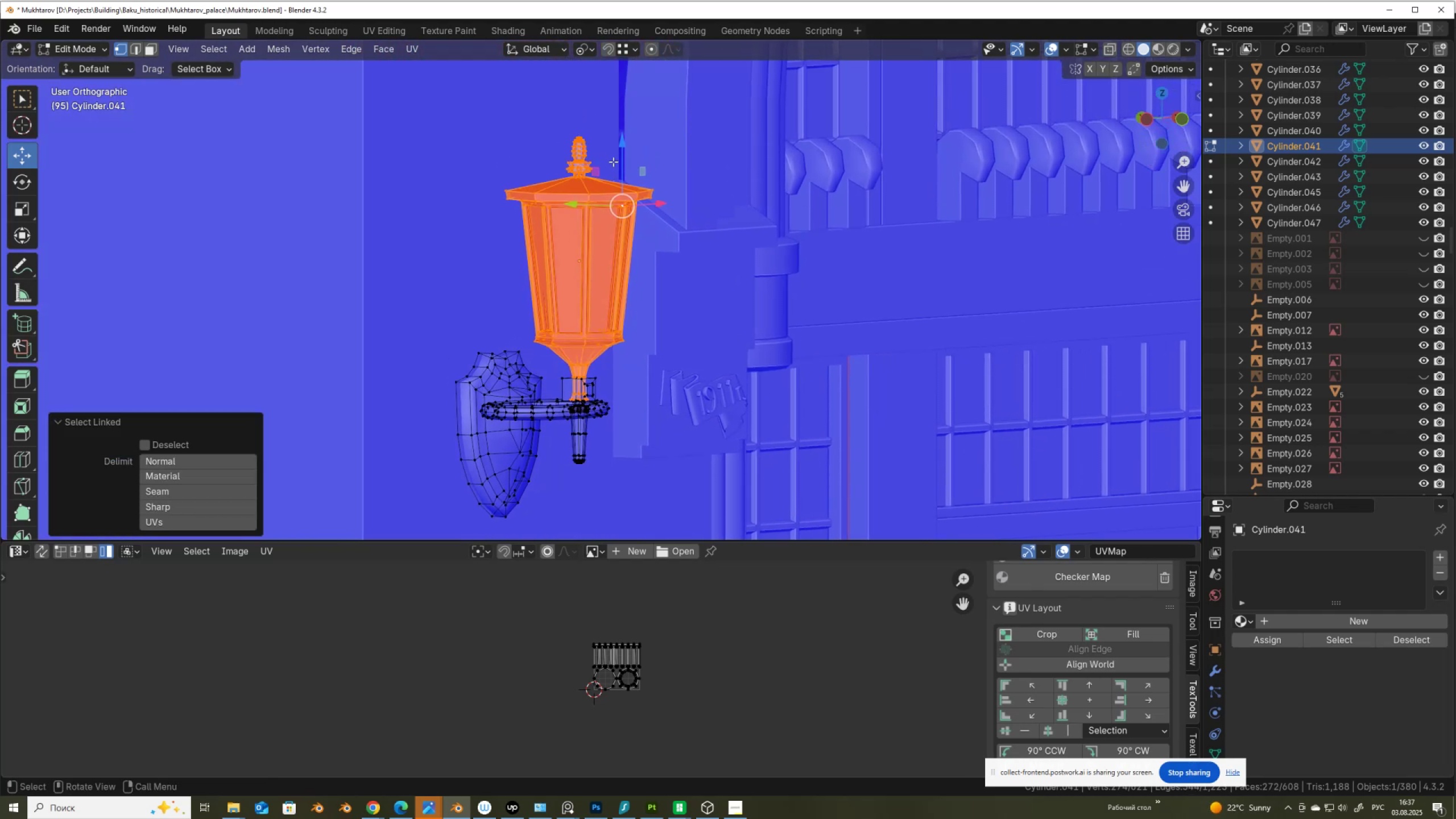 
left_click_drag(start_coordinate=[619, 167], to_coordinate=[653, 115])
 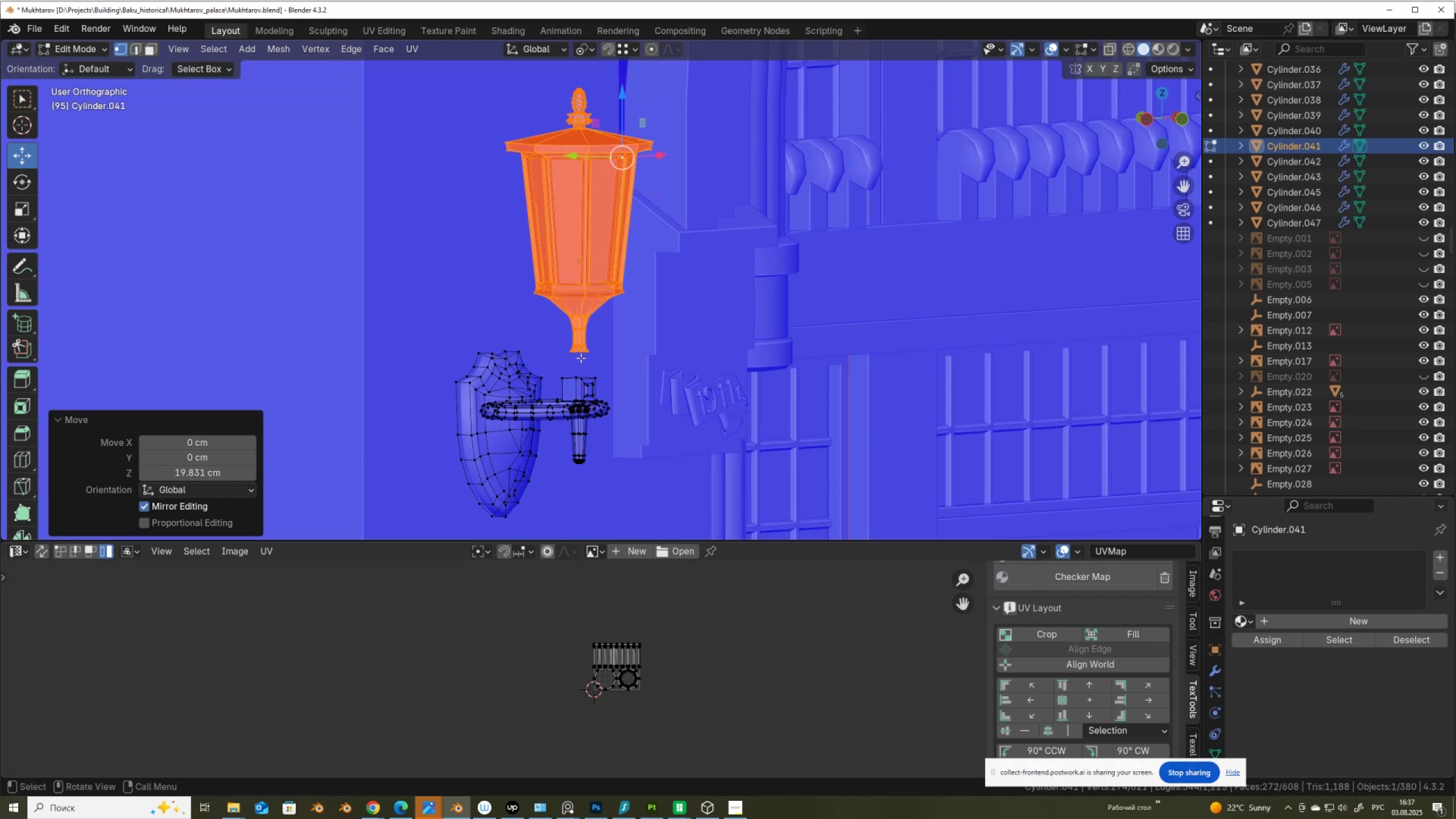 
hold_key(key=ShiftLeft, duration=0.78)
left_click([582, 353])
 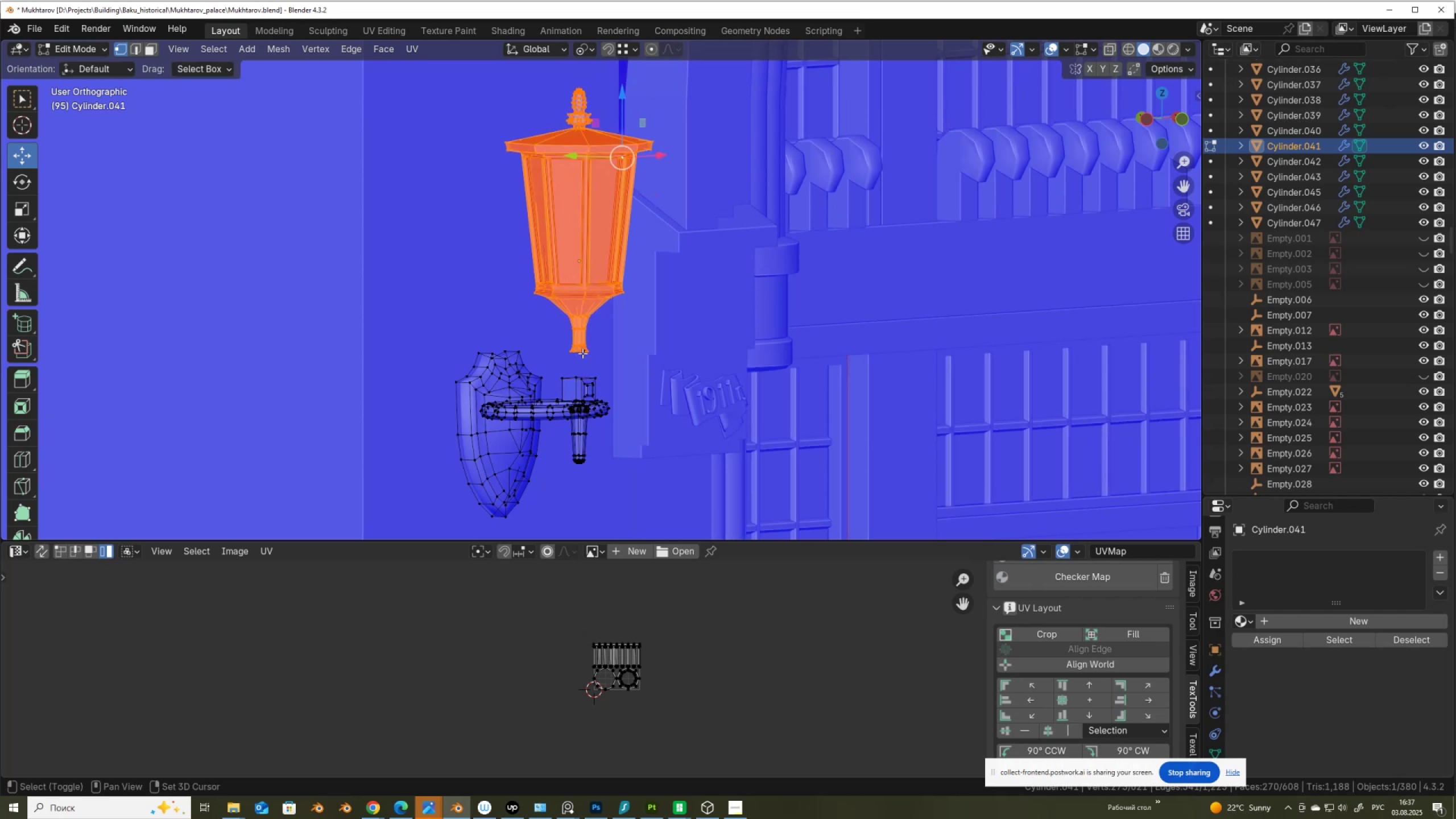 
double_click([582, 353])
 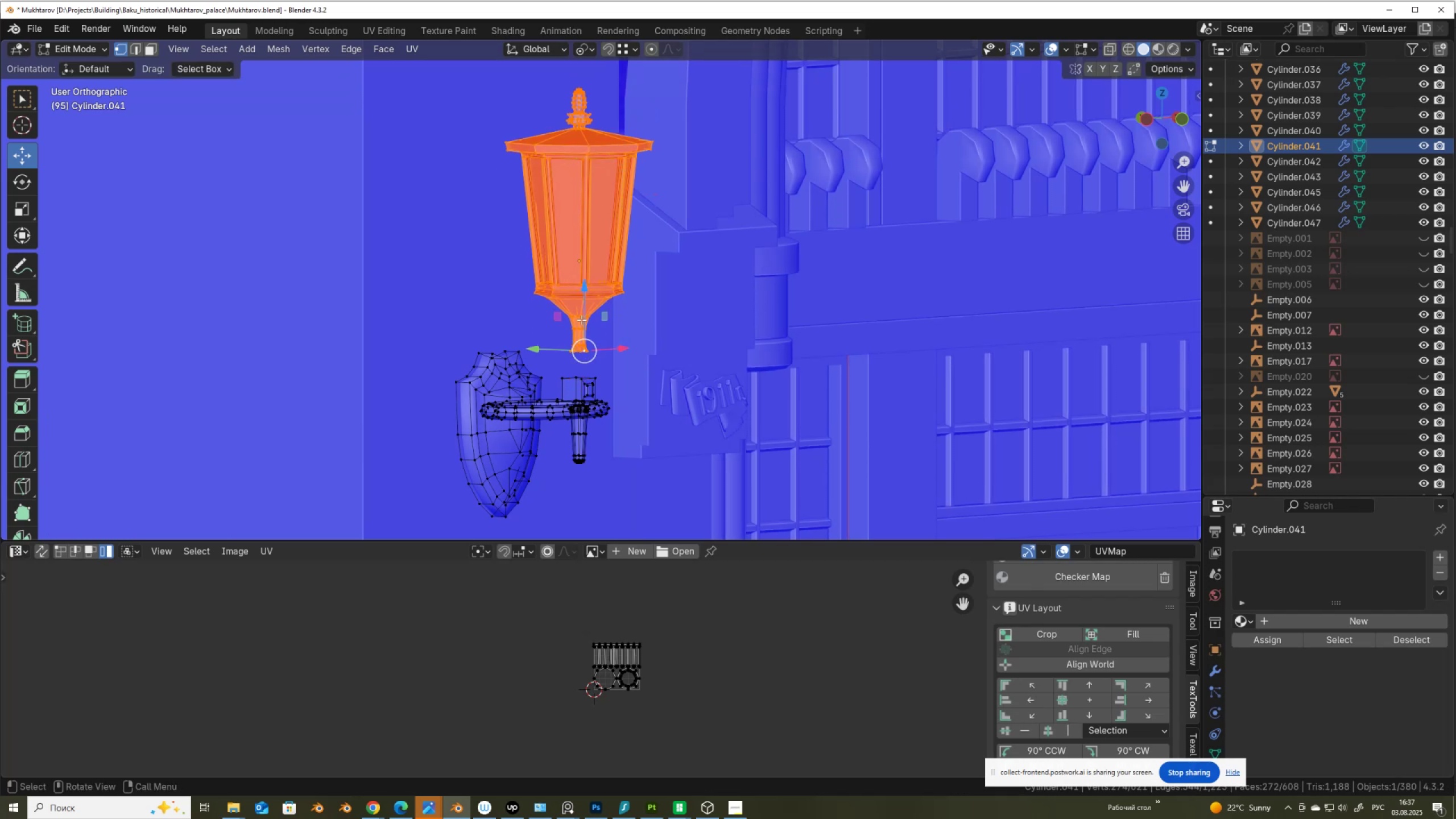 
left_click_drag(start_coordinate=[581, 327], to_coordinate=[592, 381])
 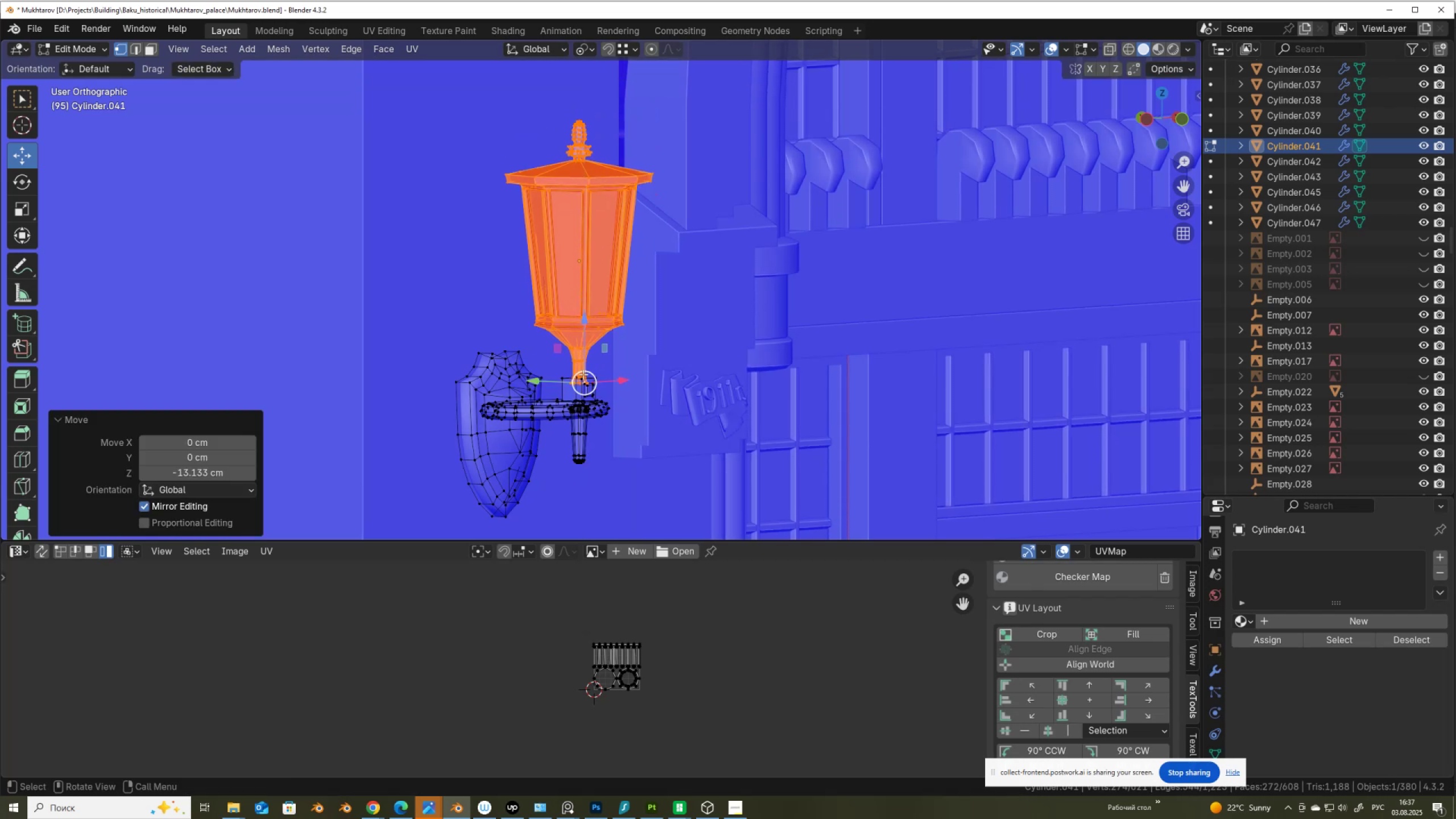 
hold_key(key=ControlLeft, duration=0.5)
 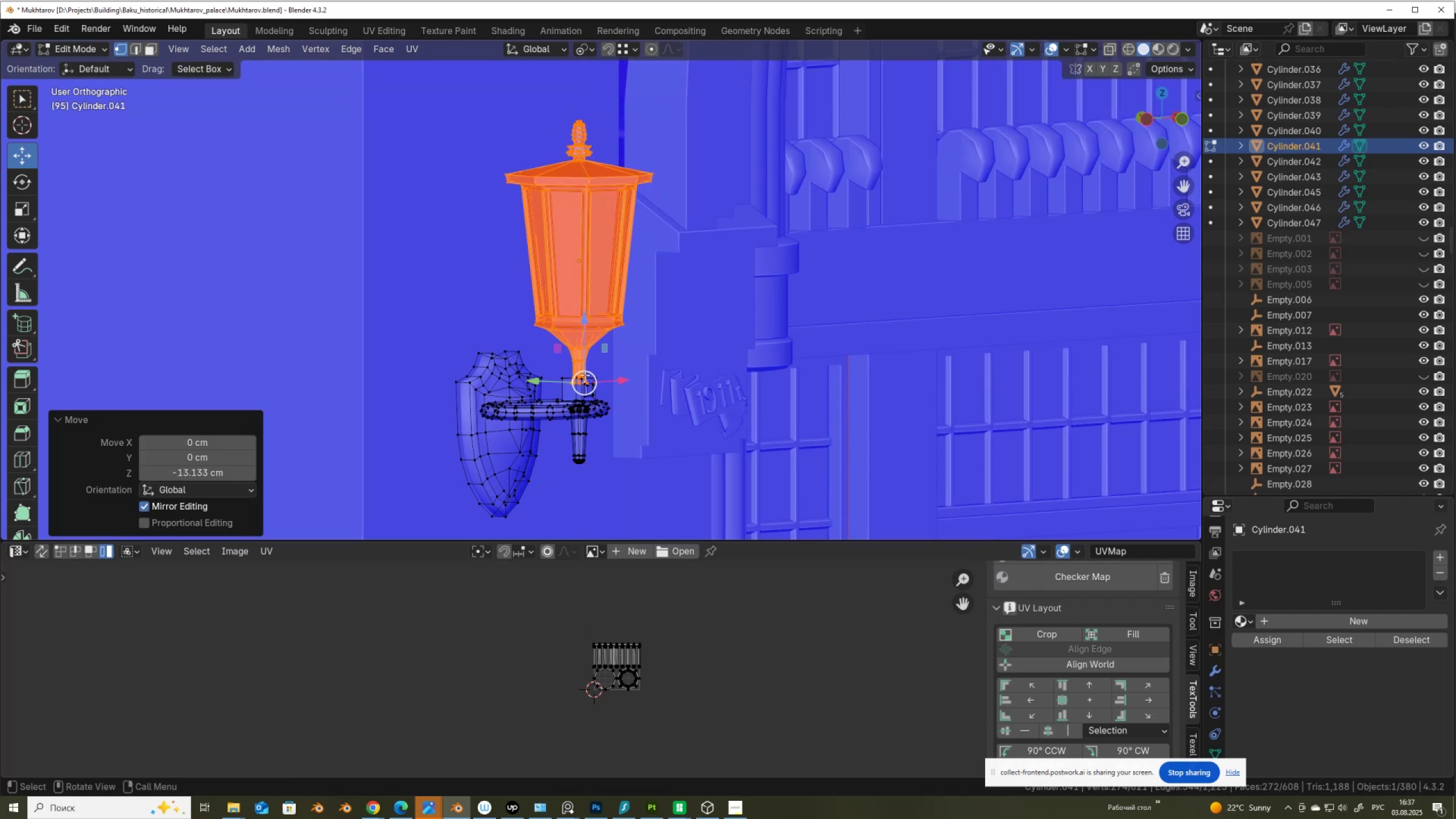 
scroll: coordinate [583, 374], scroll_direction: up, amount: 2.0
 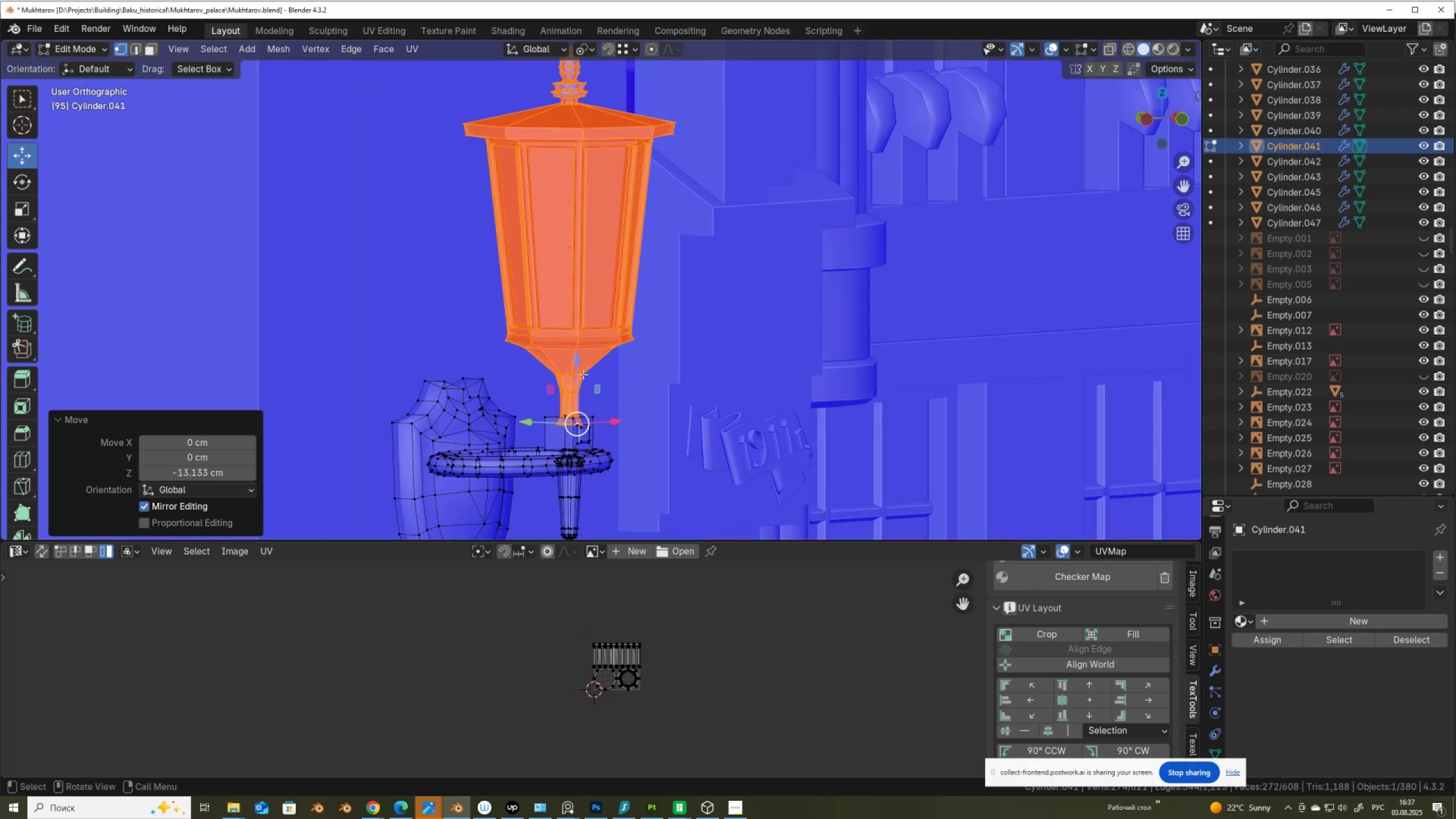 
hold_key(key=ShiftLeft, duration=0.38)
scroll: coordinate [560, 238], scroll_direction: up, amount: 8.0
 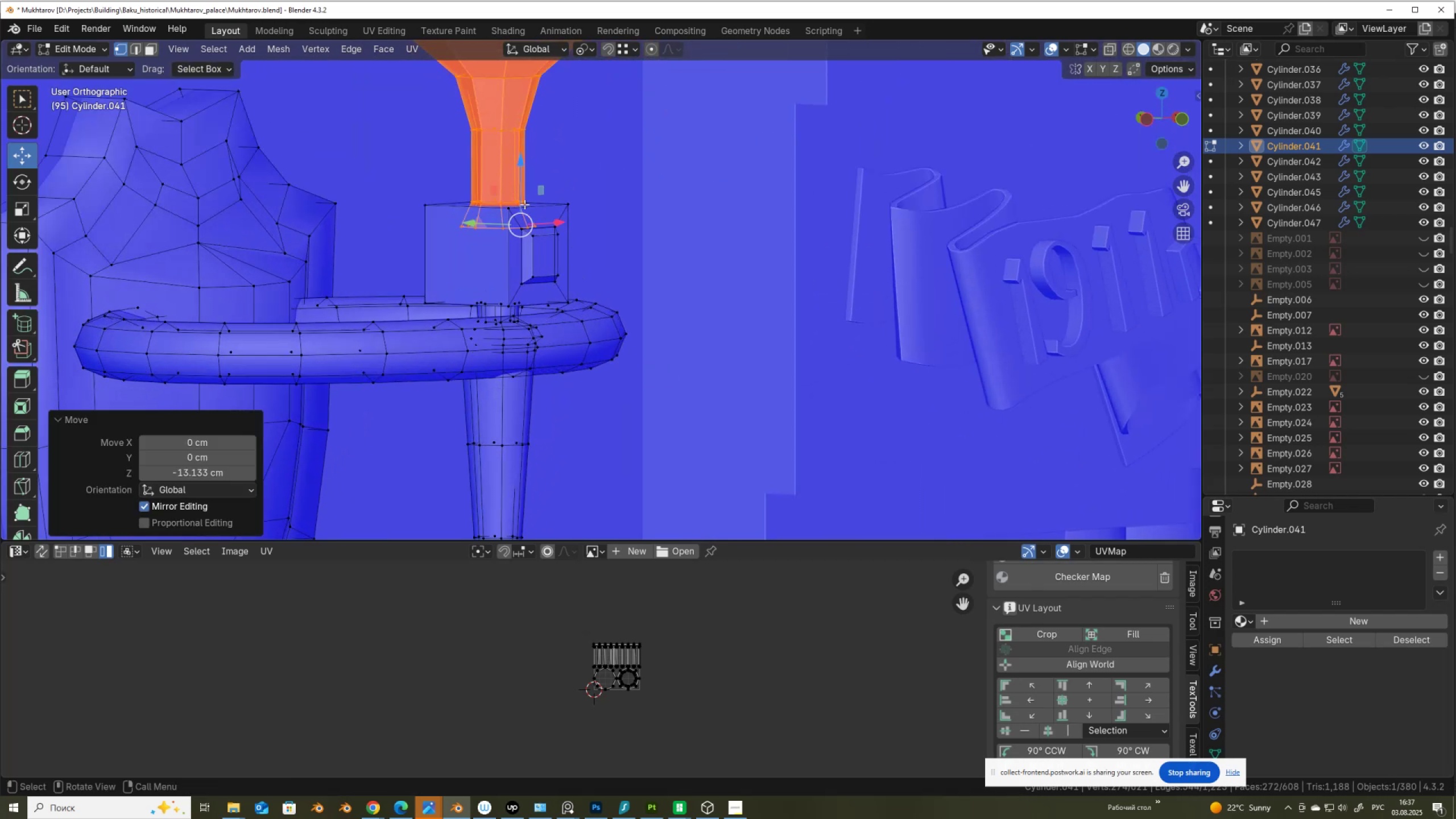 
key(Control+ControlLeft)
 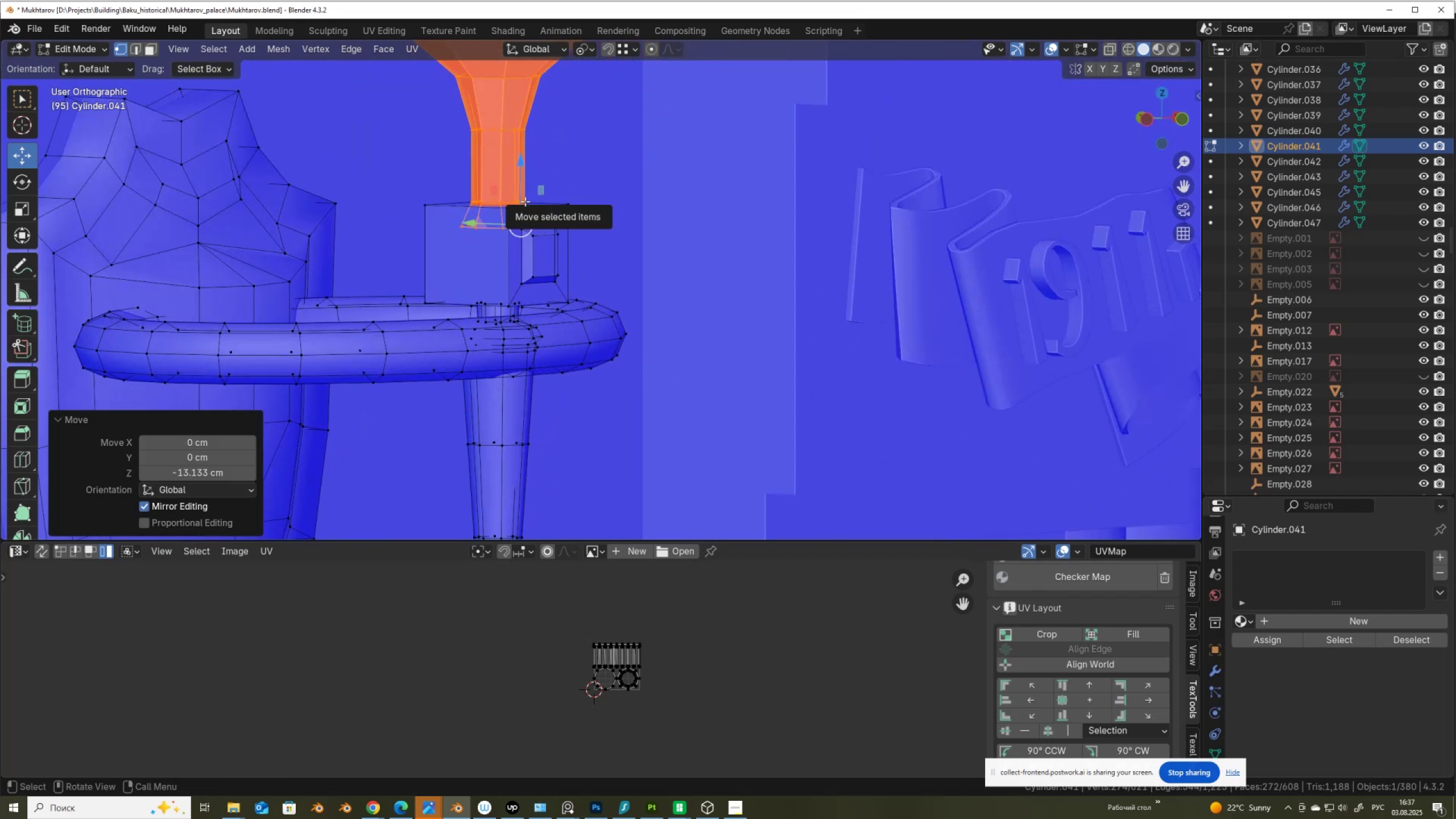 
key(Control+Z)
 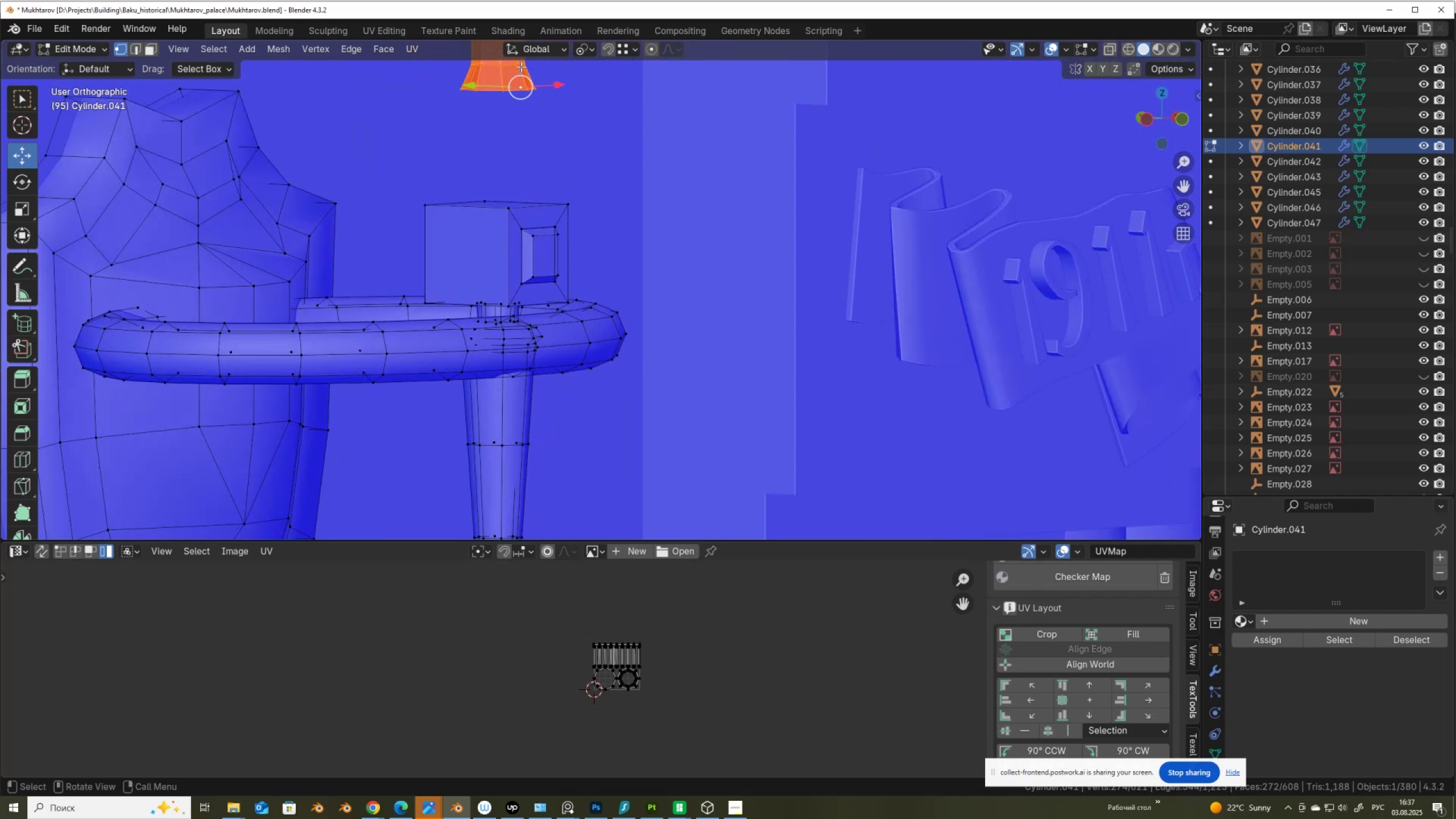 
left_click_drag(start_coordinate=[522, 65], to_coordinate=[563, 198])
 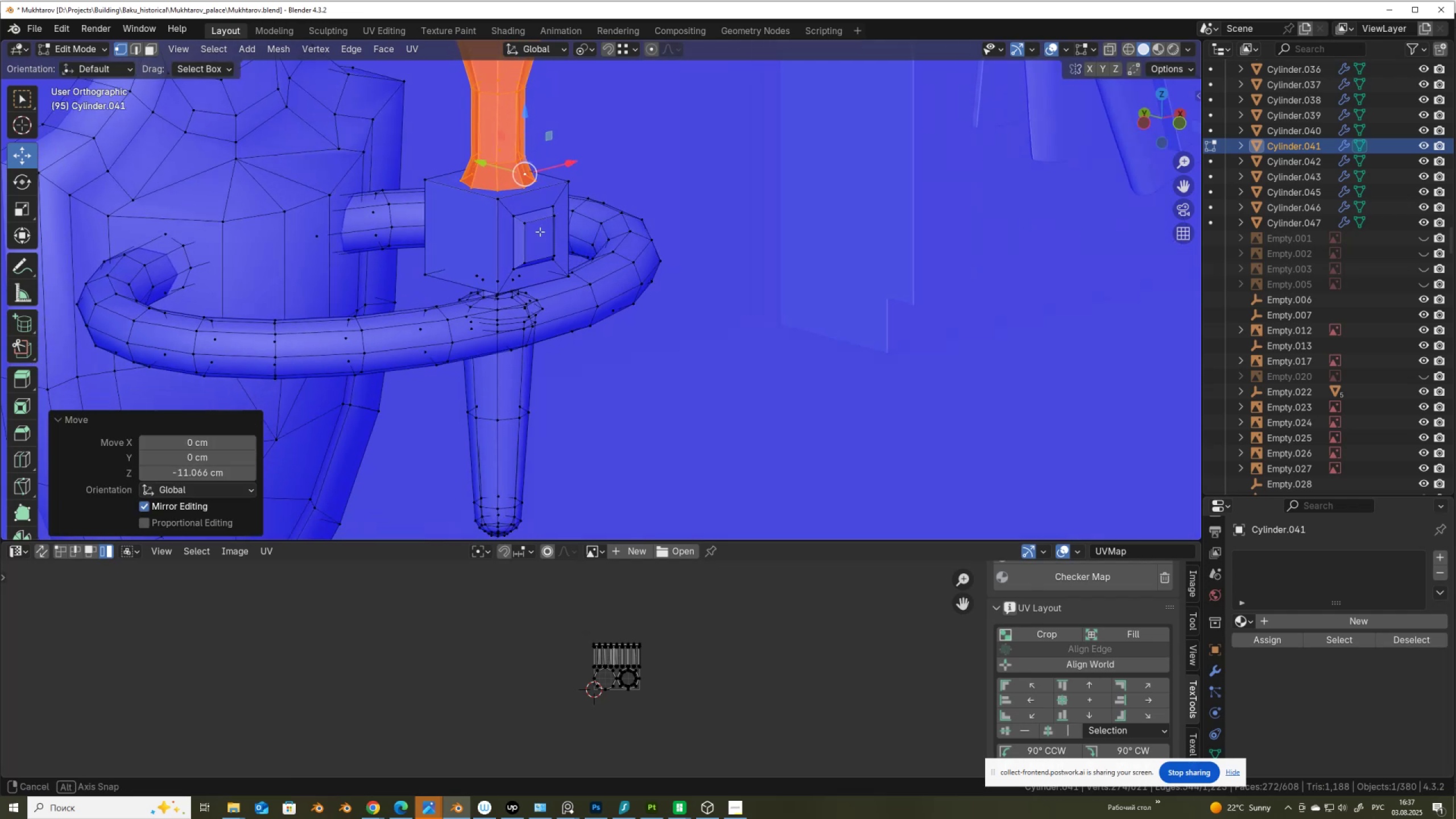 
hold_key(key=ControlLeft, duration=0.7)
 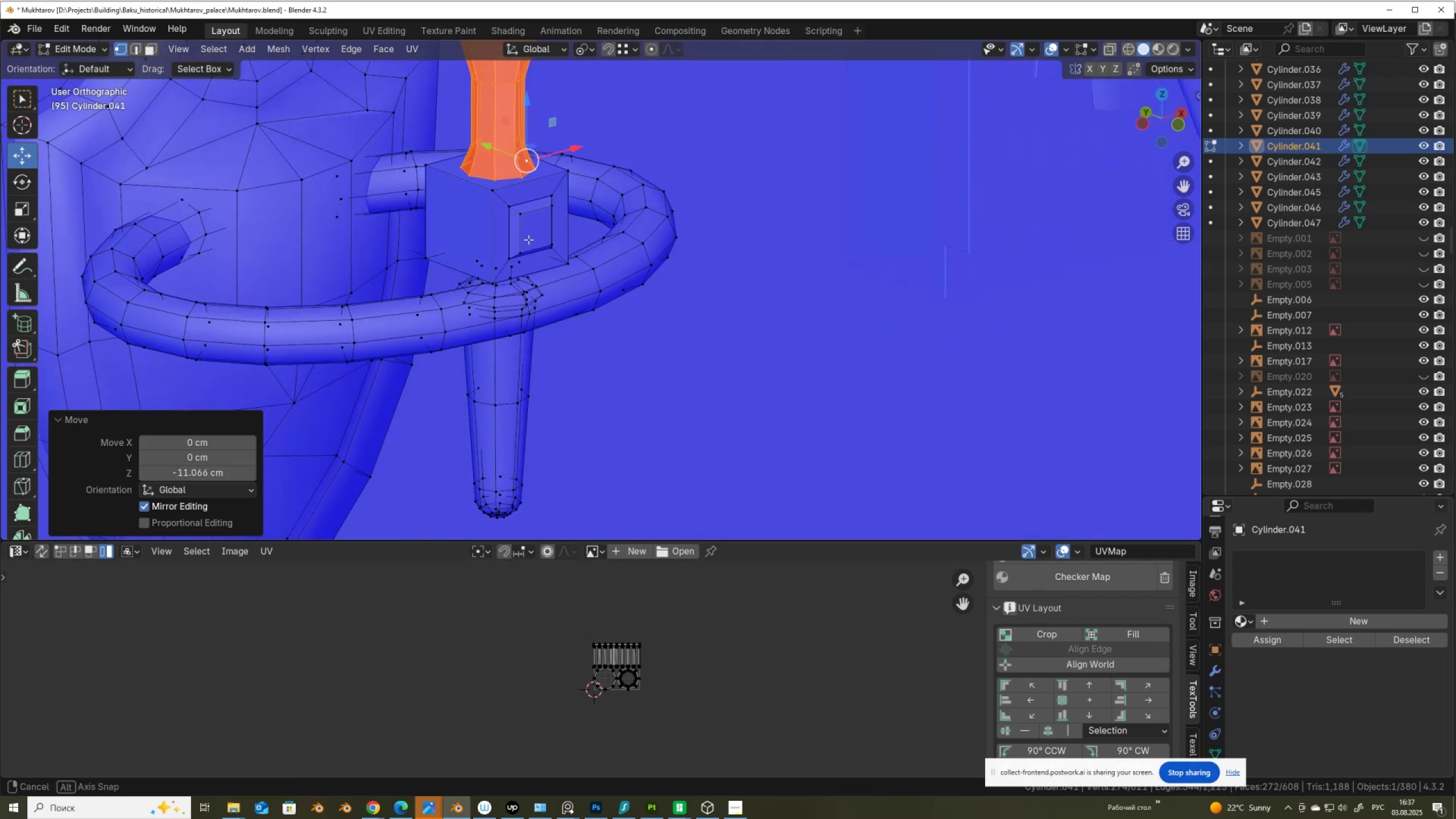 
hold_key(key=ShiftLeft, duration=0.5)
scroll: coordinate [535, 350], scroll_direction: up, amount: 3.0
 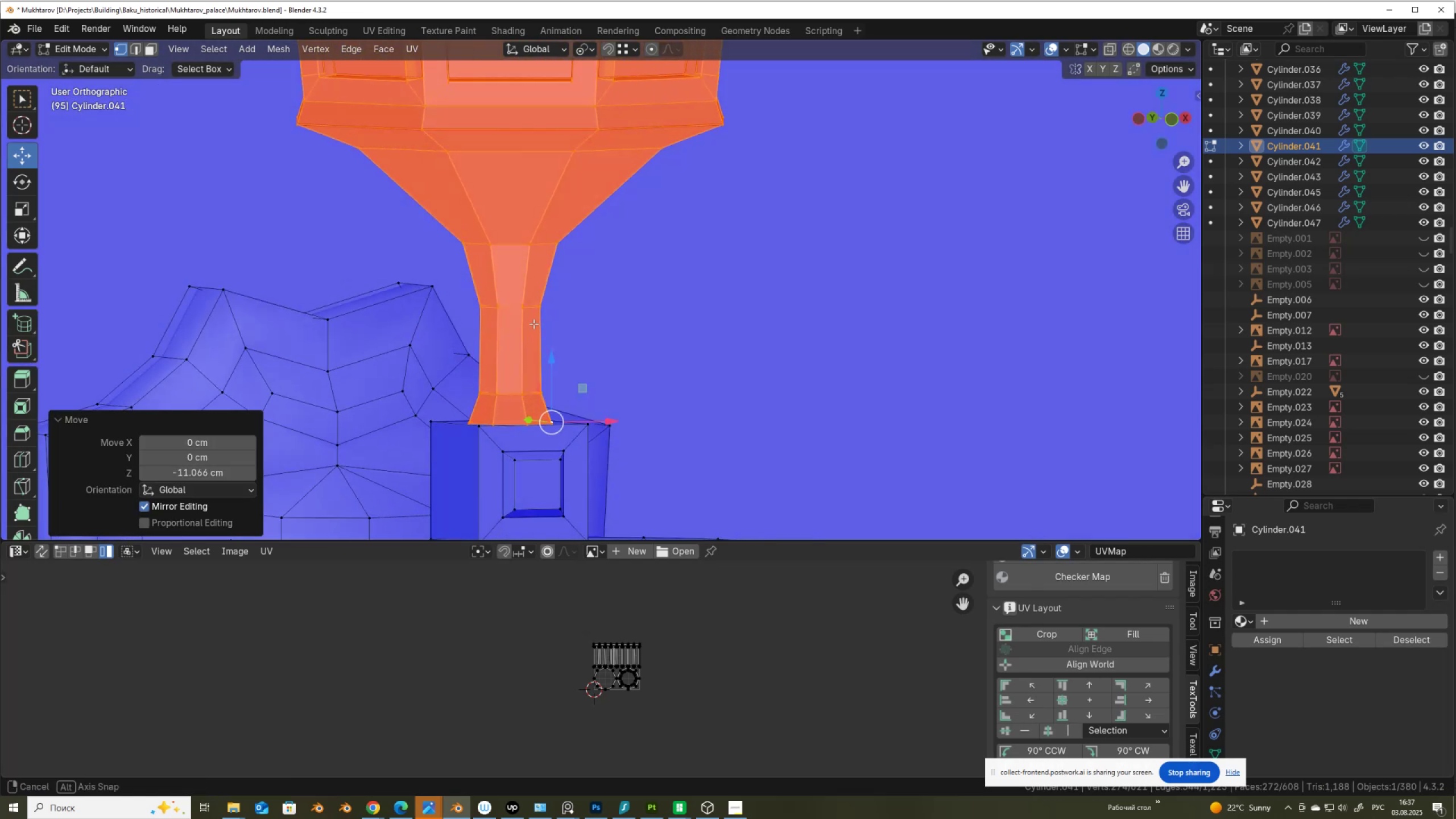 
key(Alt+AltLeft)
 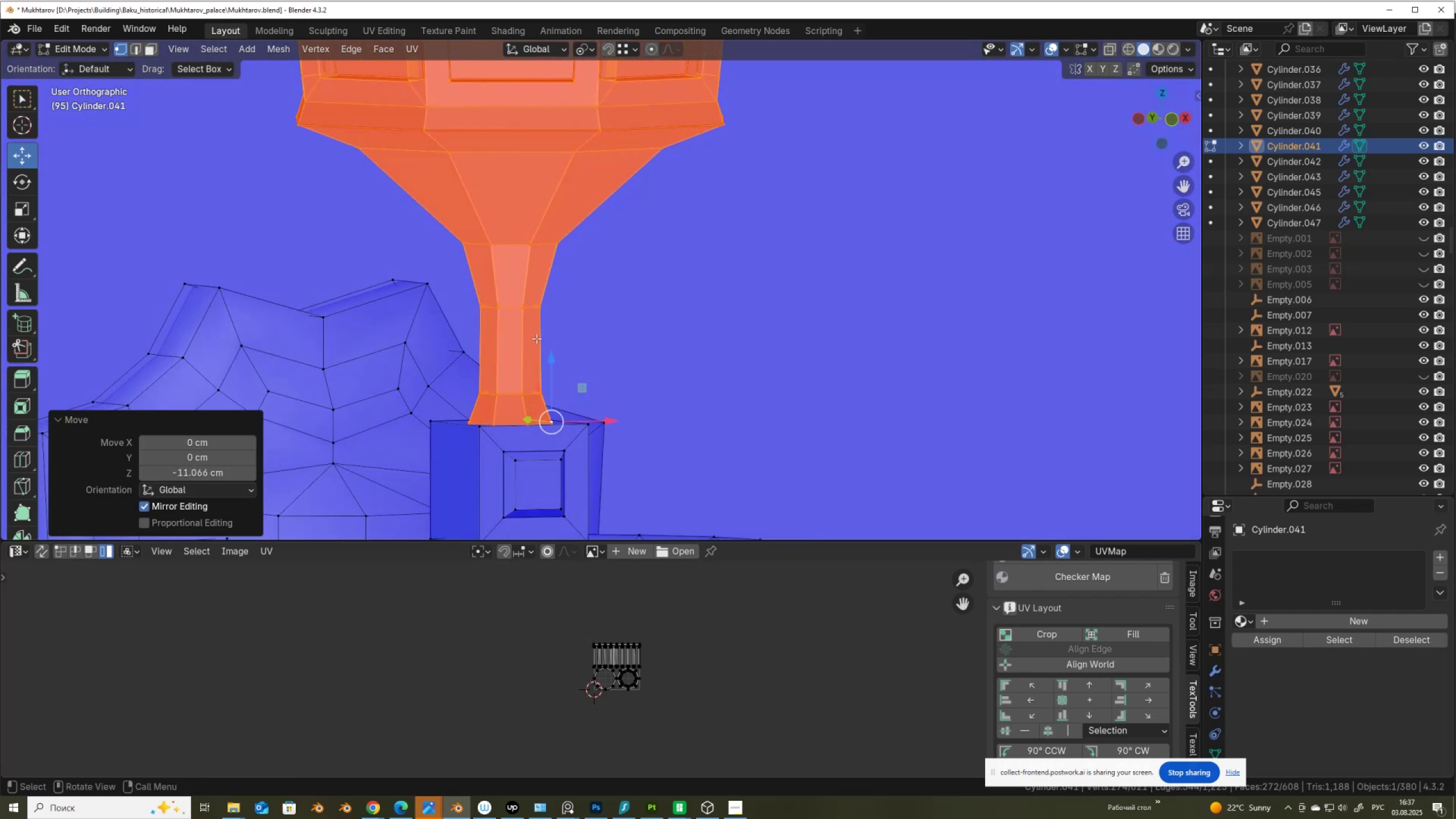 
key(Alt+Z)
 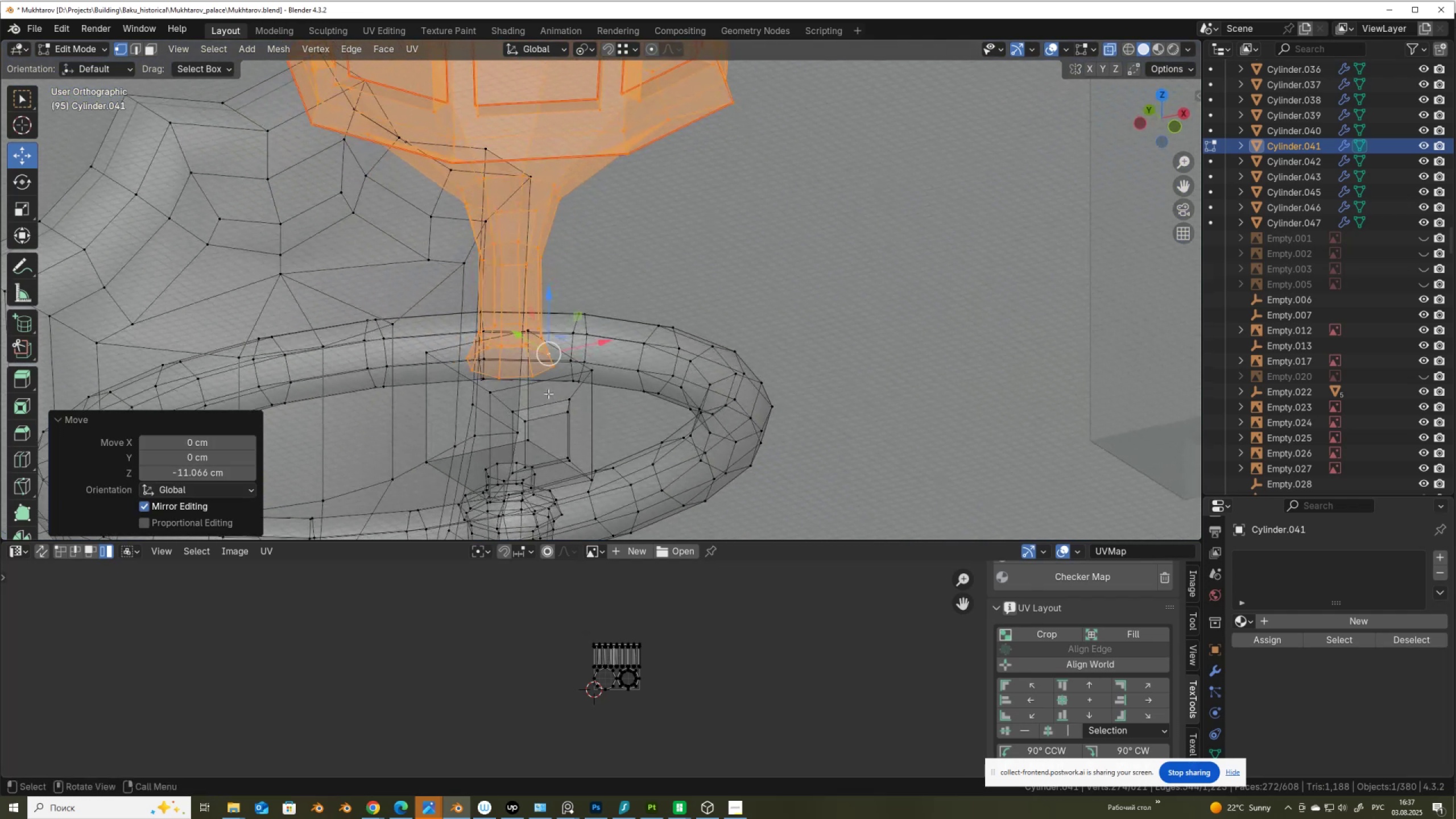 
key(3)
 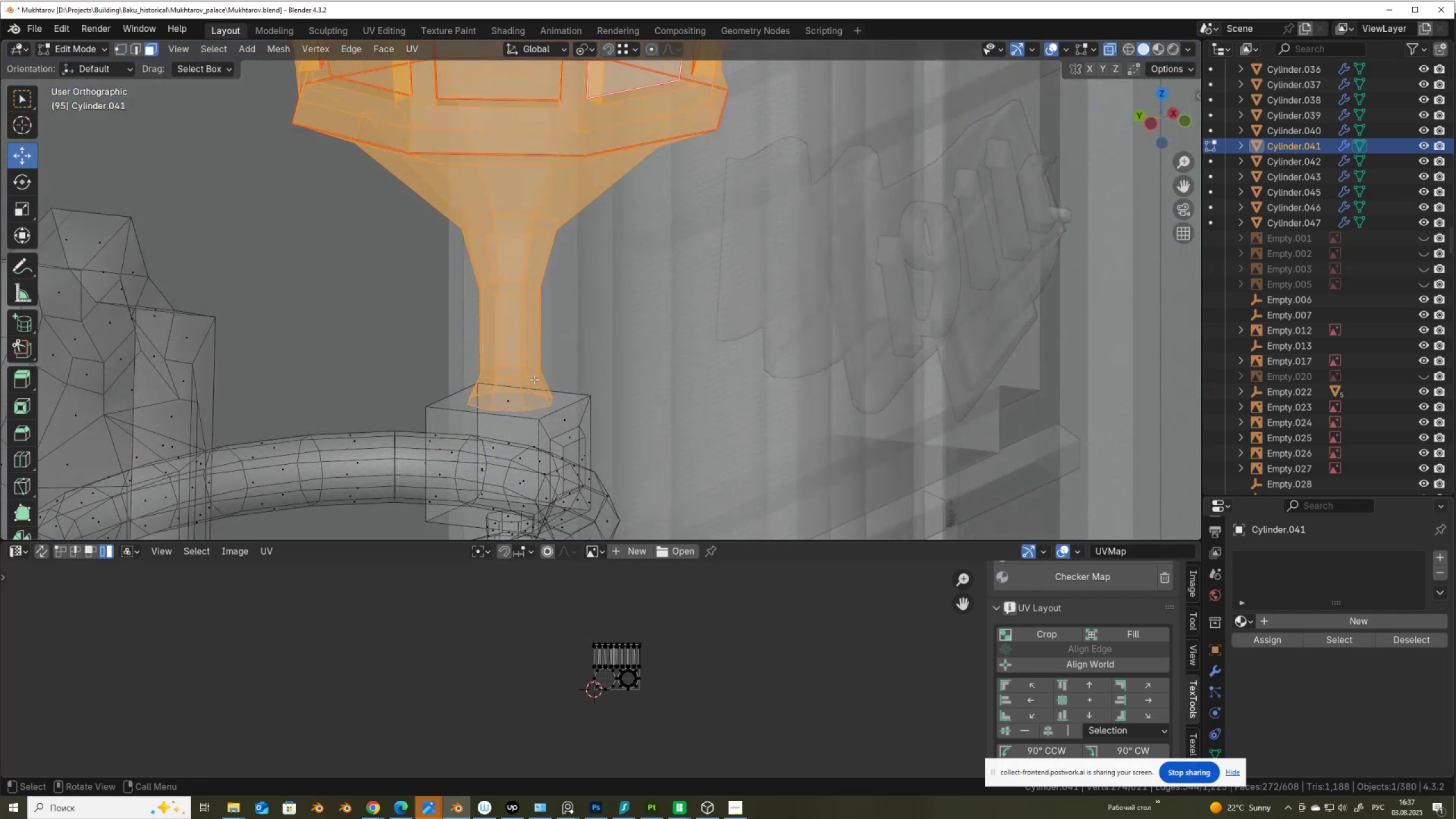 
left_click([511, 403])
 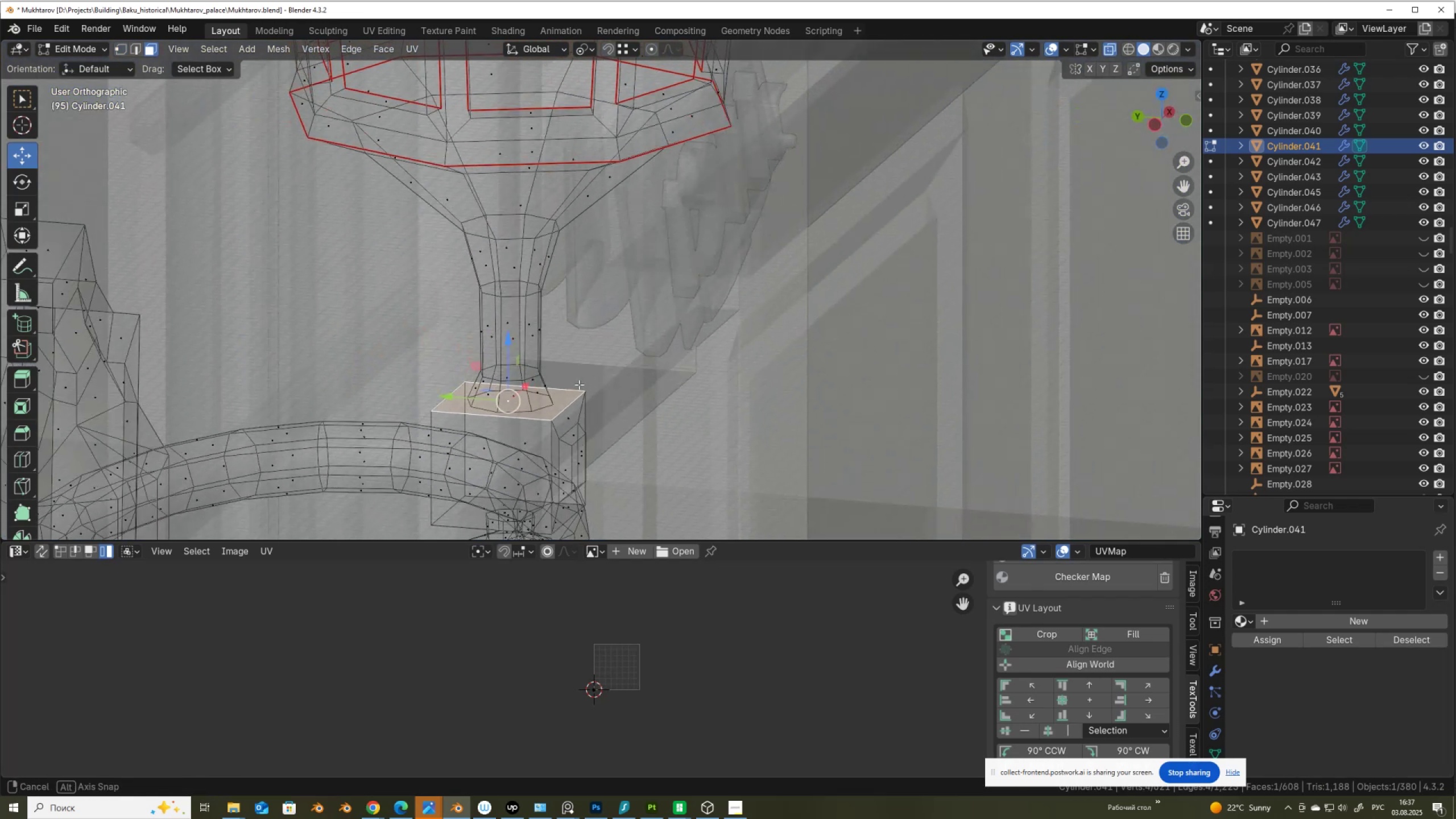 
scroll: coordinate [580, 162], scroll_direction: down, amount: 5.0
 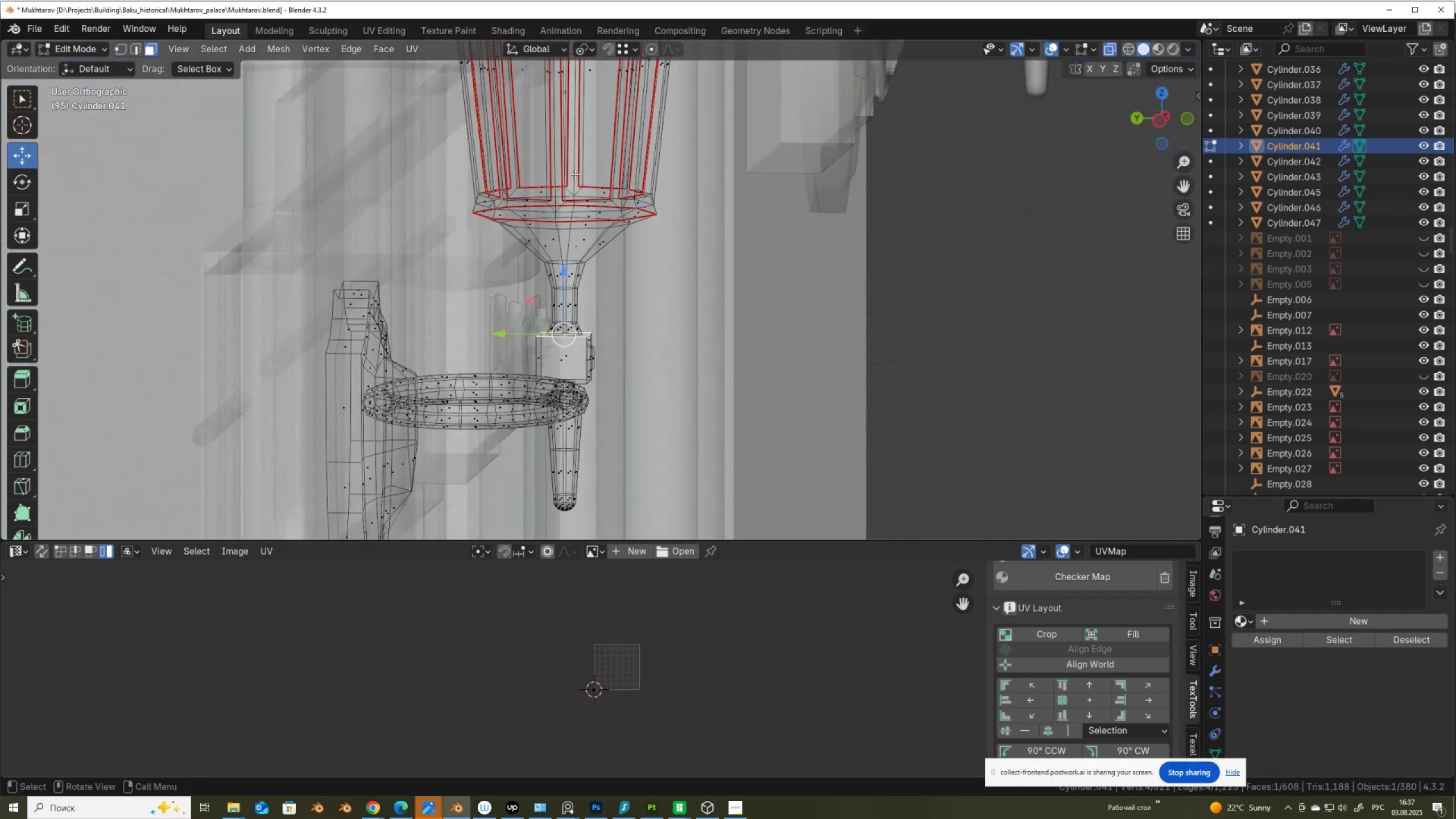 
hold_key(key=ShiftLeft, duration=0.42)
 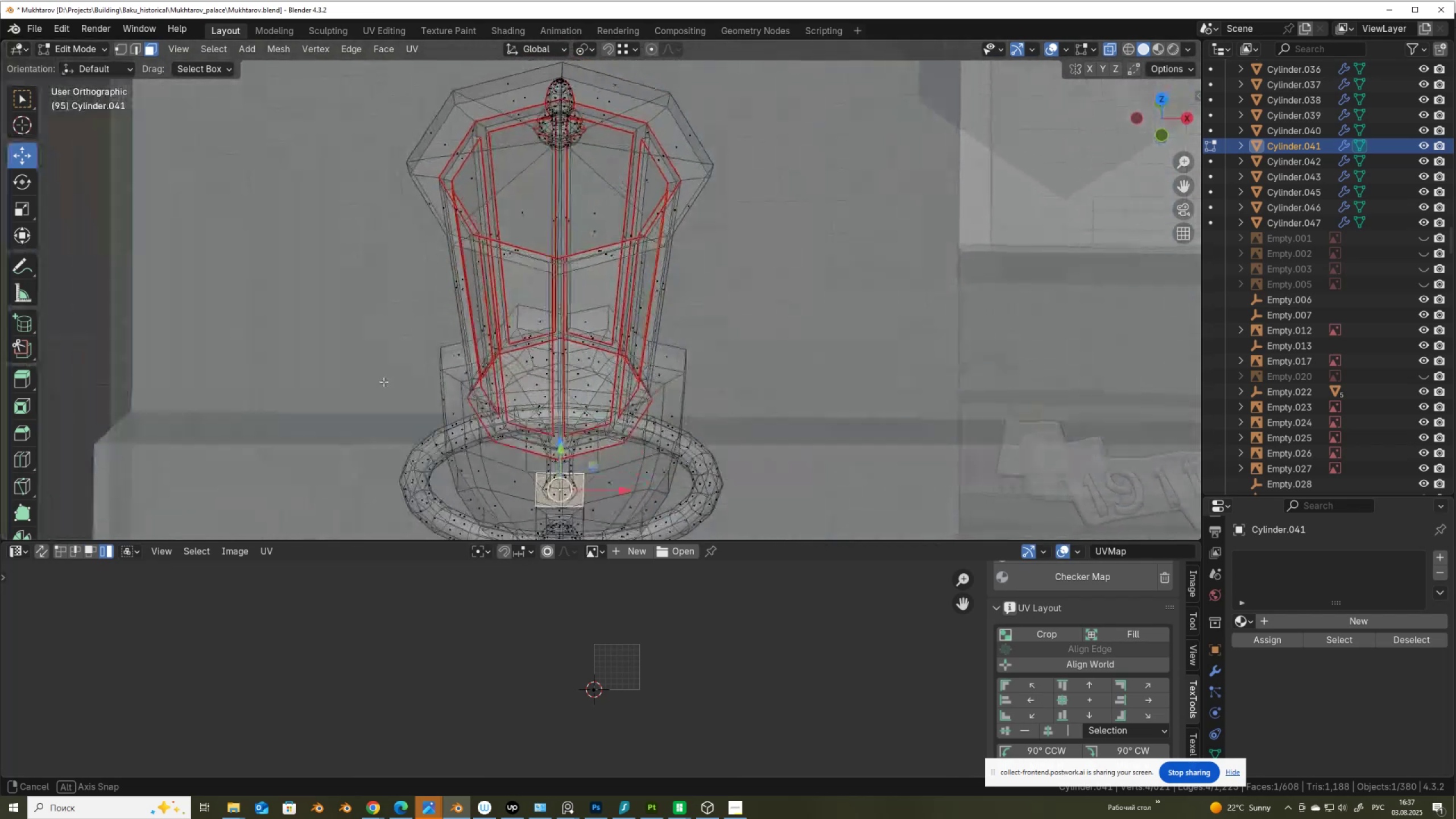 
hold_key(key=ShiftLeft, duration=0.54)
 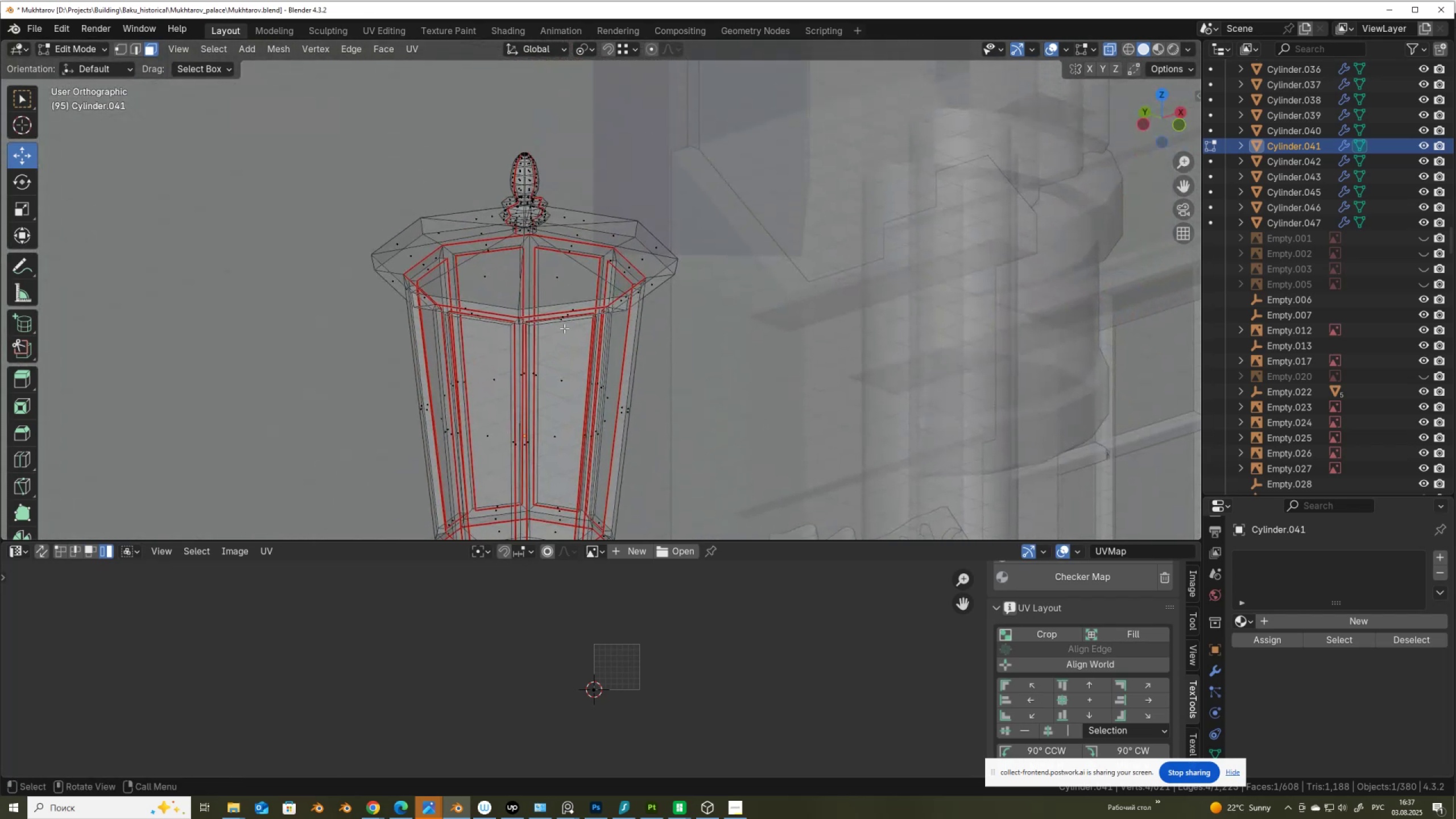 
scroll: coordinate [564, 328], scroll_direction: down, amount: 1.0
 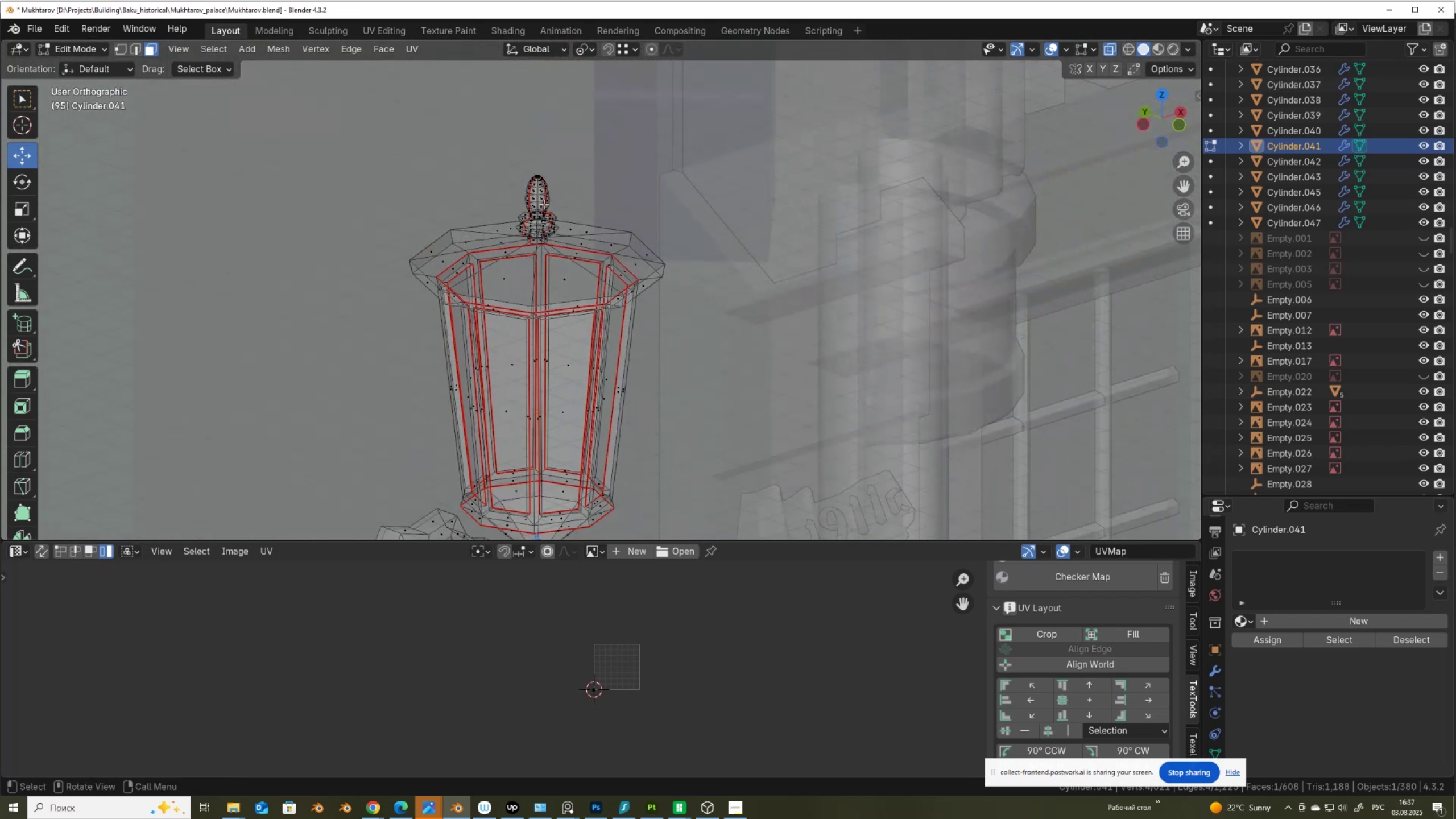 
left_click([538, 191])
 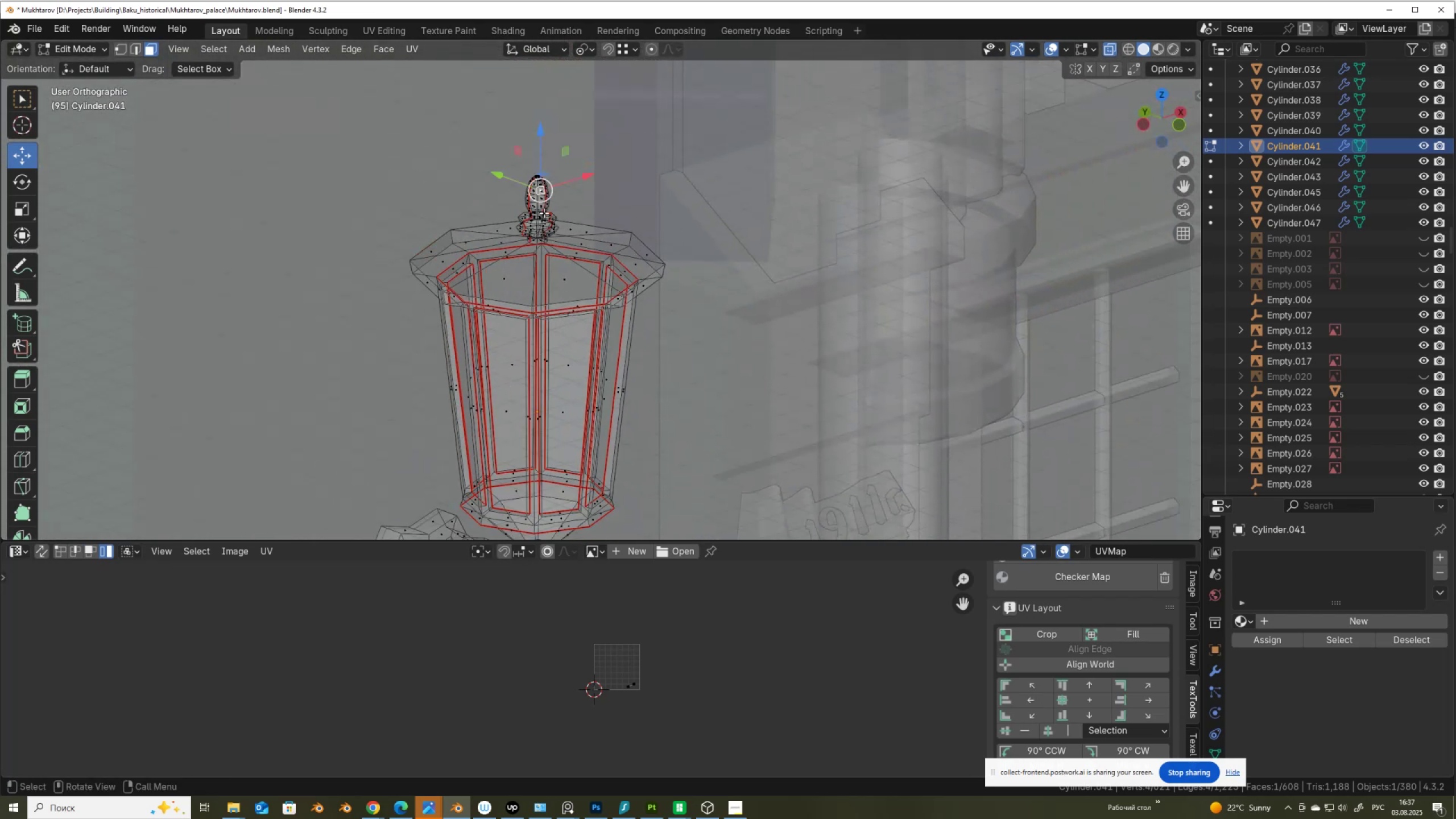 
hold_key(key=ShiftLeft, duration=0.58)
 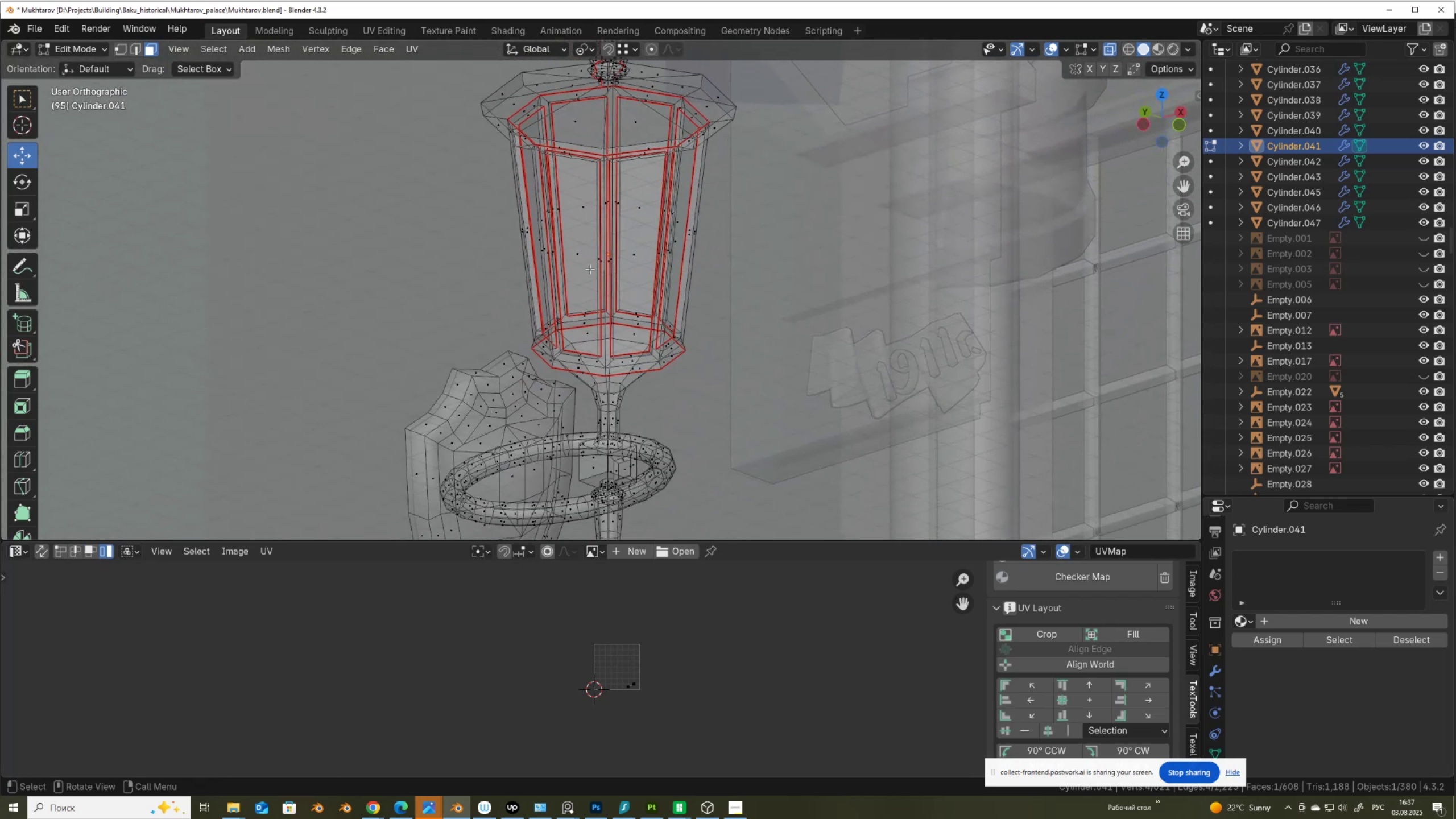 
hold_key(key=ShiftLeft, duration=3.3)
scroll: coordinate [579, 280], scroll_direction: down, amount: 1.0
 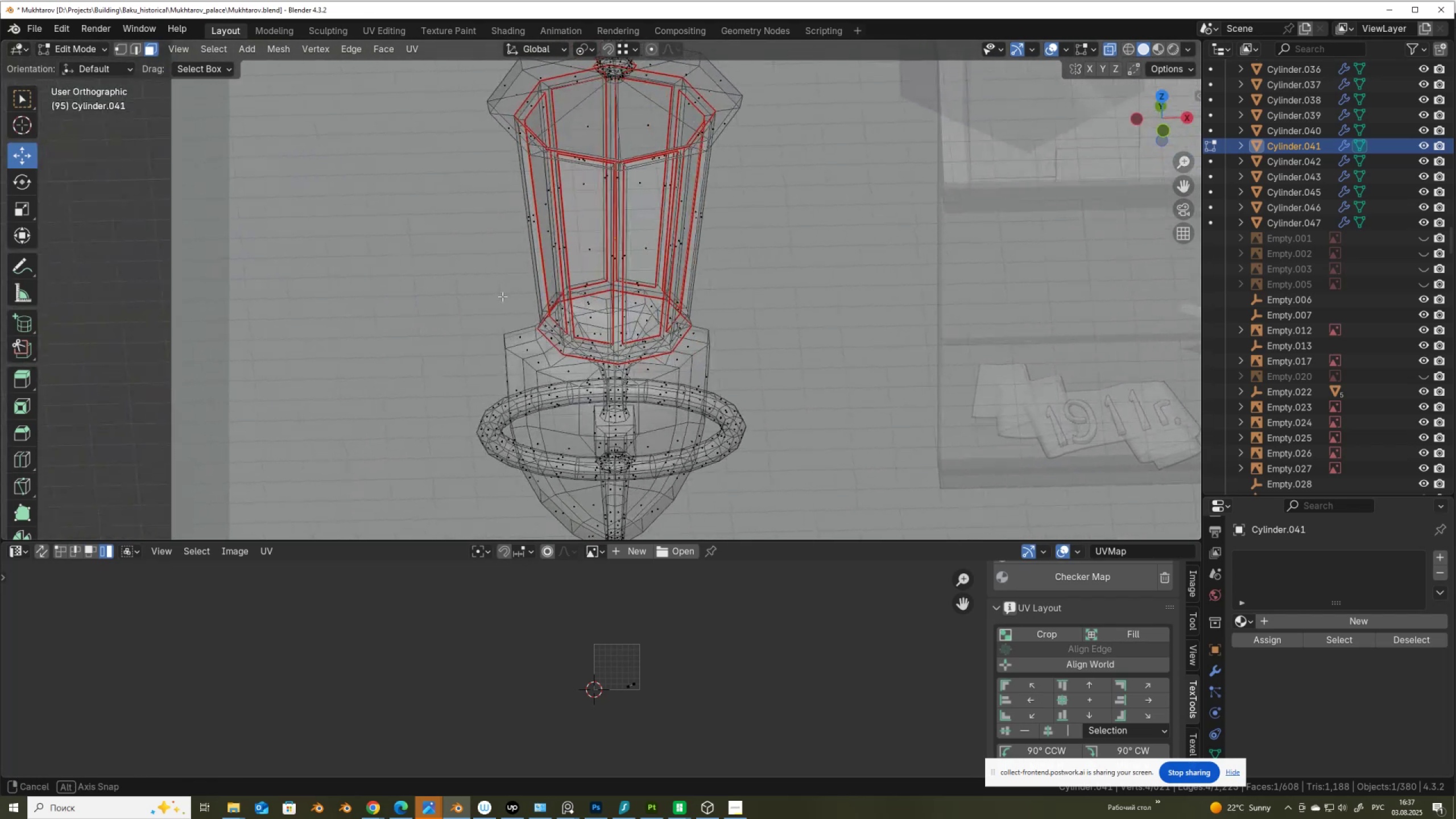 
key(Alt+Z)
 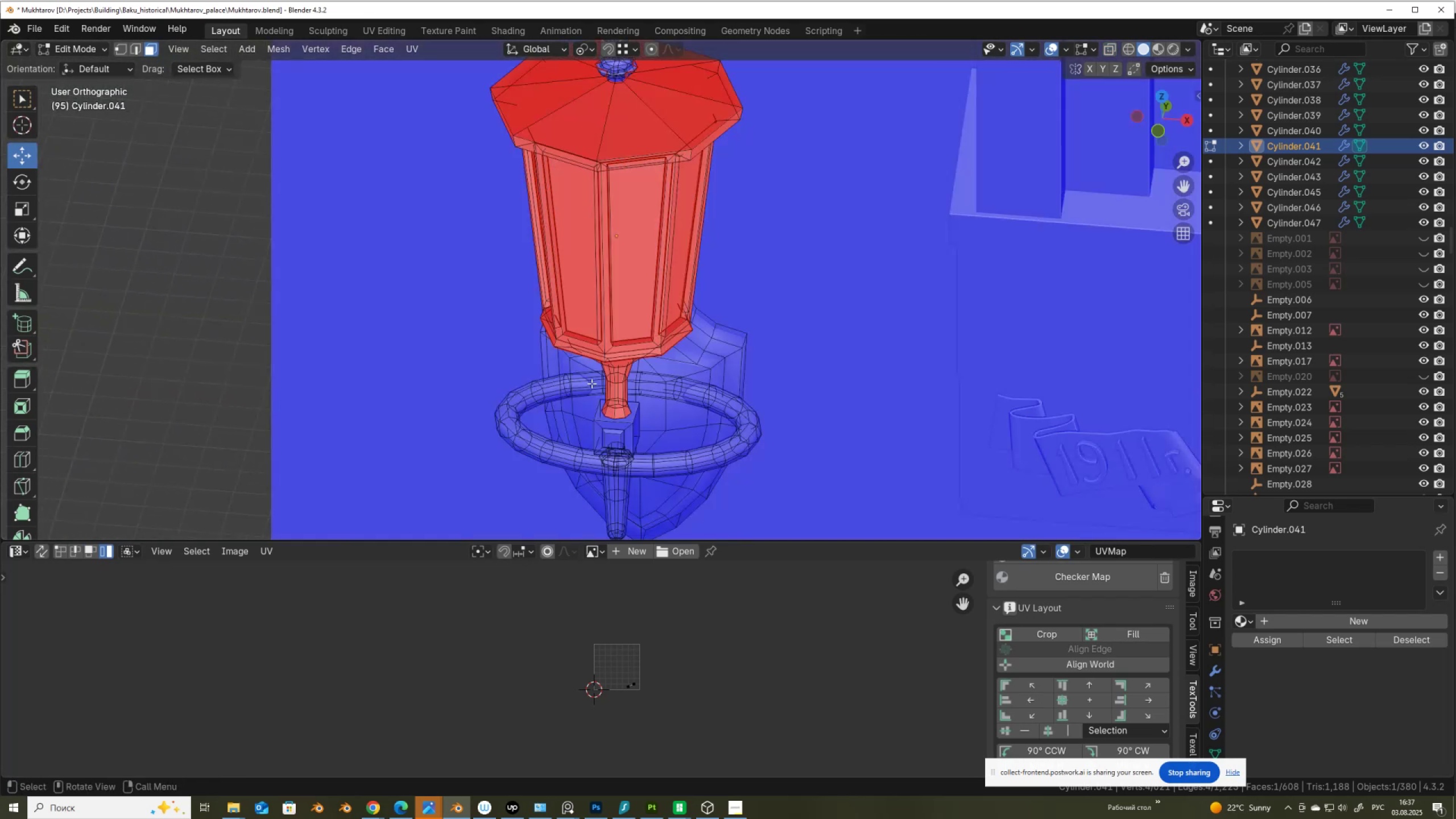 
key(CapsLock)
 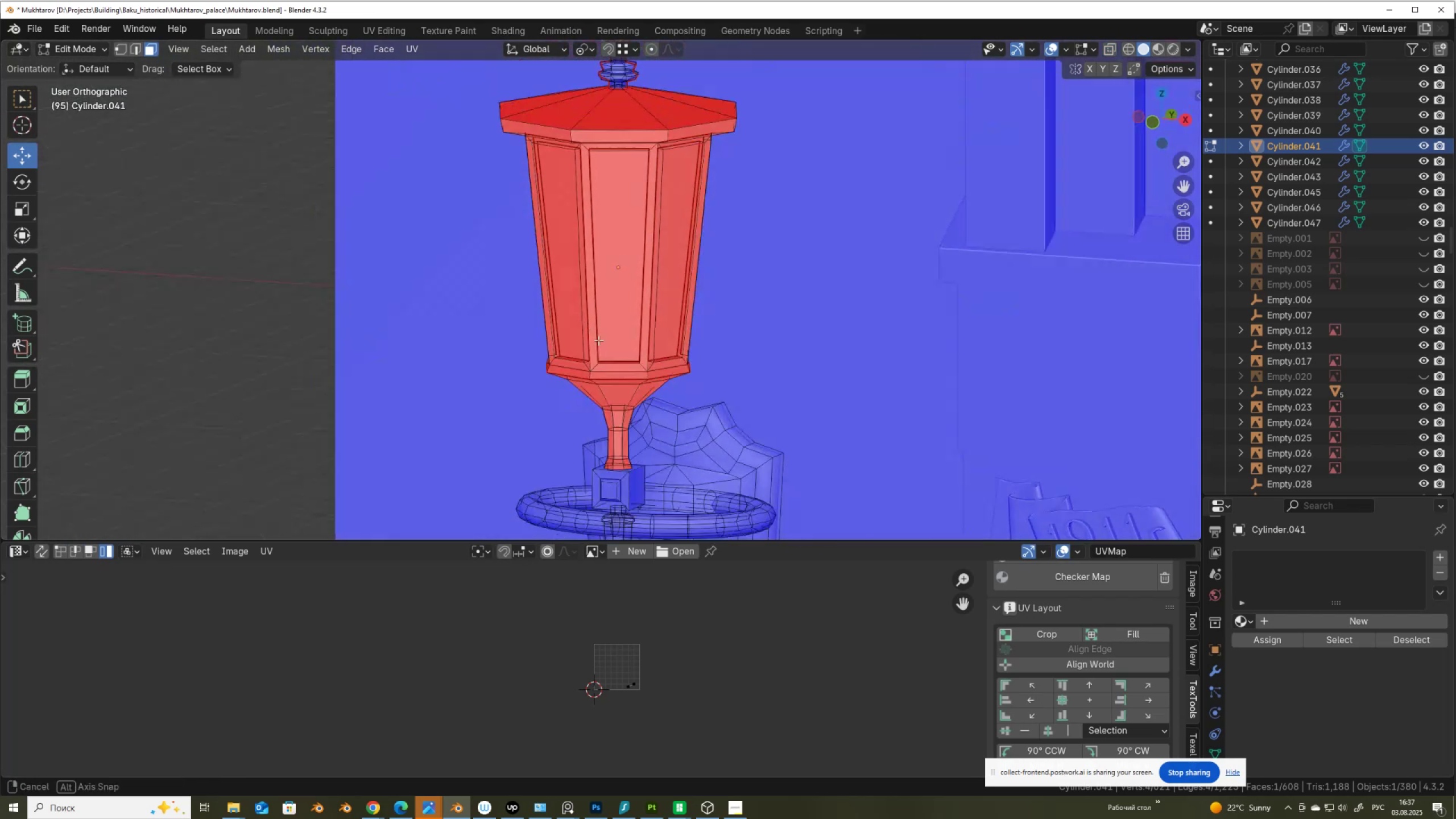 
hold_key(key=ShiftLeft, duration=0.42)
scroll: coordinate [499, 171], scroll_direction: up, amount: 6.0
 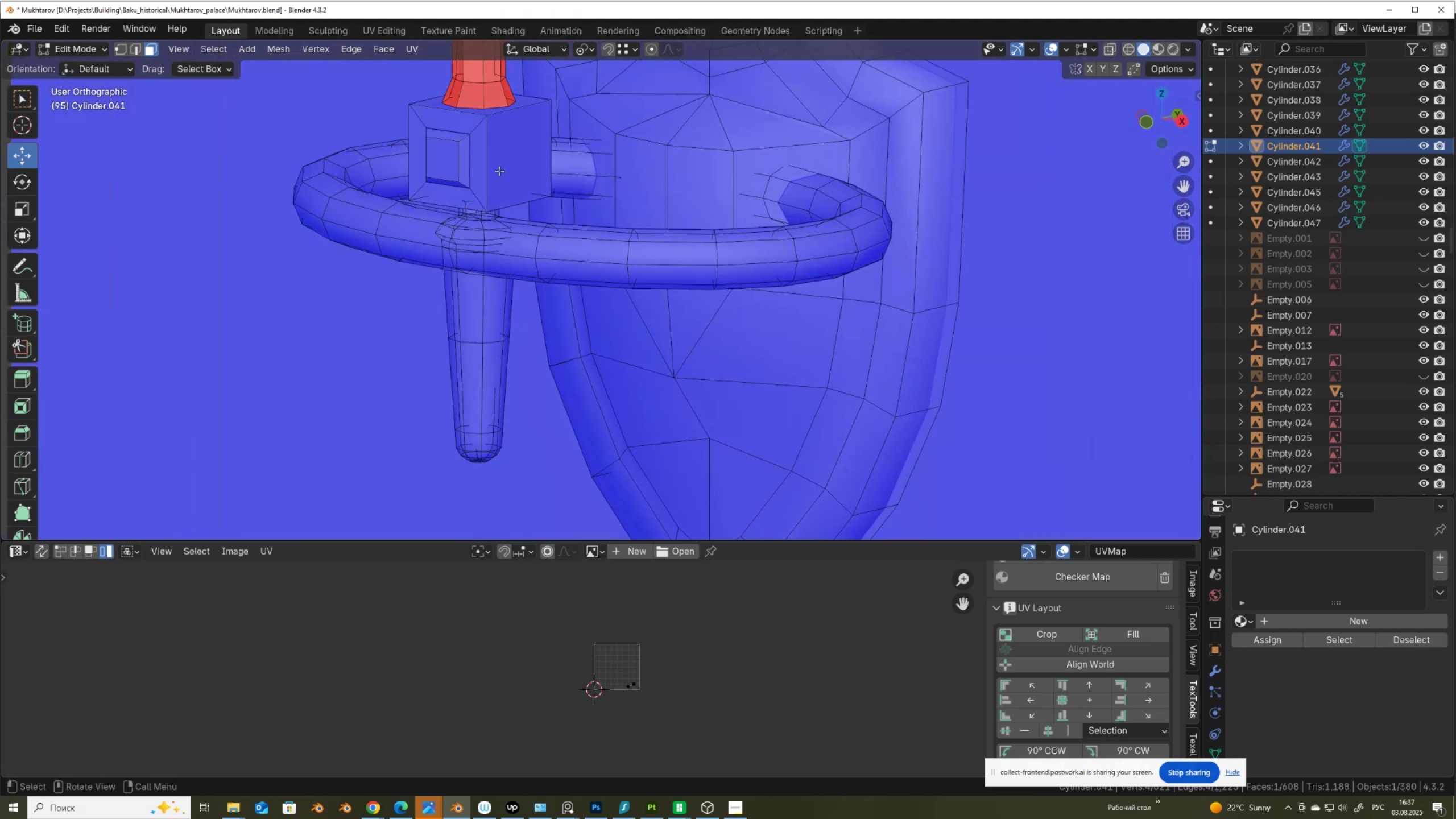 
key(2)
 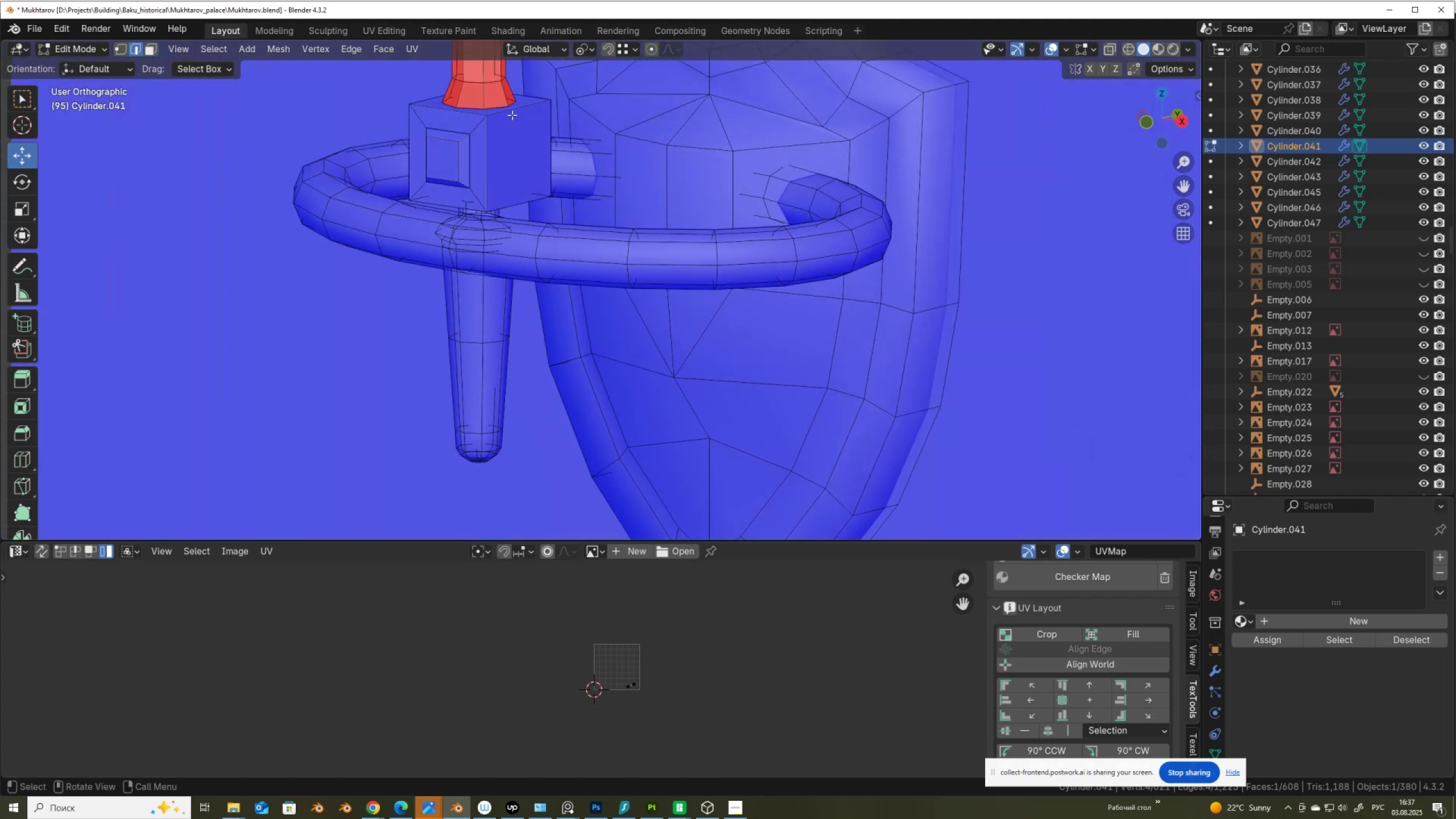 
left_click([512, 112])
 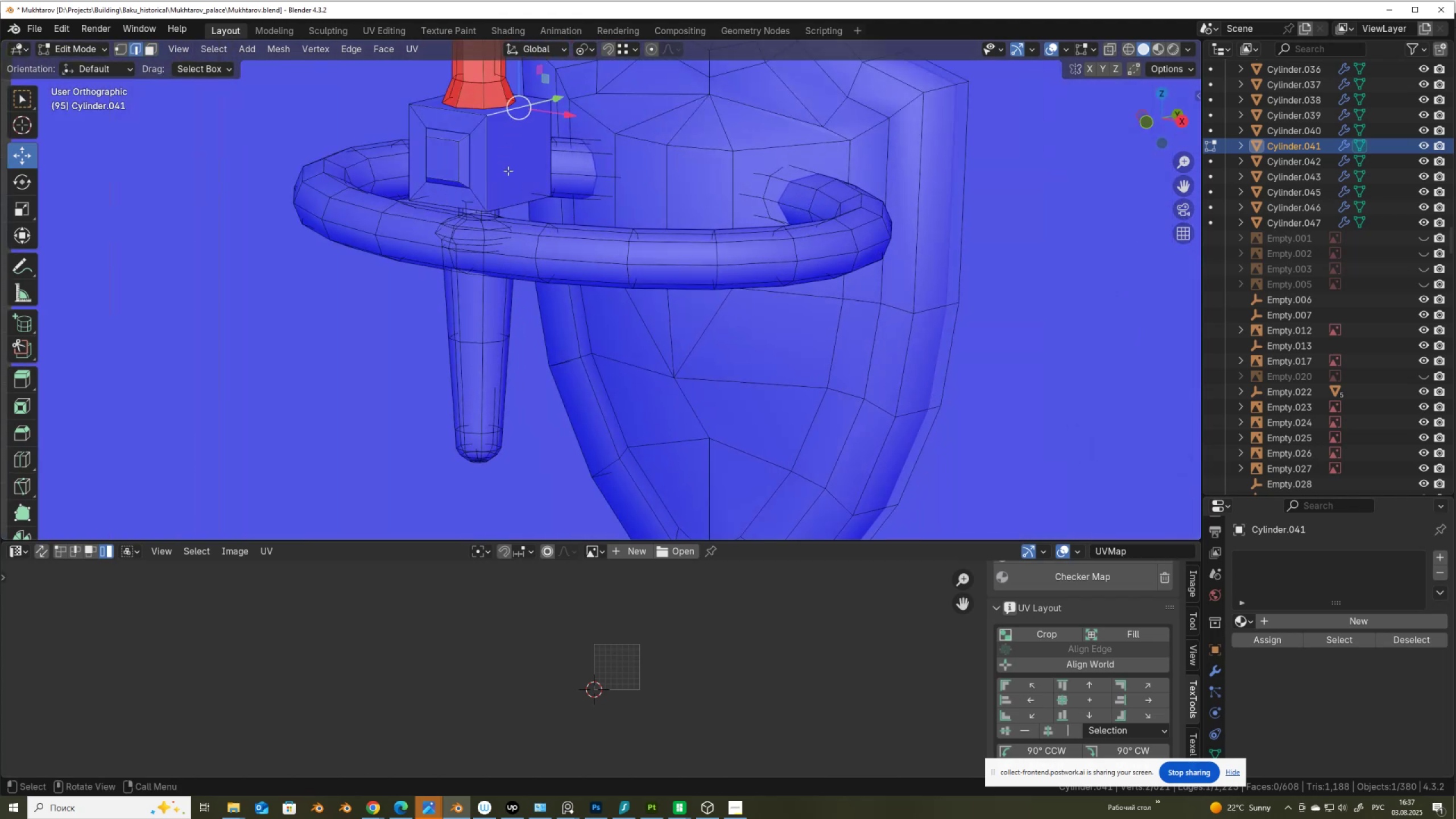 
hold_key(key=ShiftLeft, duration=0.5)
left_click([509, 203])
 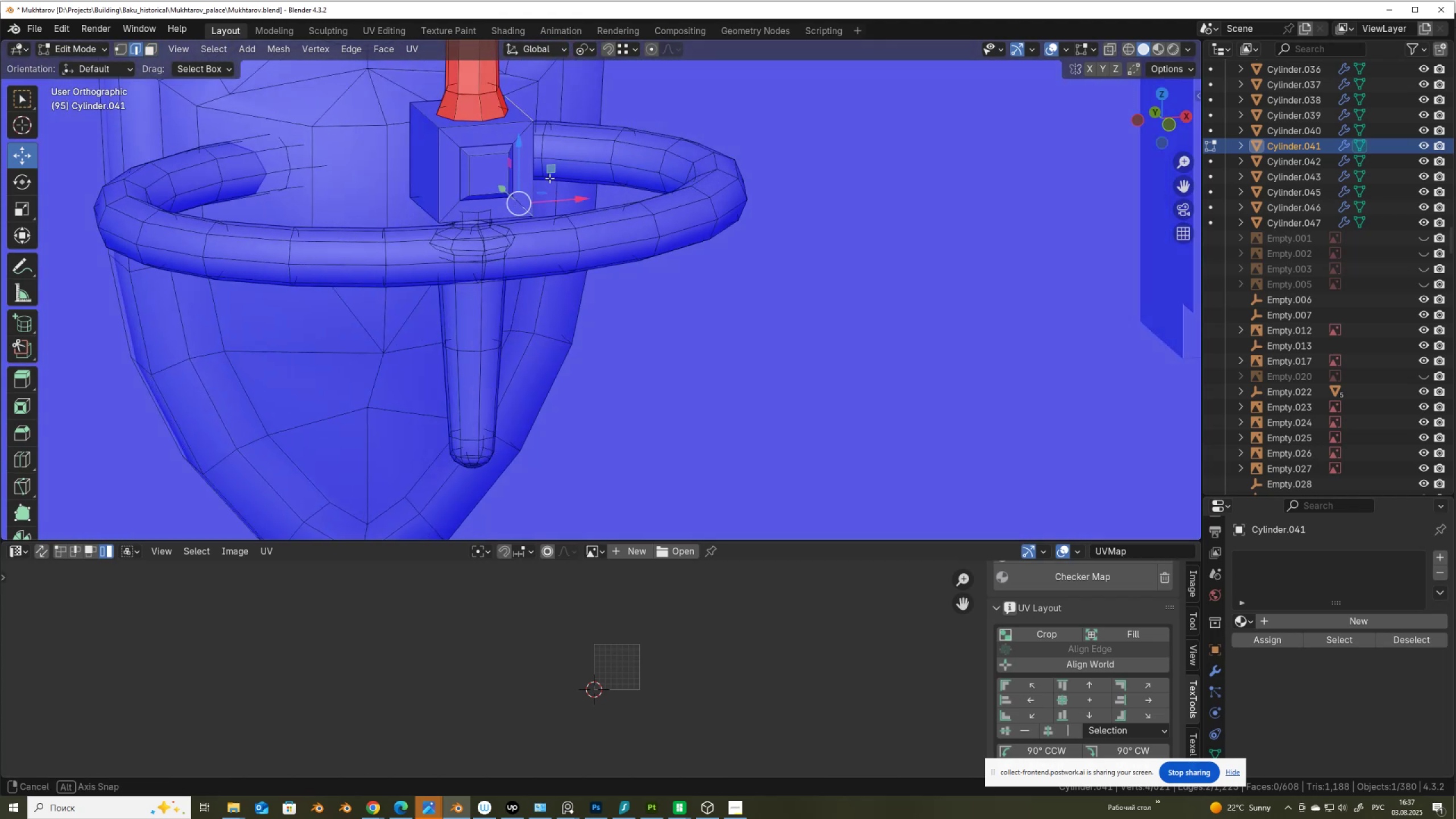 
hold_key(key=ShiftLeft, duration=1.35)
left_click([440, 127])
 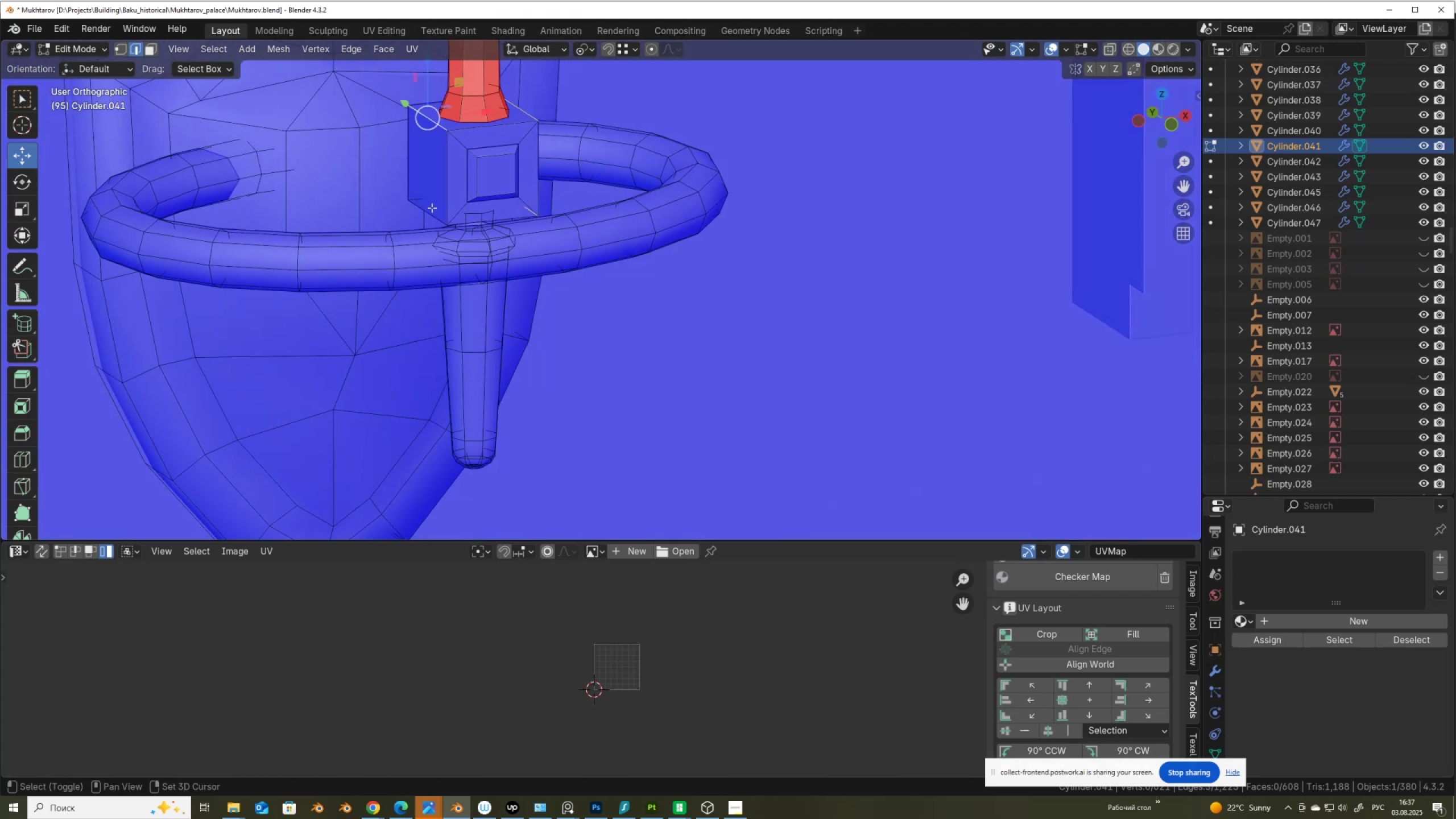 
left_click([431, 210])
 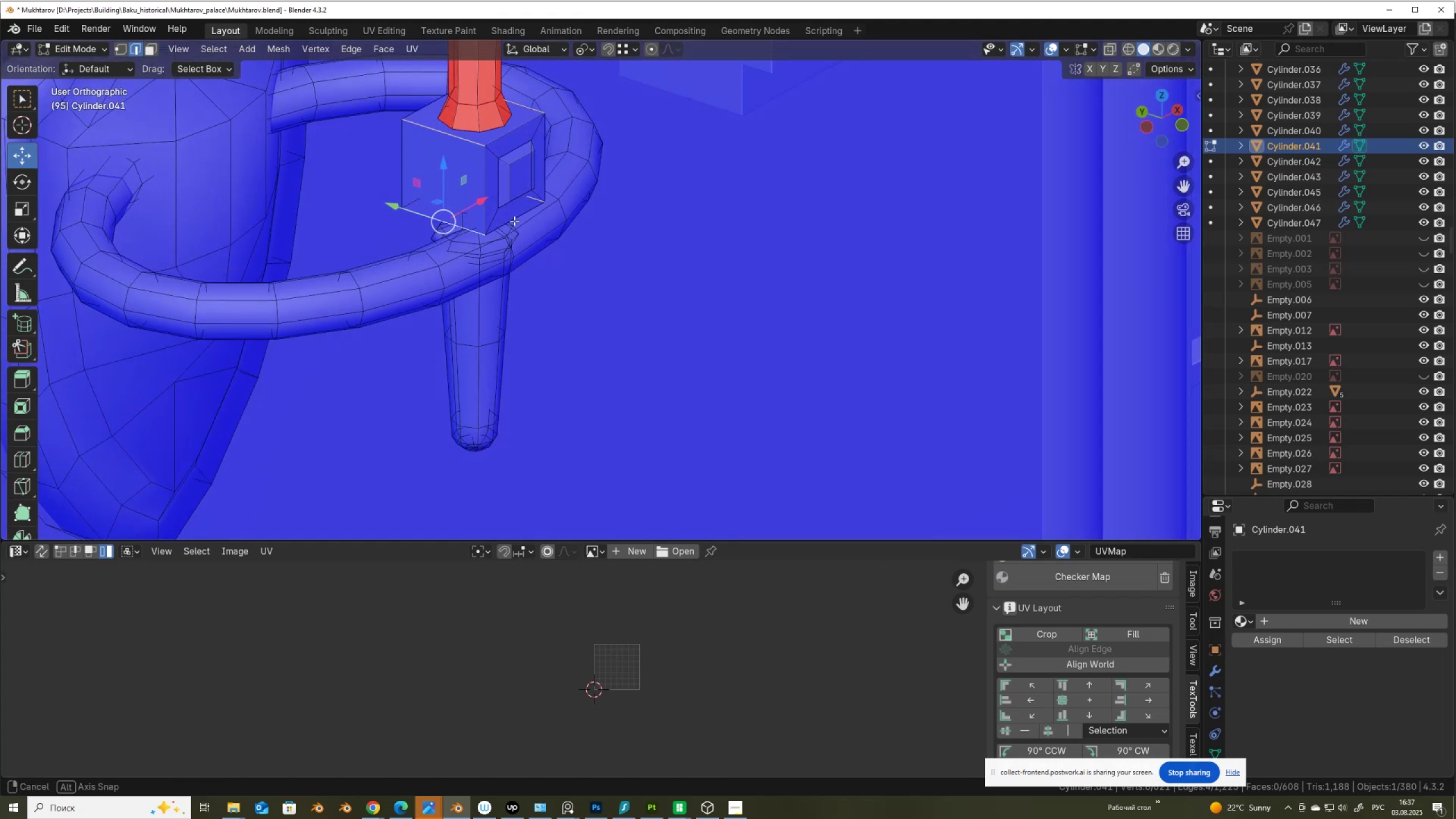 
hold_key(key=ShiftLeft, duration=1.06)
left_click([401, 154])
 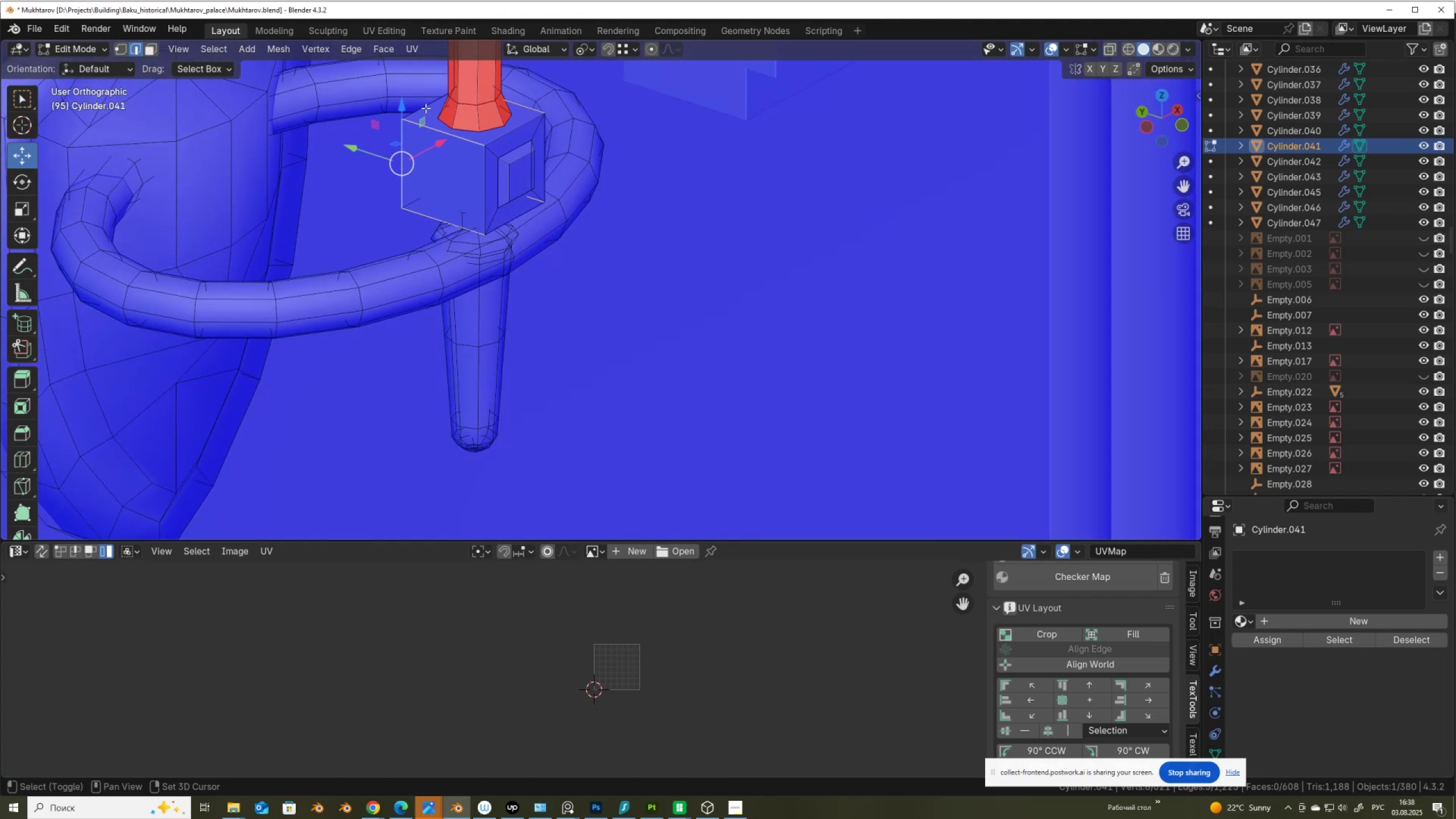 
double_click([425, 107])
 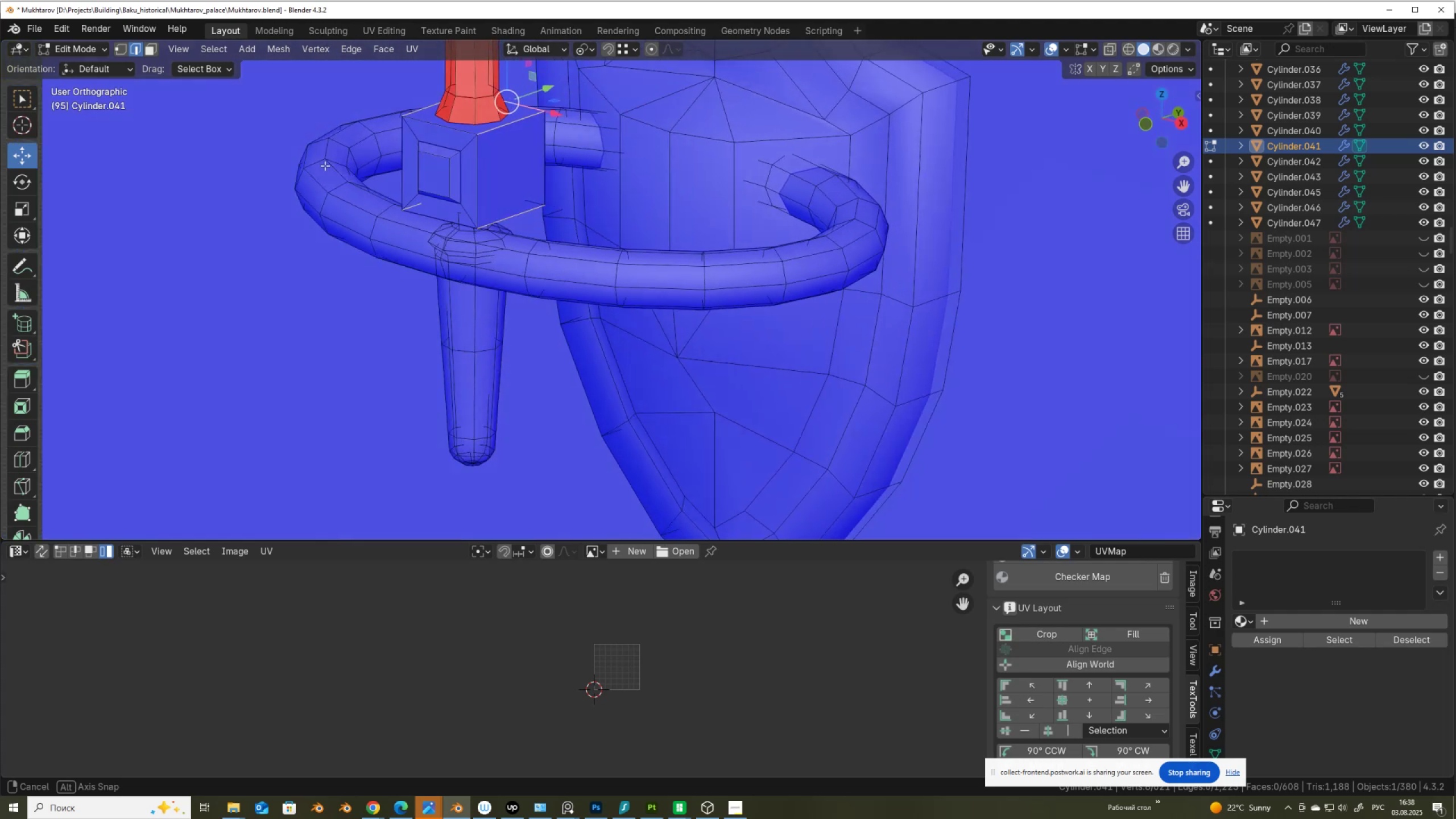 
hold_key(key=ShiftLeft, duration=1.13)
left_click([533, 169])
 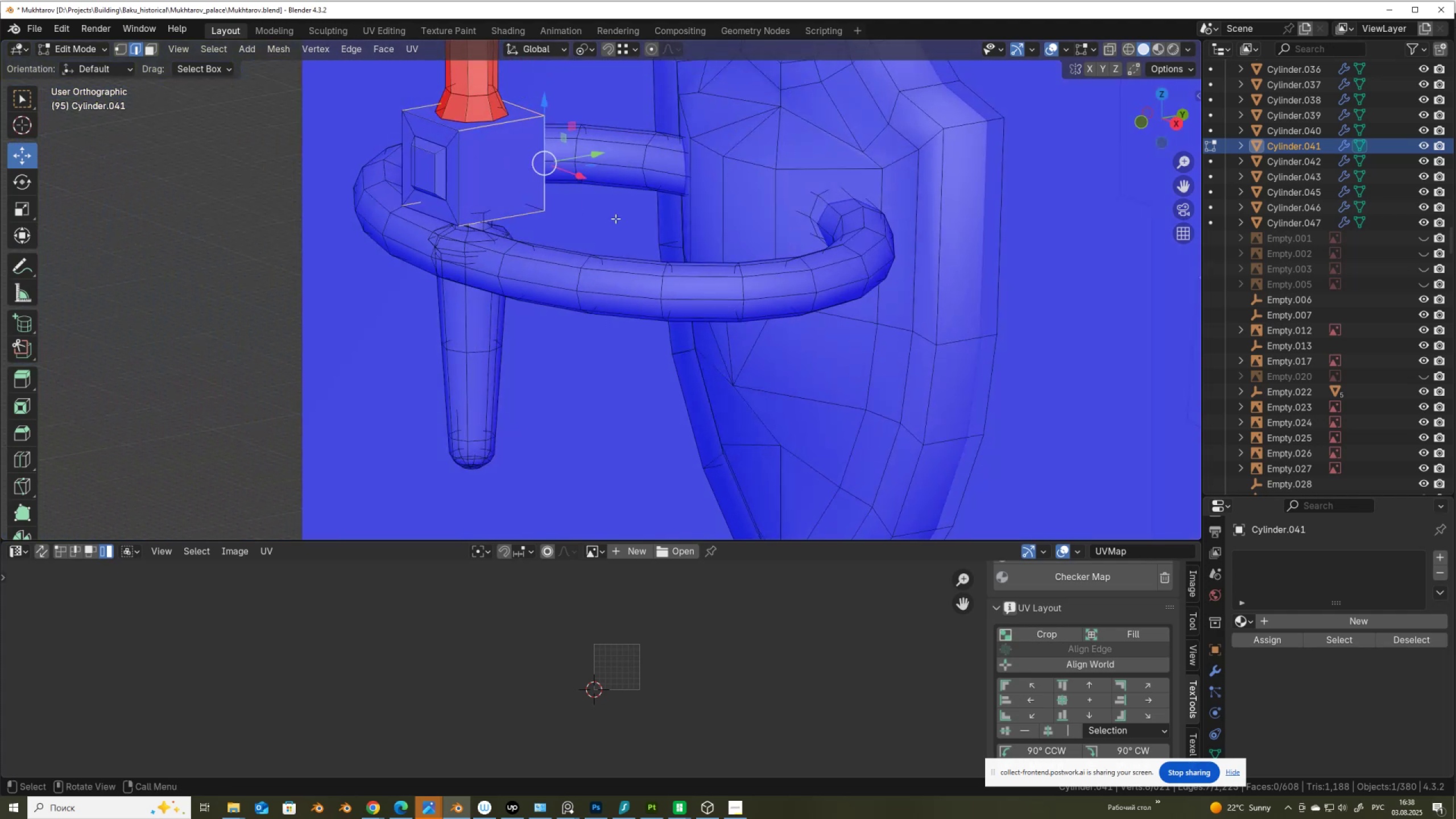 
right_click([616, 219])
 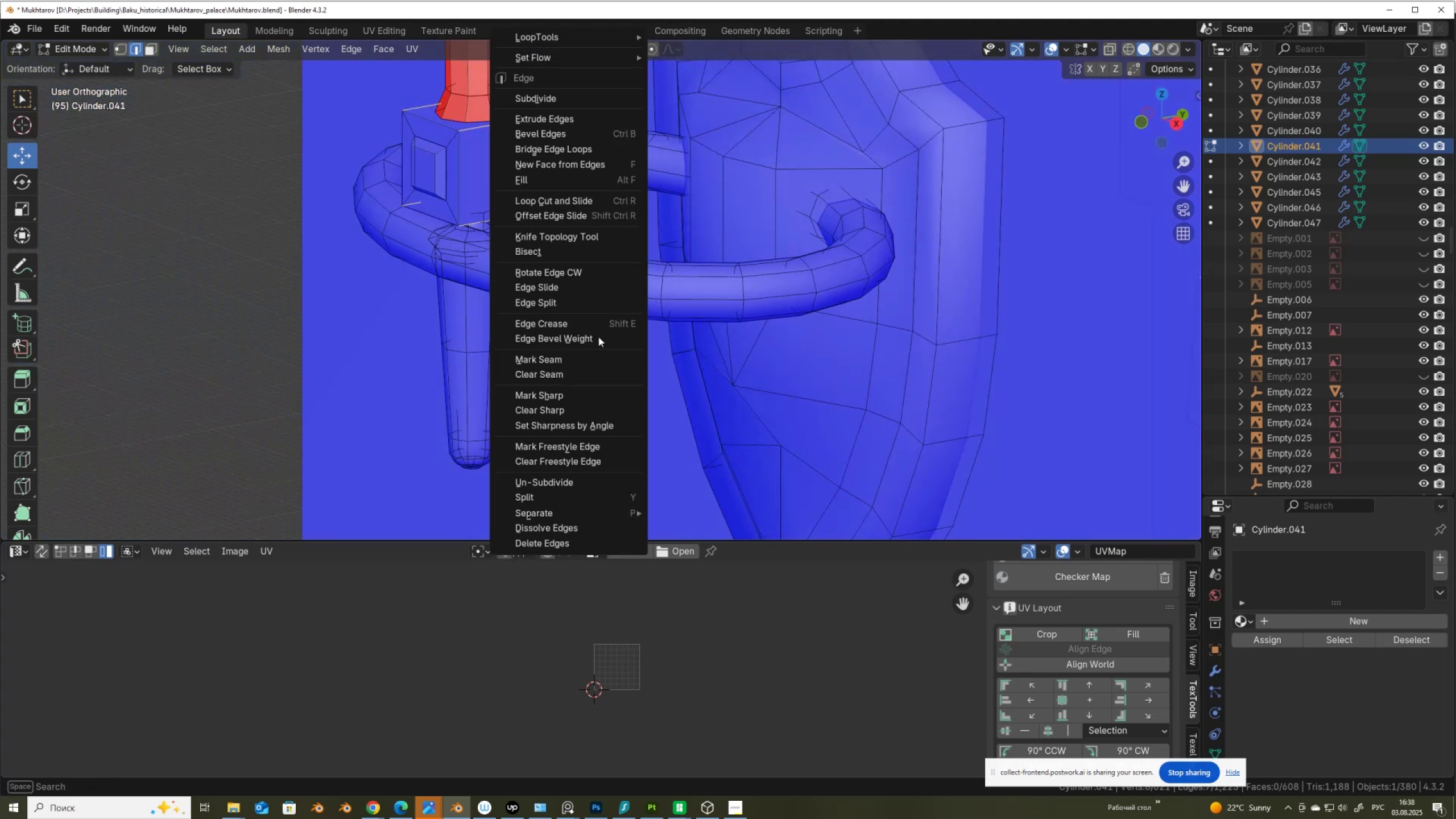 
left_click([592, 353])
 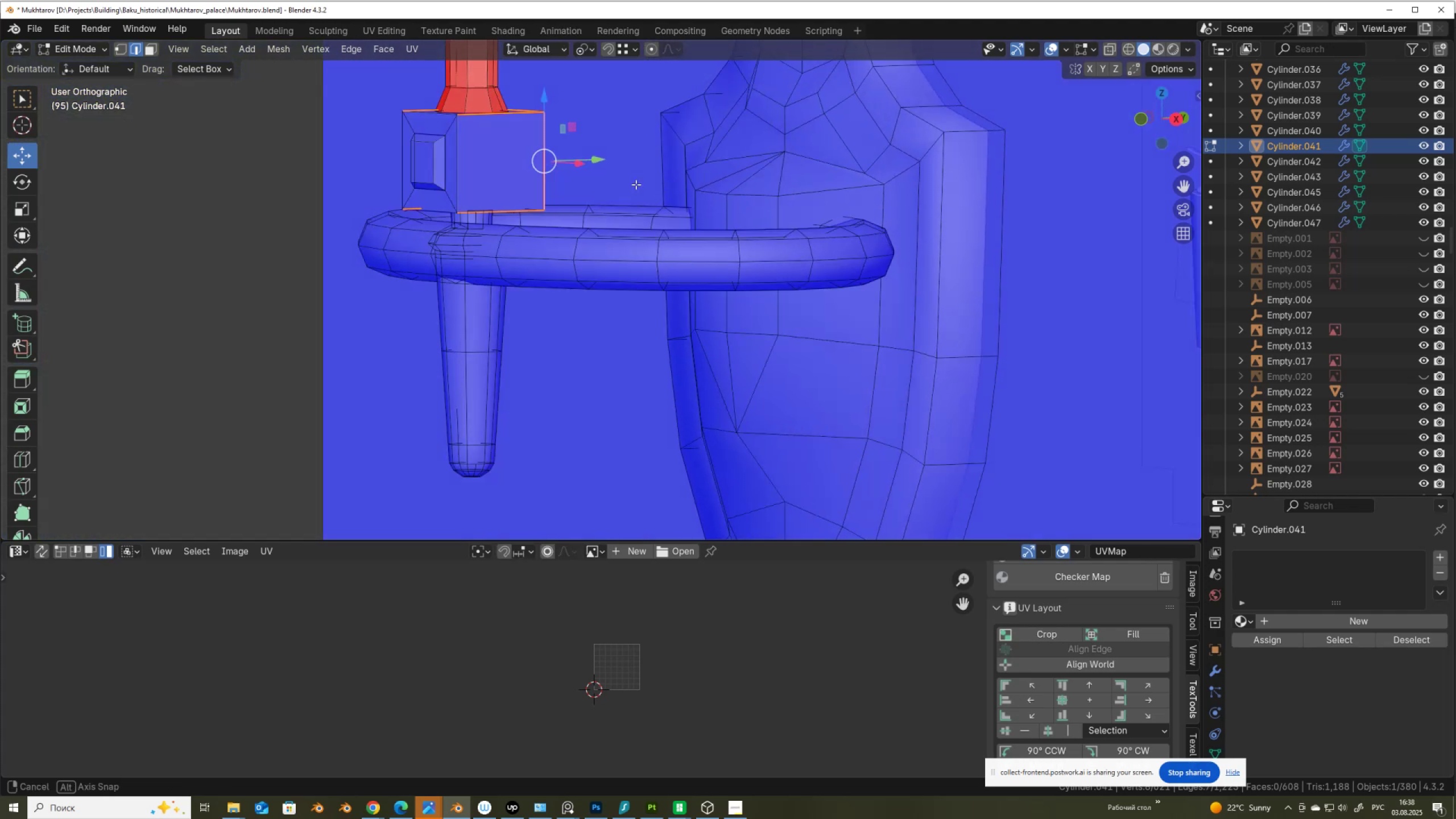 
hold_key(key=AltLeft, duration=0.74)
 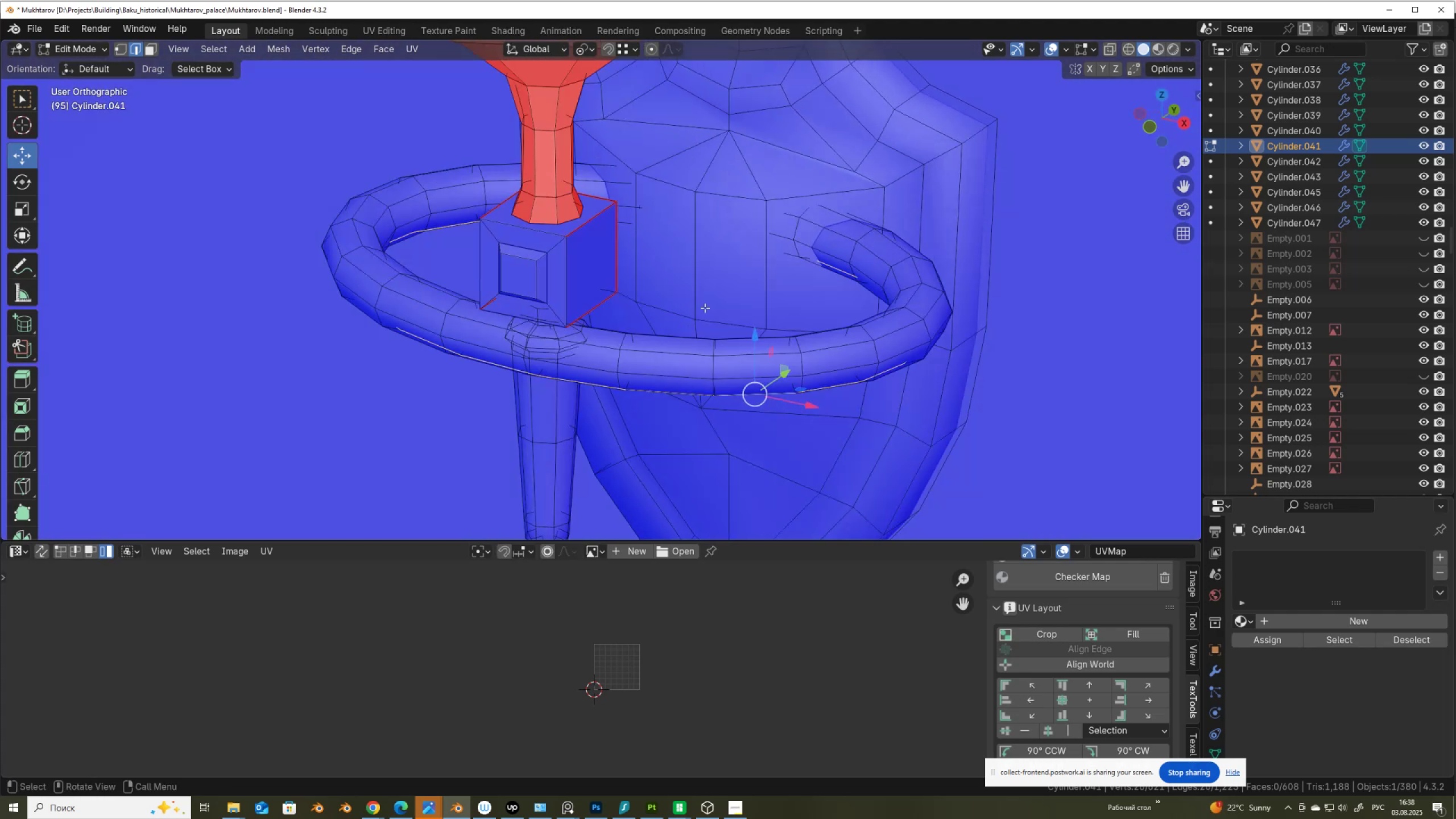 
right_click([743, 279])
 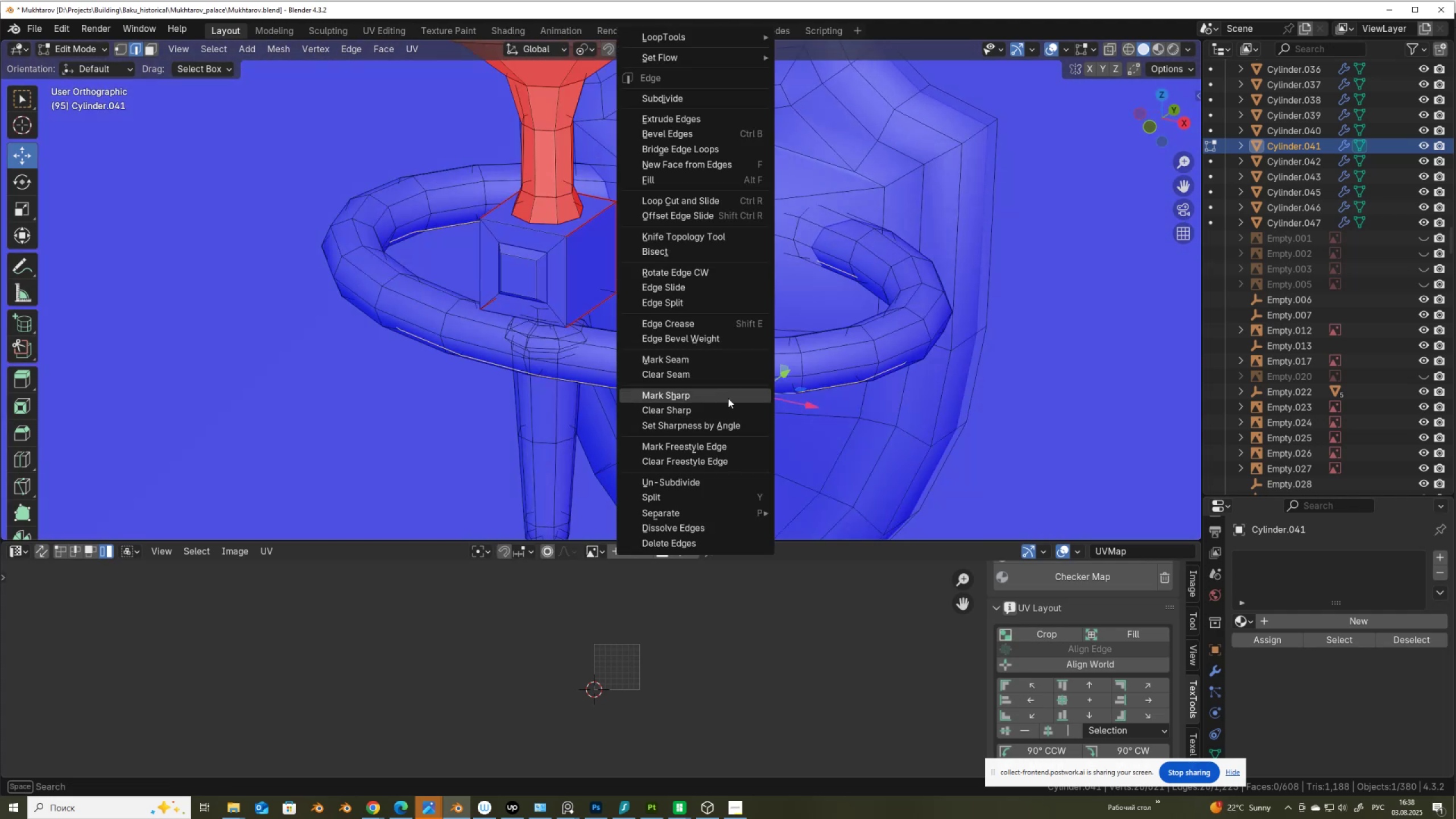 
left_click([708, 362])
 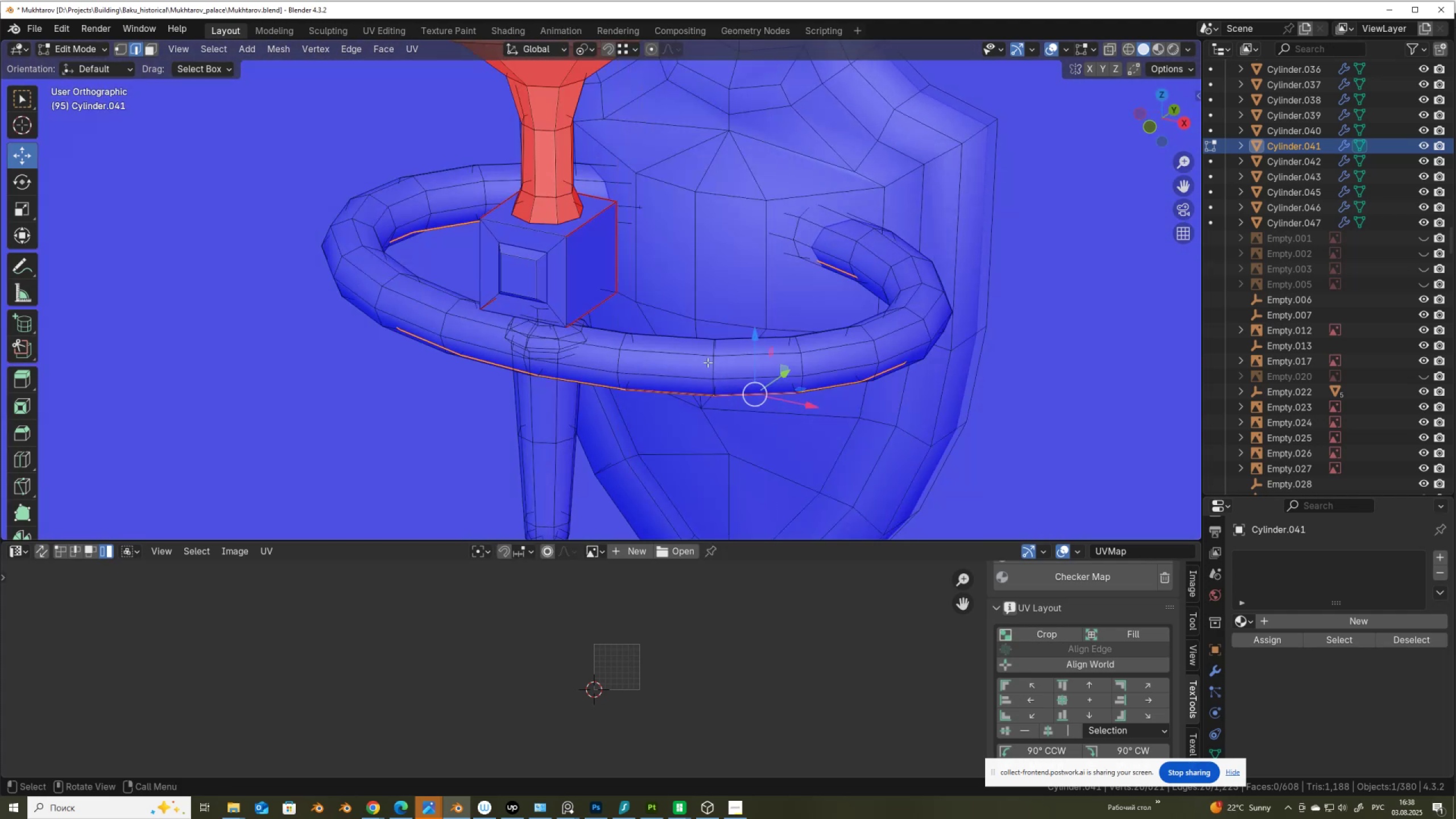 
key(Alt+AltLeft)
 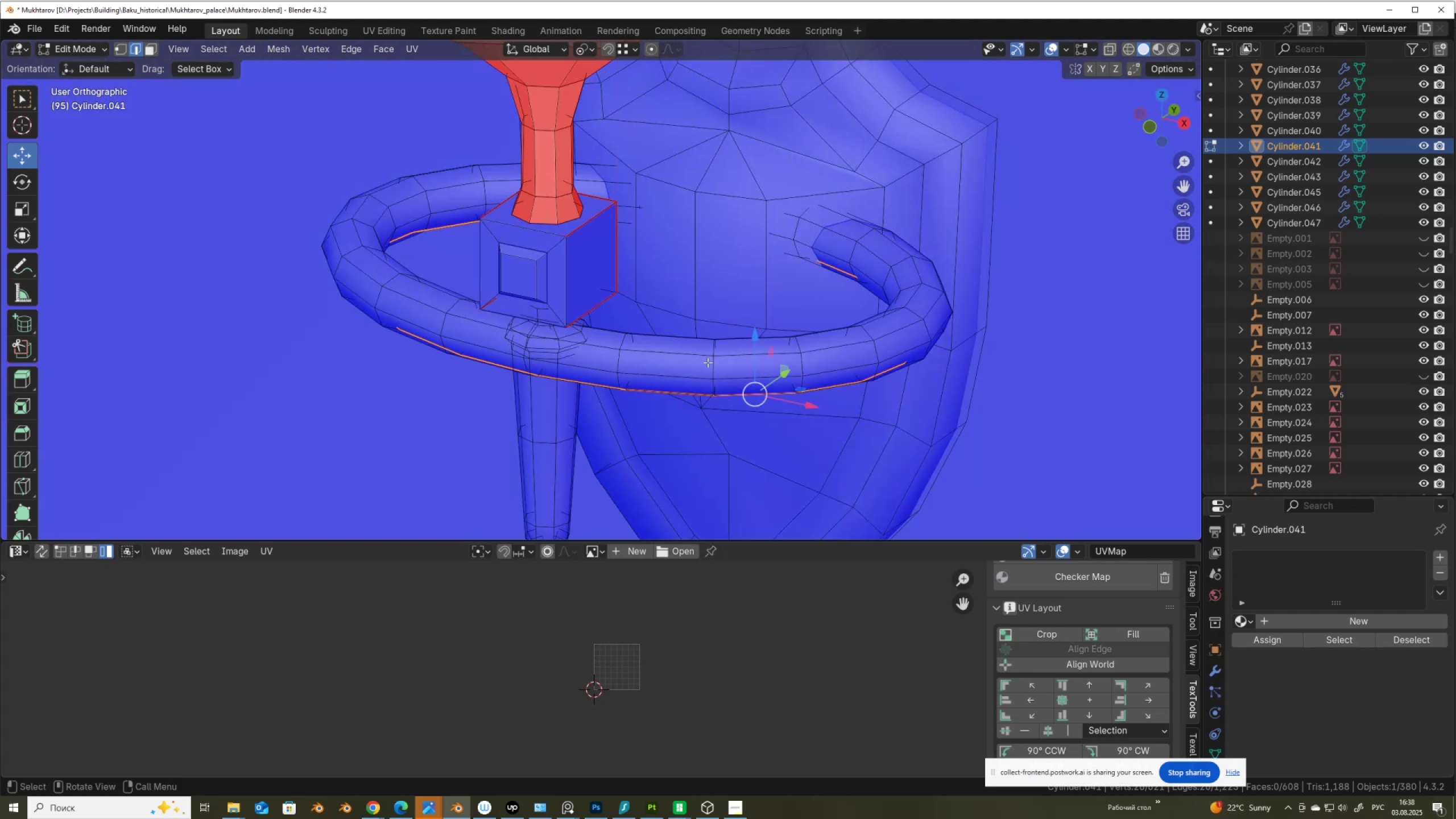 
key(Alt+Z)
 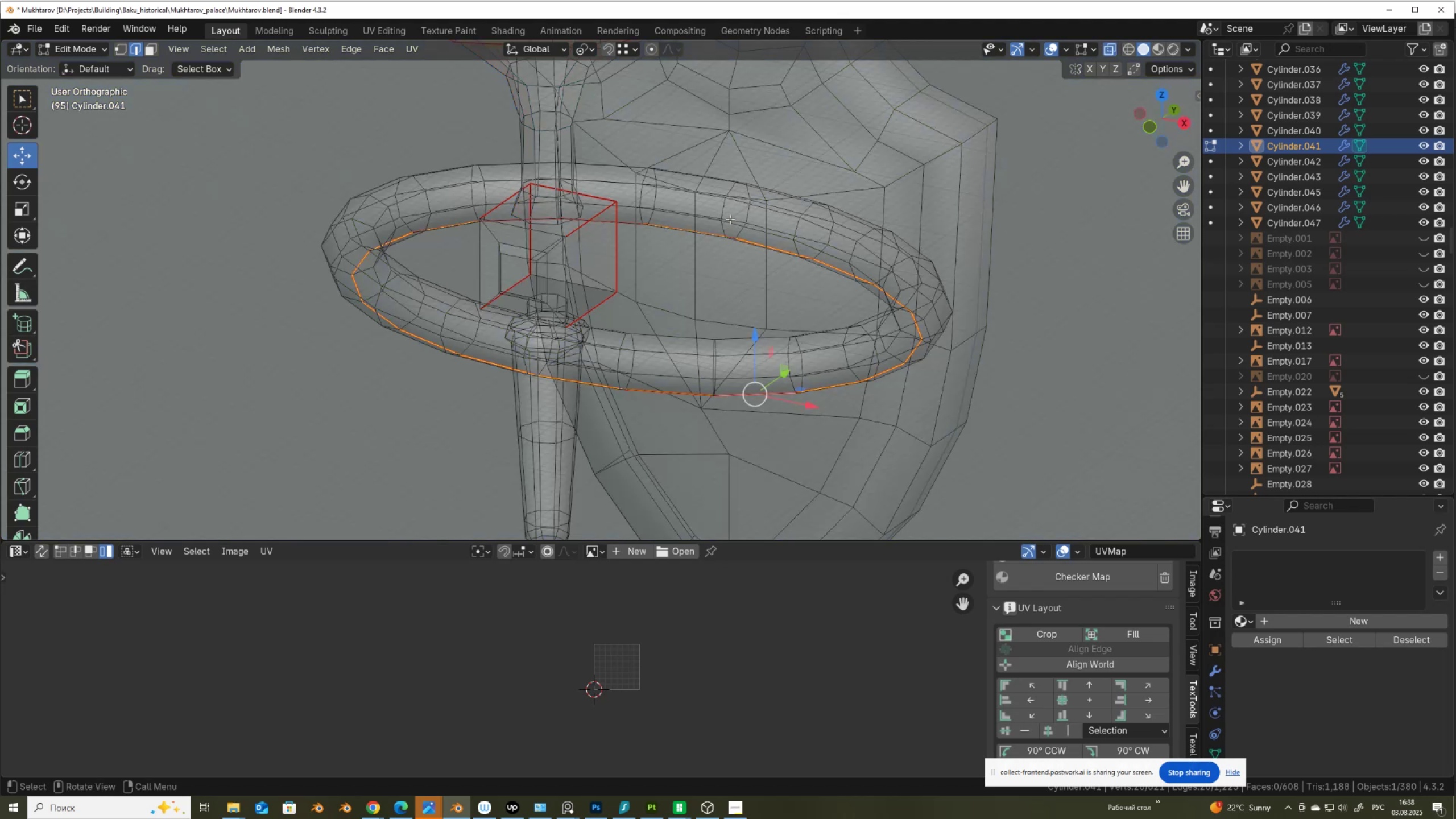 
key(3)
 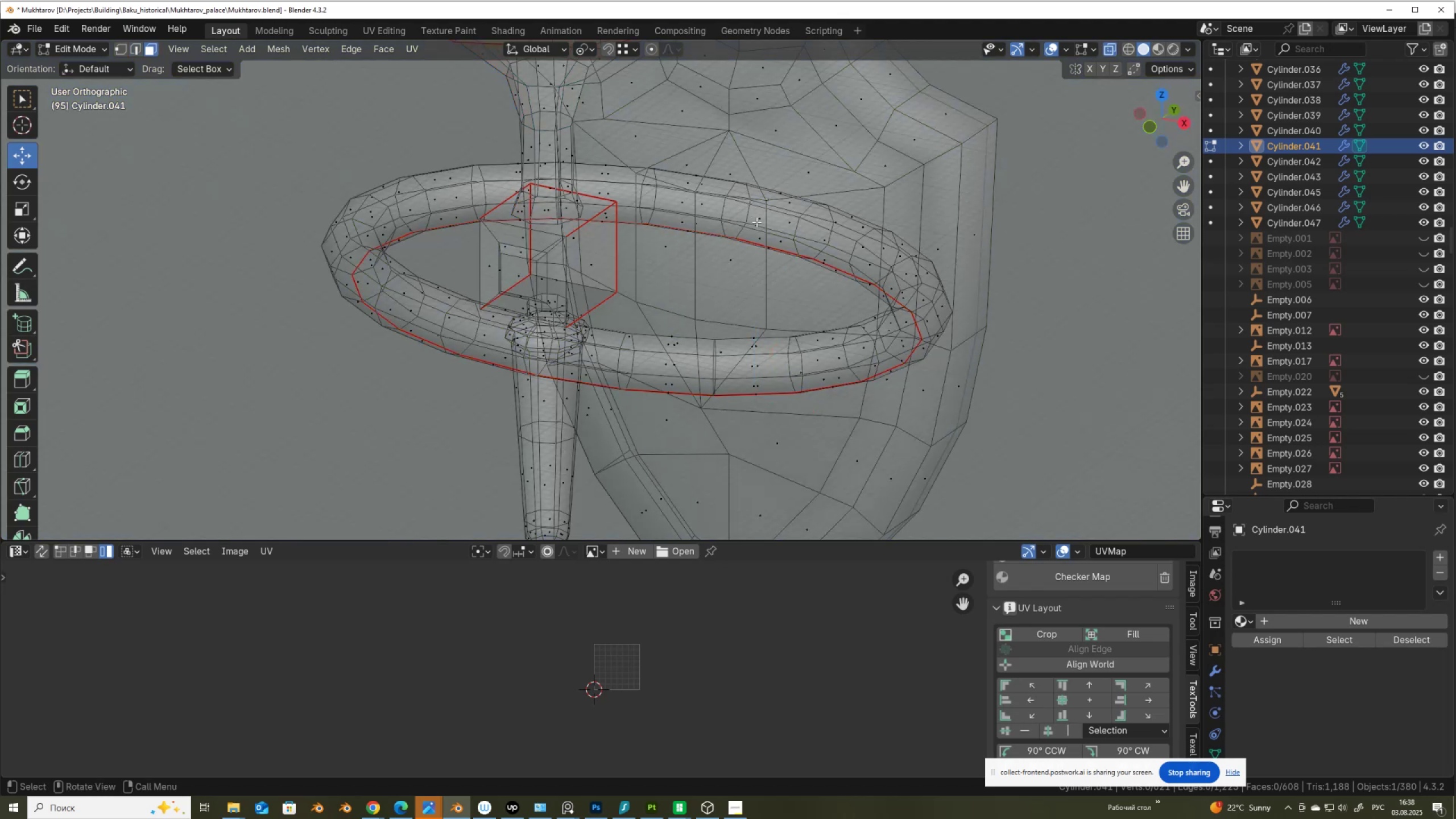 
hold_key(key=AltLeft, duration=0.42)
left_click([752, 224])
 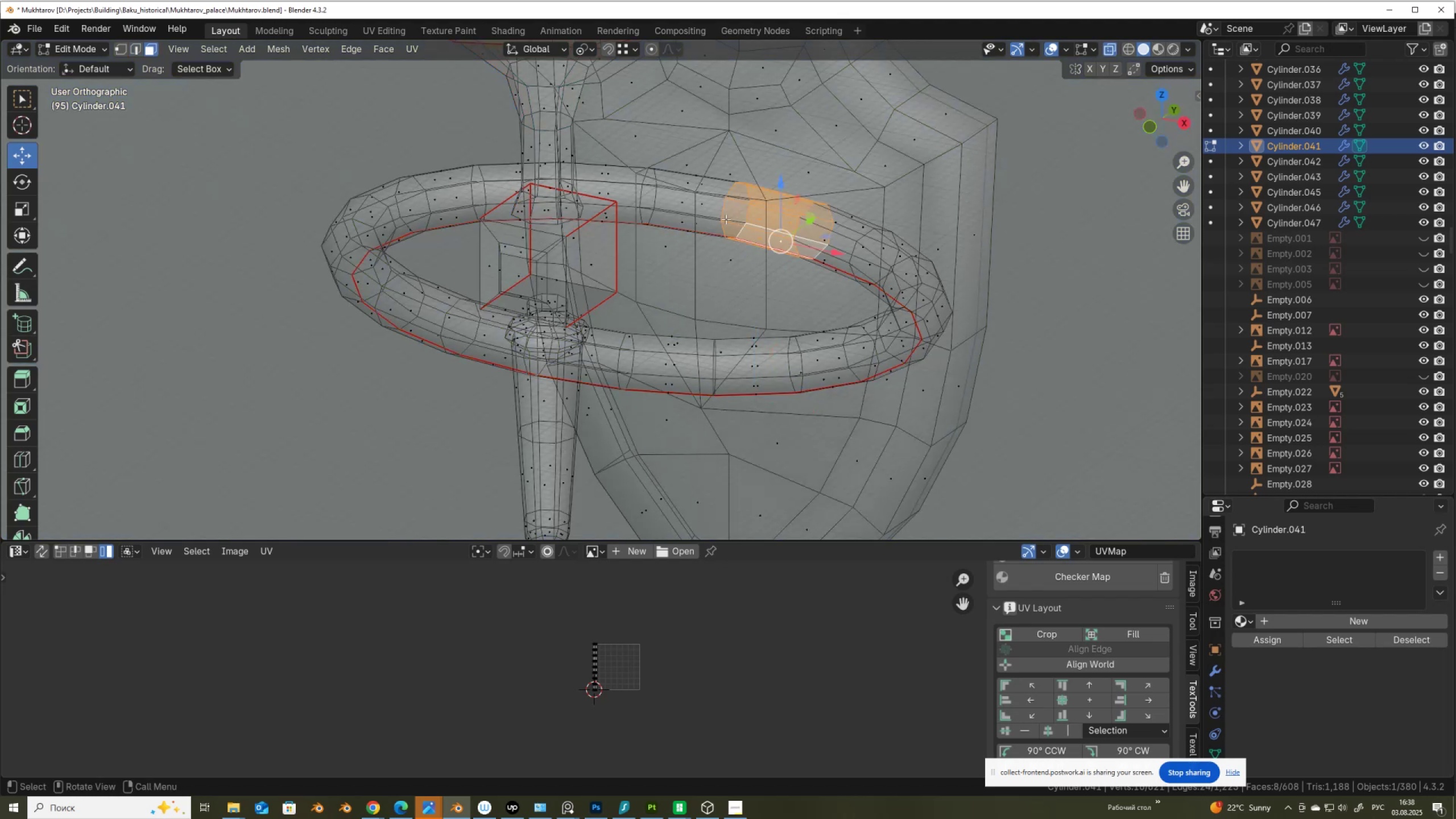 
hold_key(key=ShiftLeft, duration=0.62)
hold_key(key=AltLeft, duration=0.58)
left_click([702, 213])
 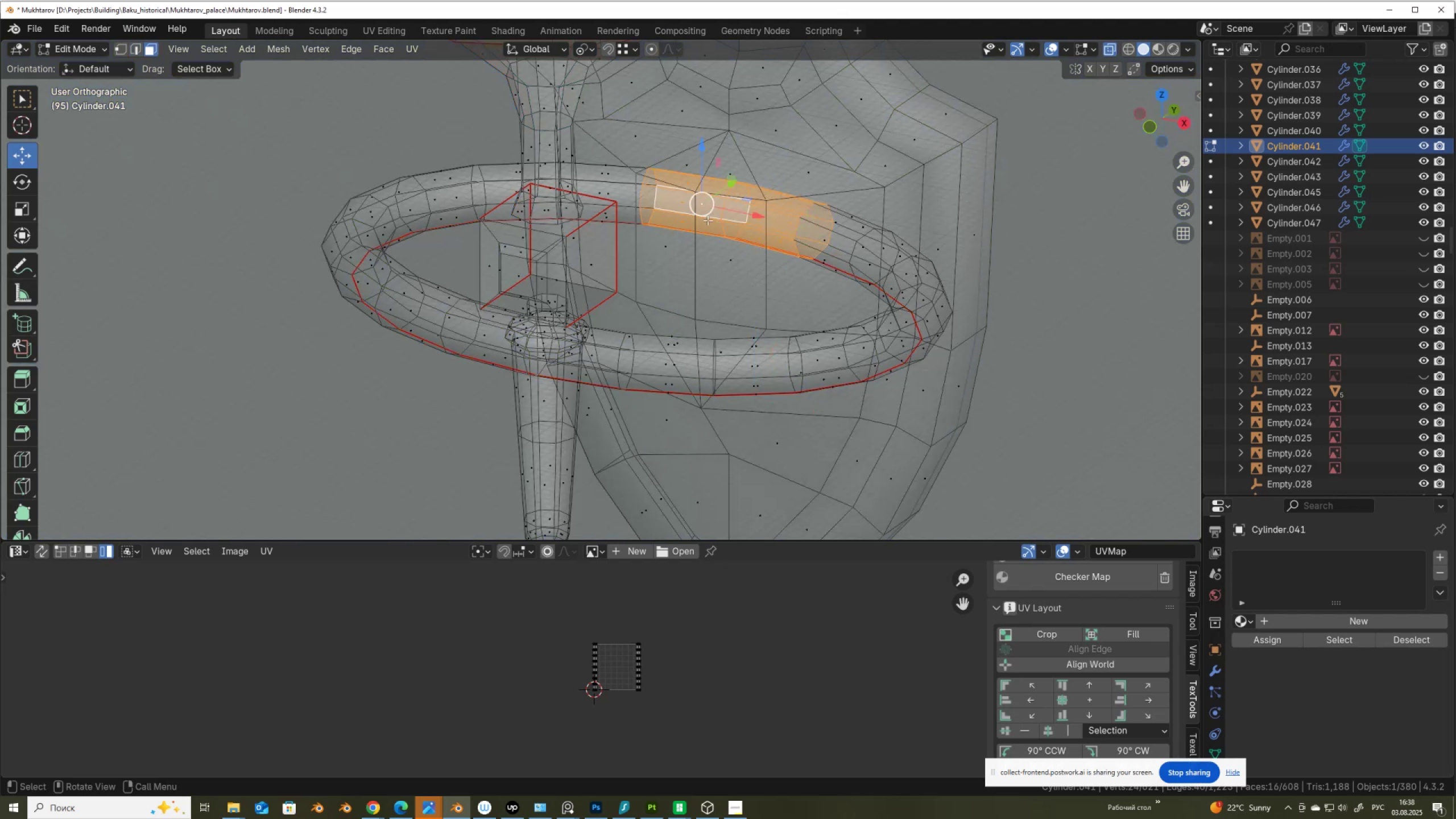 
key(Alt+AltLeft)
 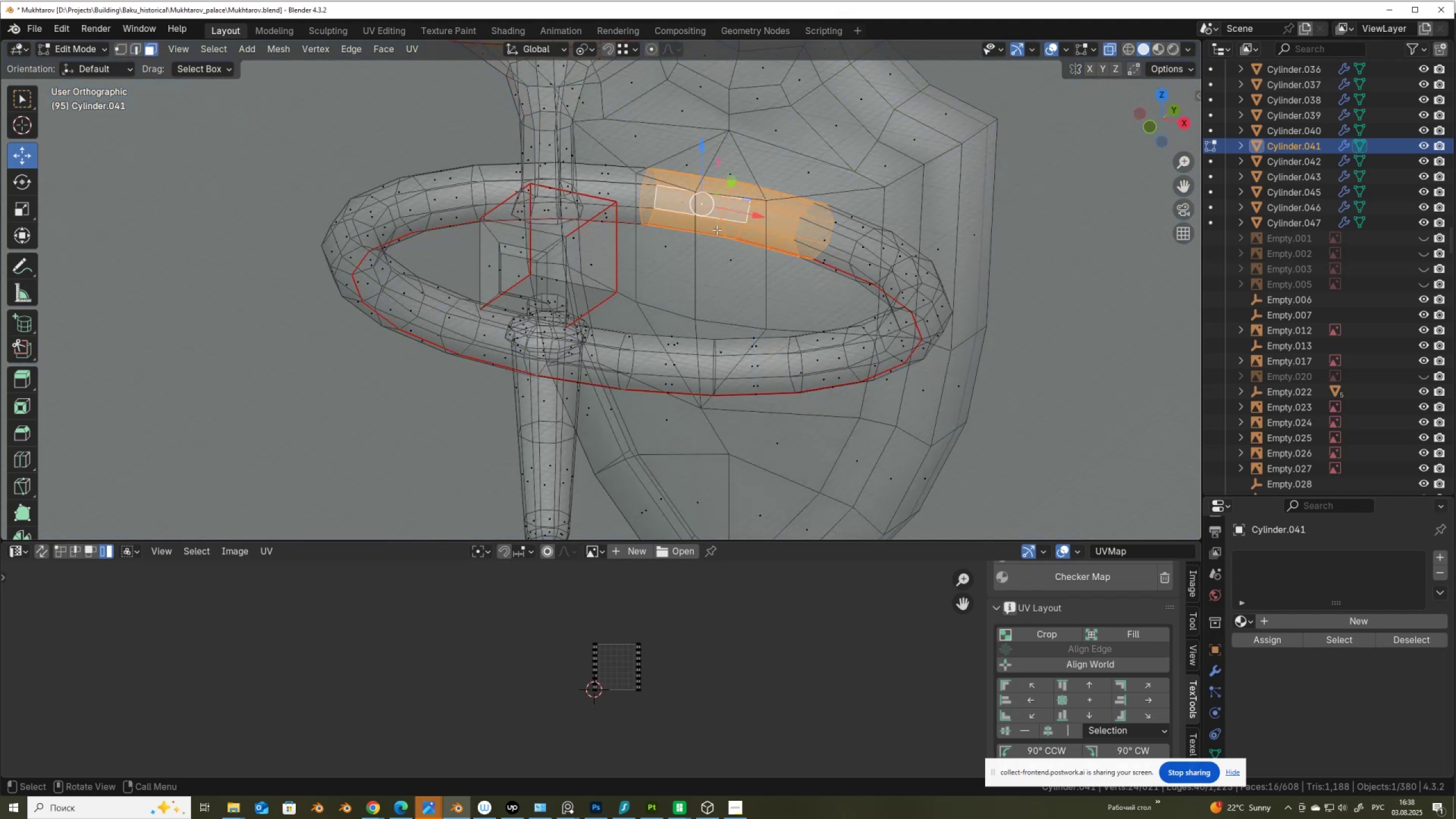 
key(Alt+Z)
 